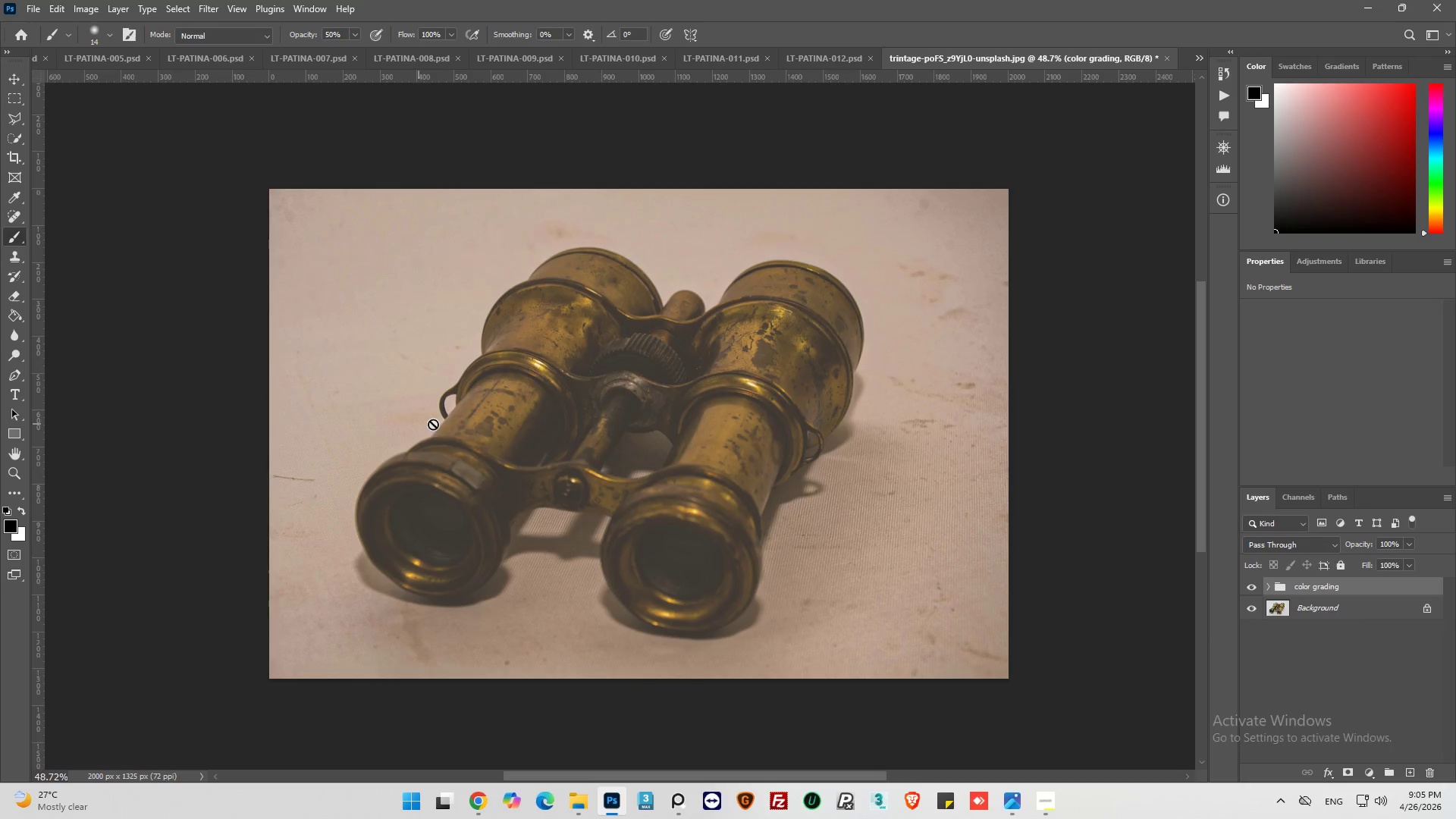 
left_click([1269, 582])
 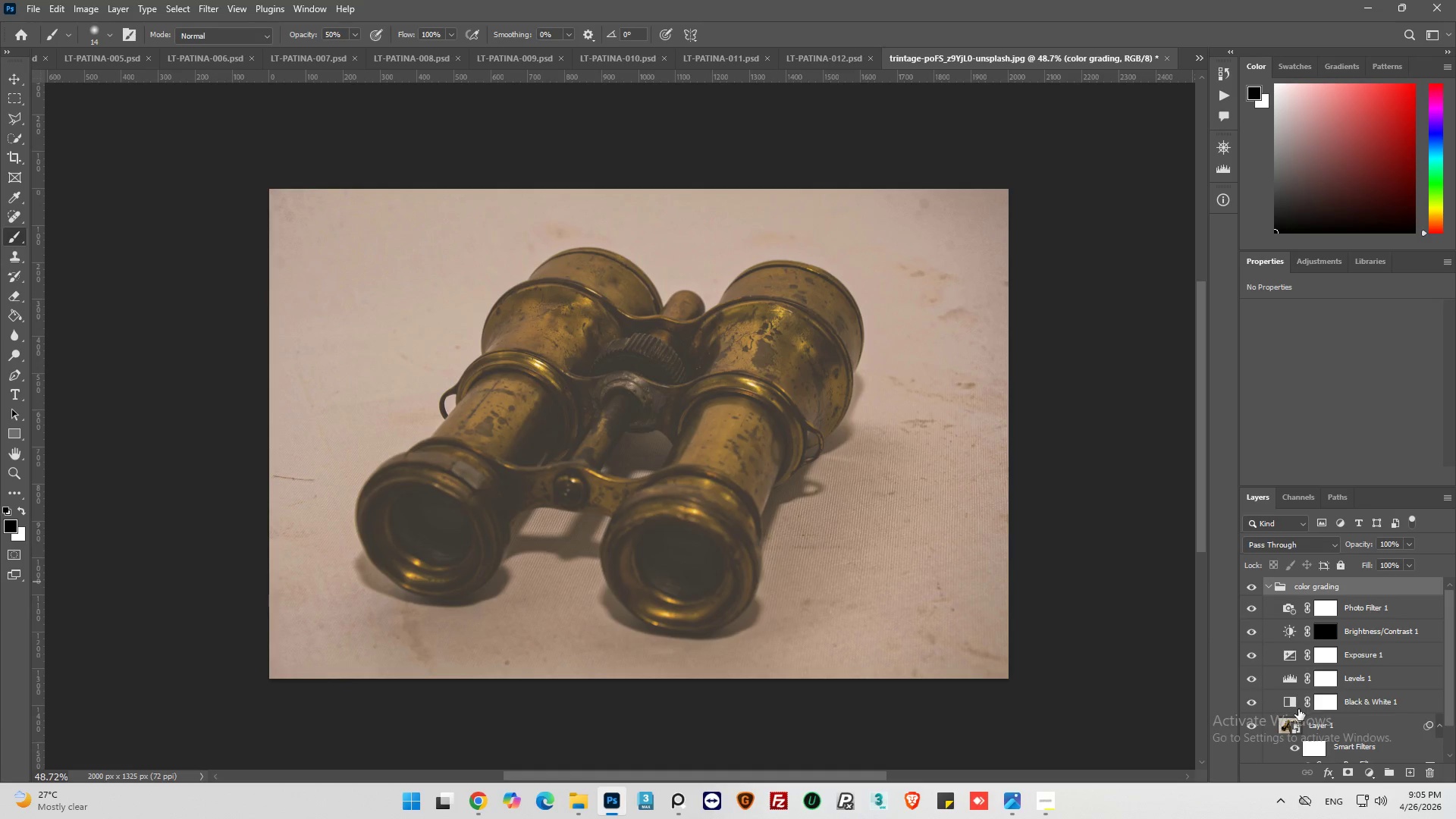 
scroll: coordinate [1301, 702], scroll_direction: down, amount: 6.0
 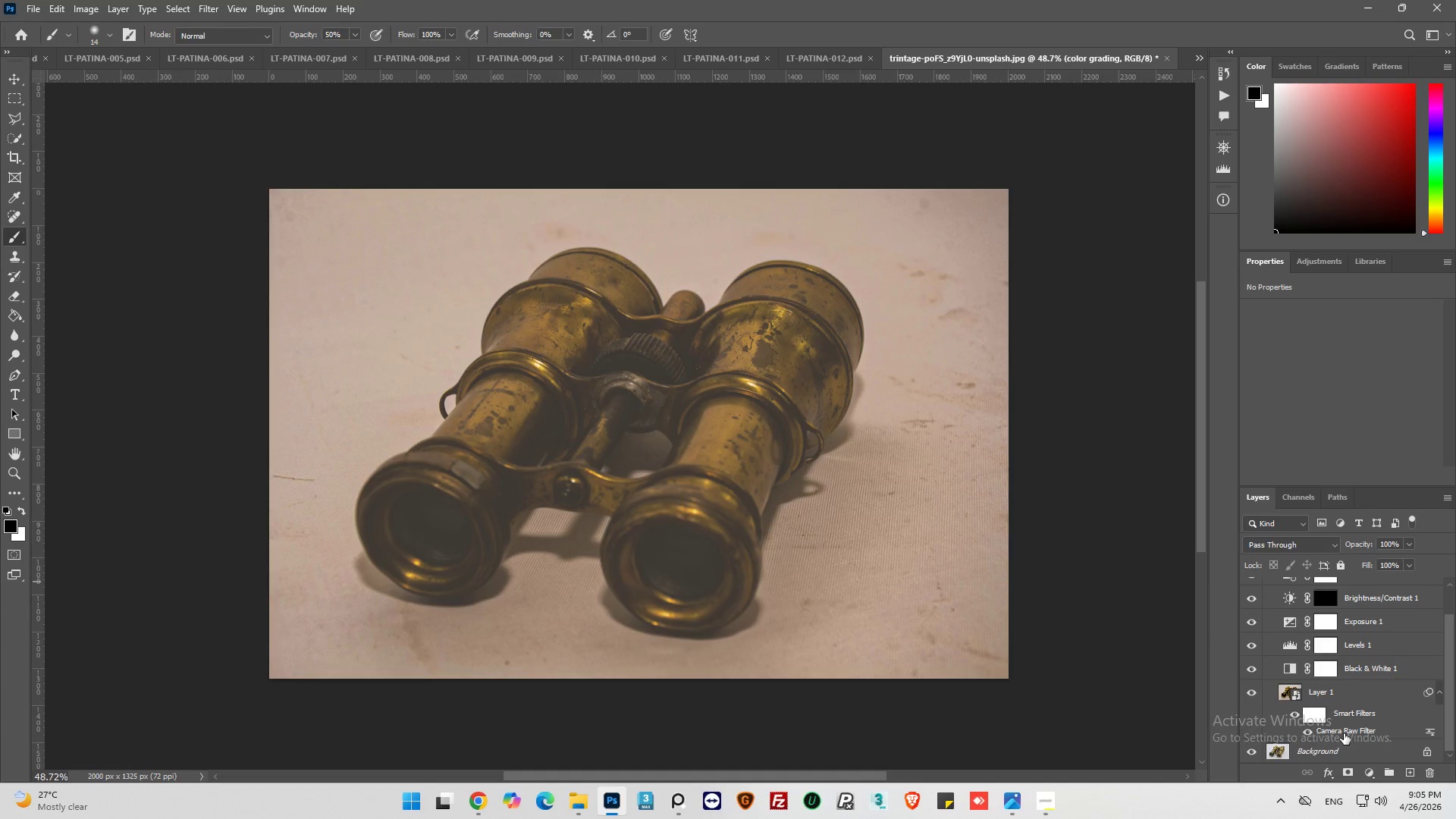 
double_click([1344, 733])
 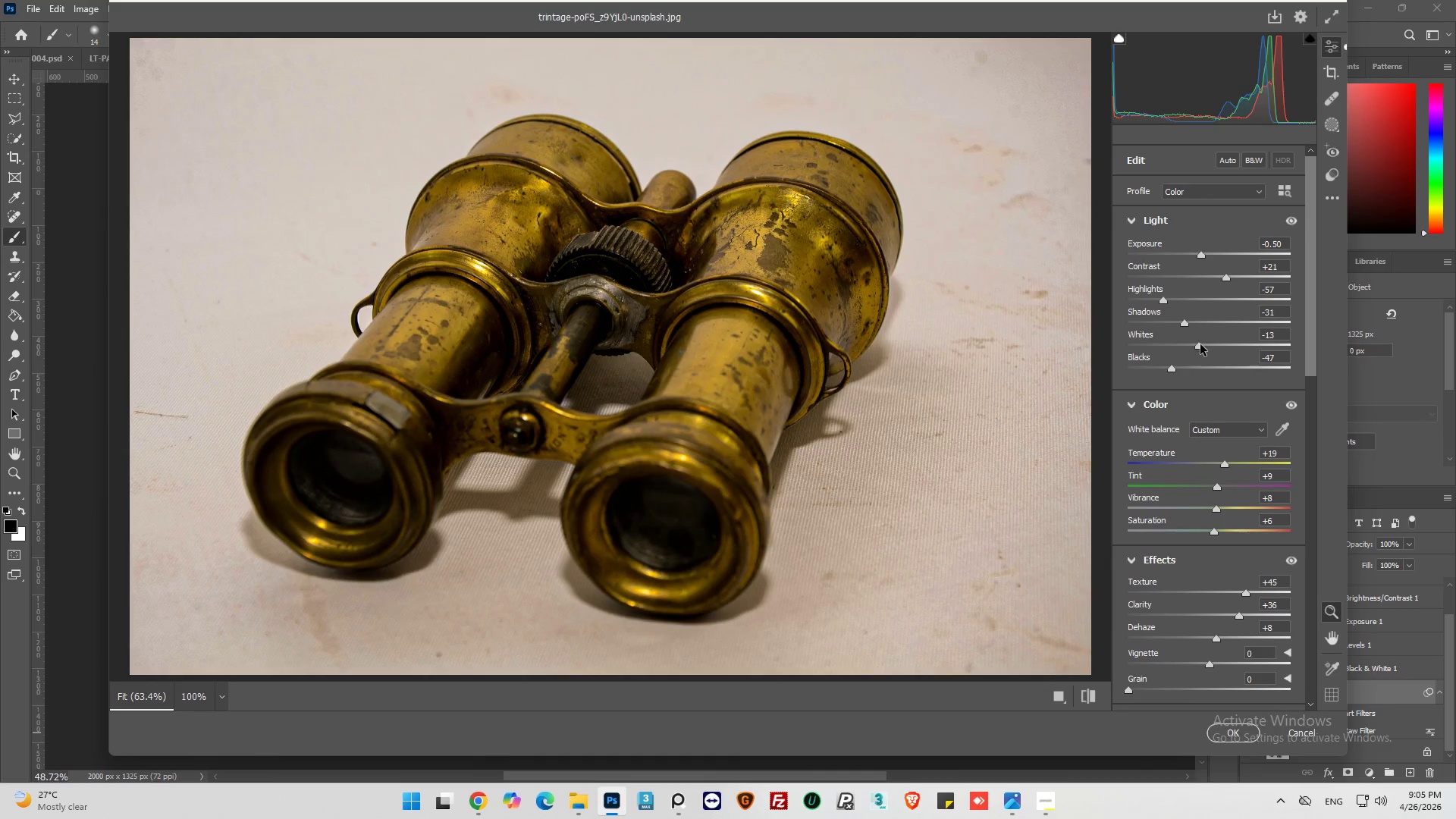 
left_click_drag(start_coordinate=[1201, 253], to_coordinate=[1210, 256])
 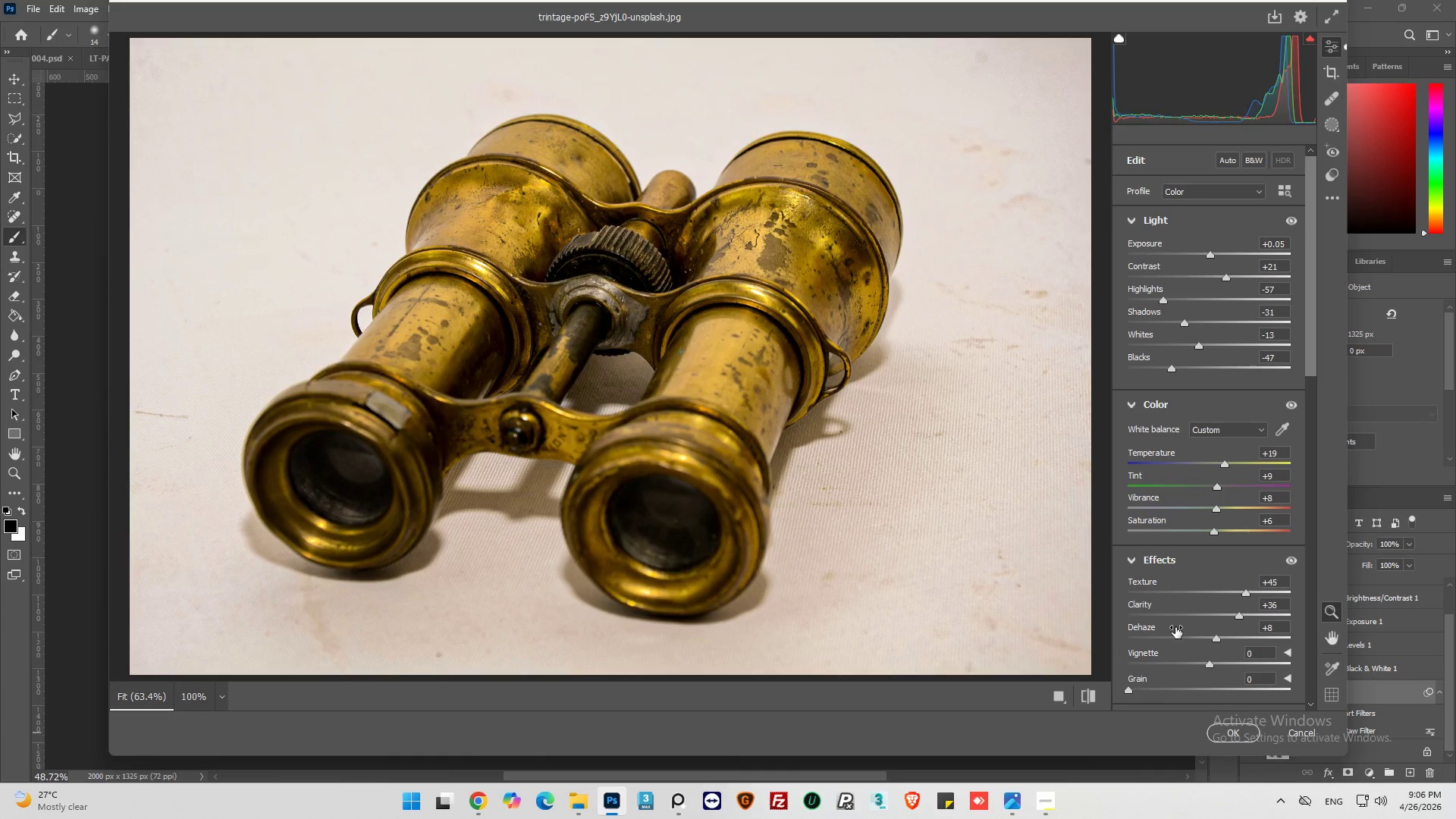 
left_click_drag(start_coordinate=[1247, 594], to_coordinate=[1254, 593])
 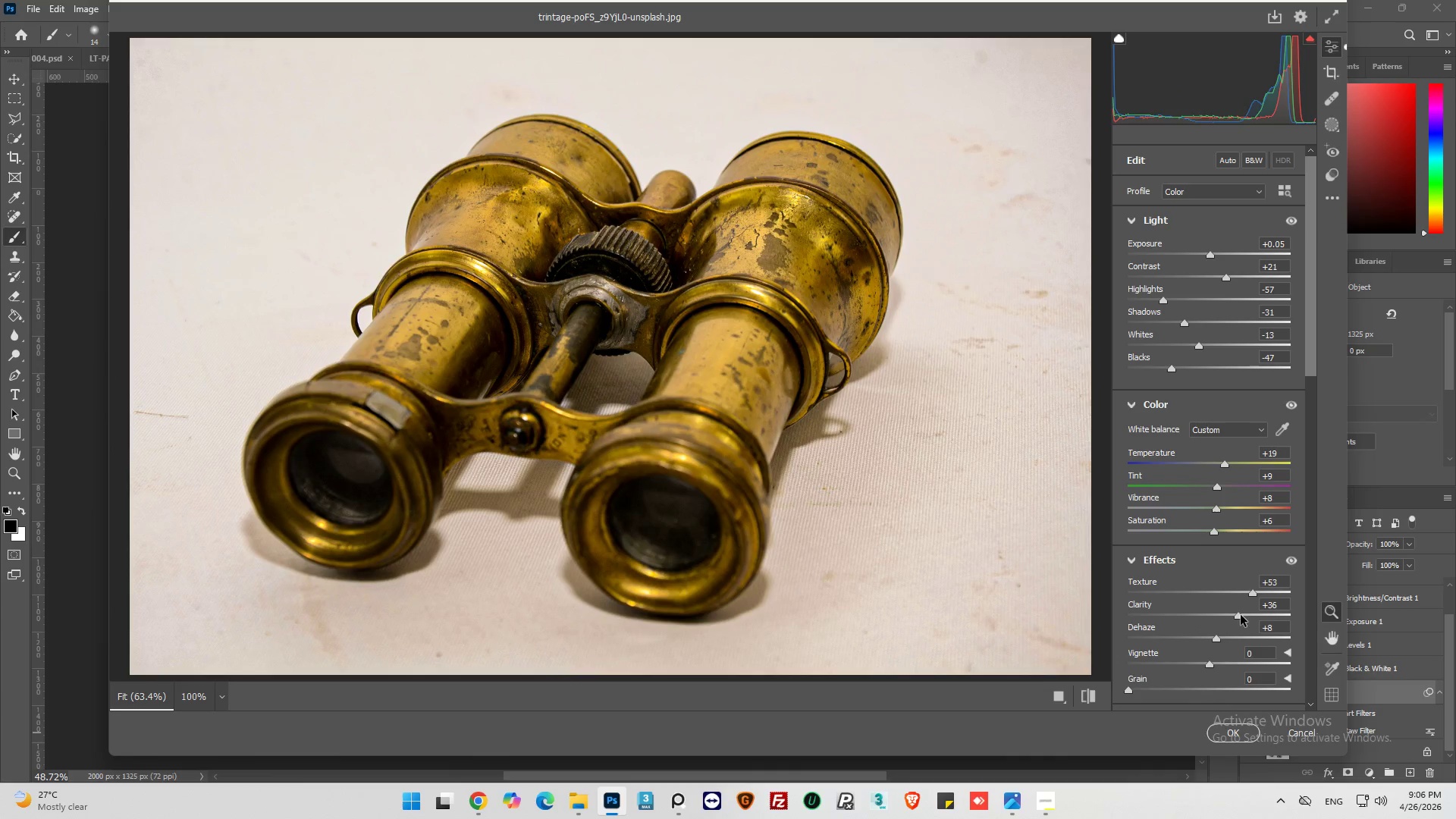 
mouse_move([1223, 705])
 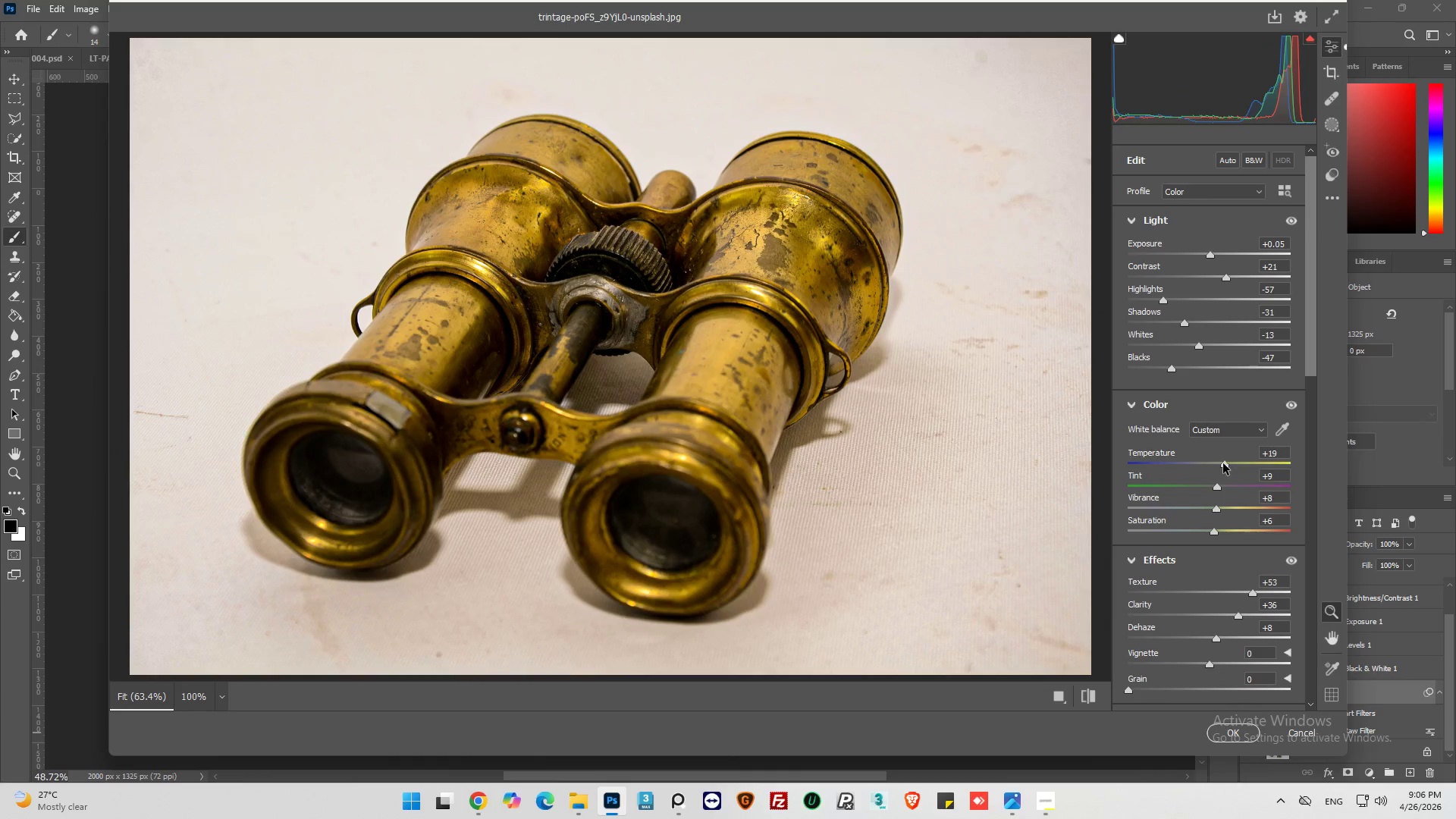 
left_click_drag(start_coordinate=[1223, 463], to_coordinate=[1219, 464])
 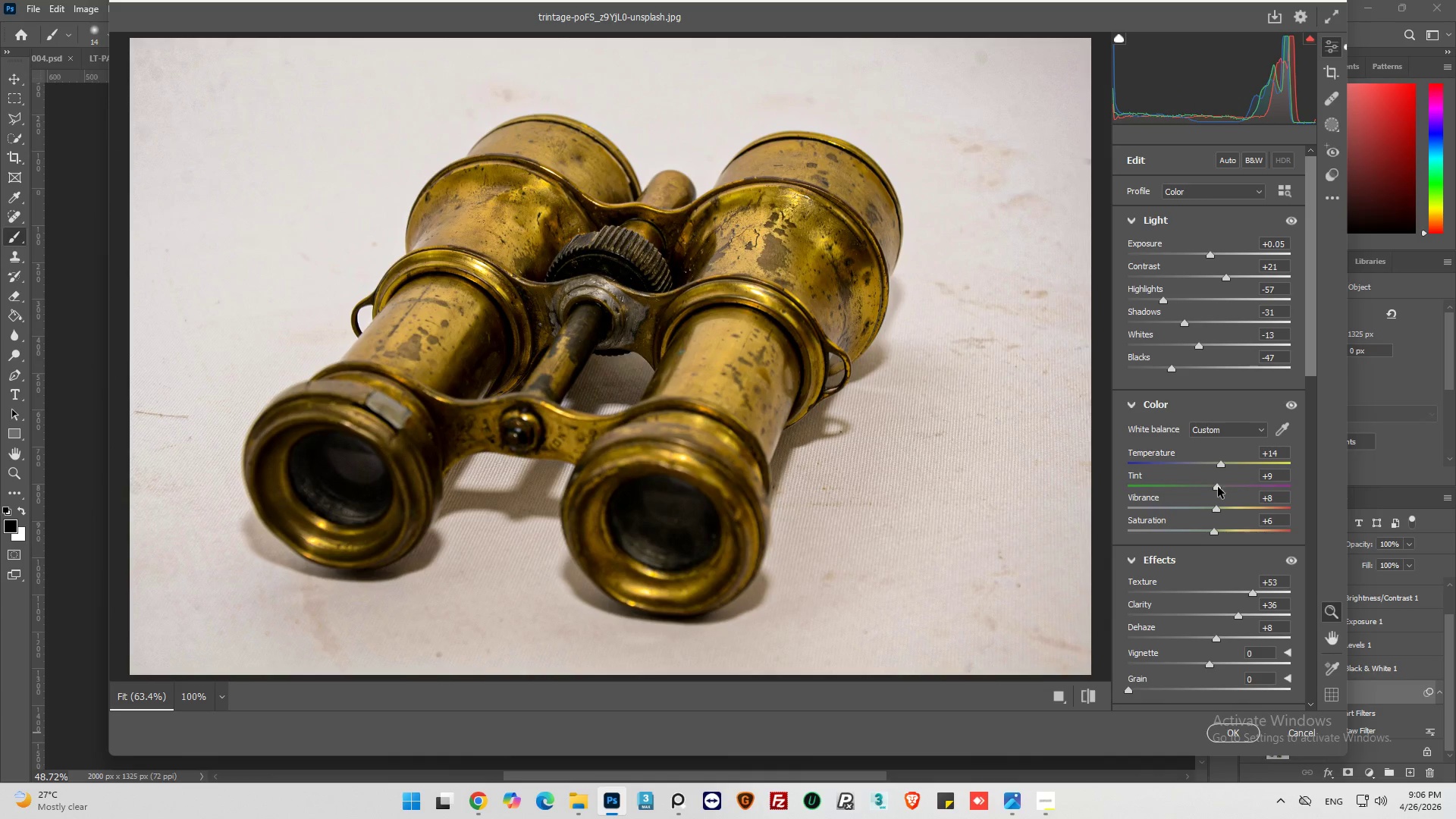 
left_click_drag(start_coordinate=[1218, 486], to_coordinate=[1224, 486])
 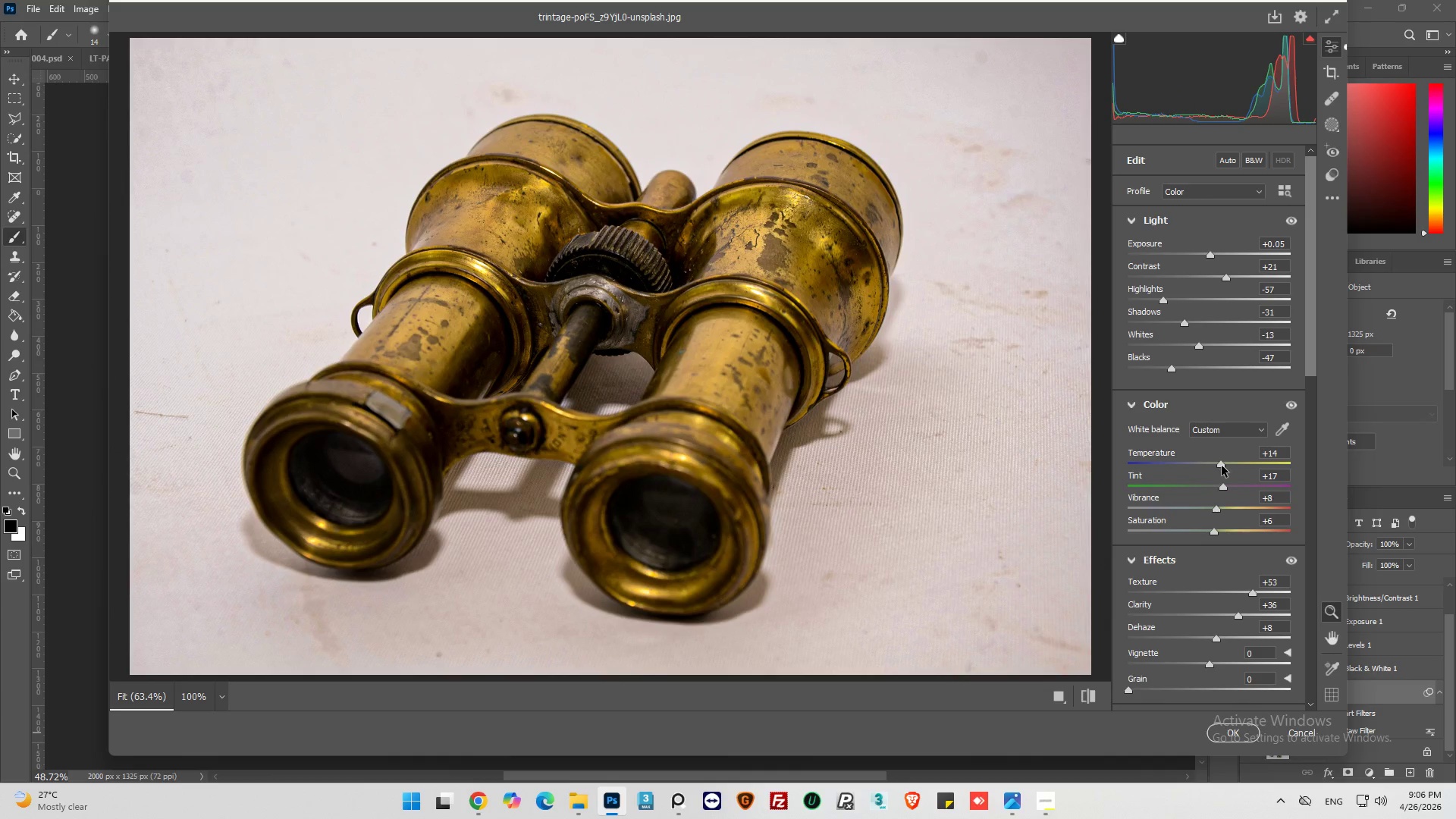 
left_click_drag(start_coordinate=[1221, 464], to_coordinate=[1213, 464])
 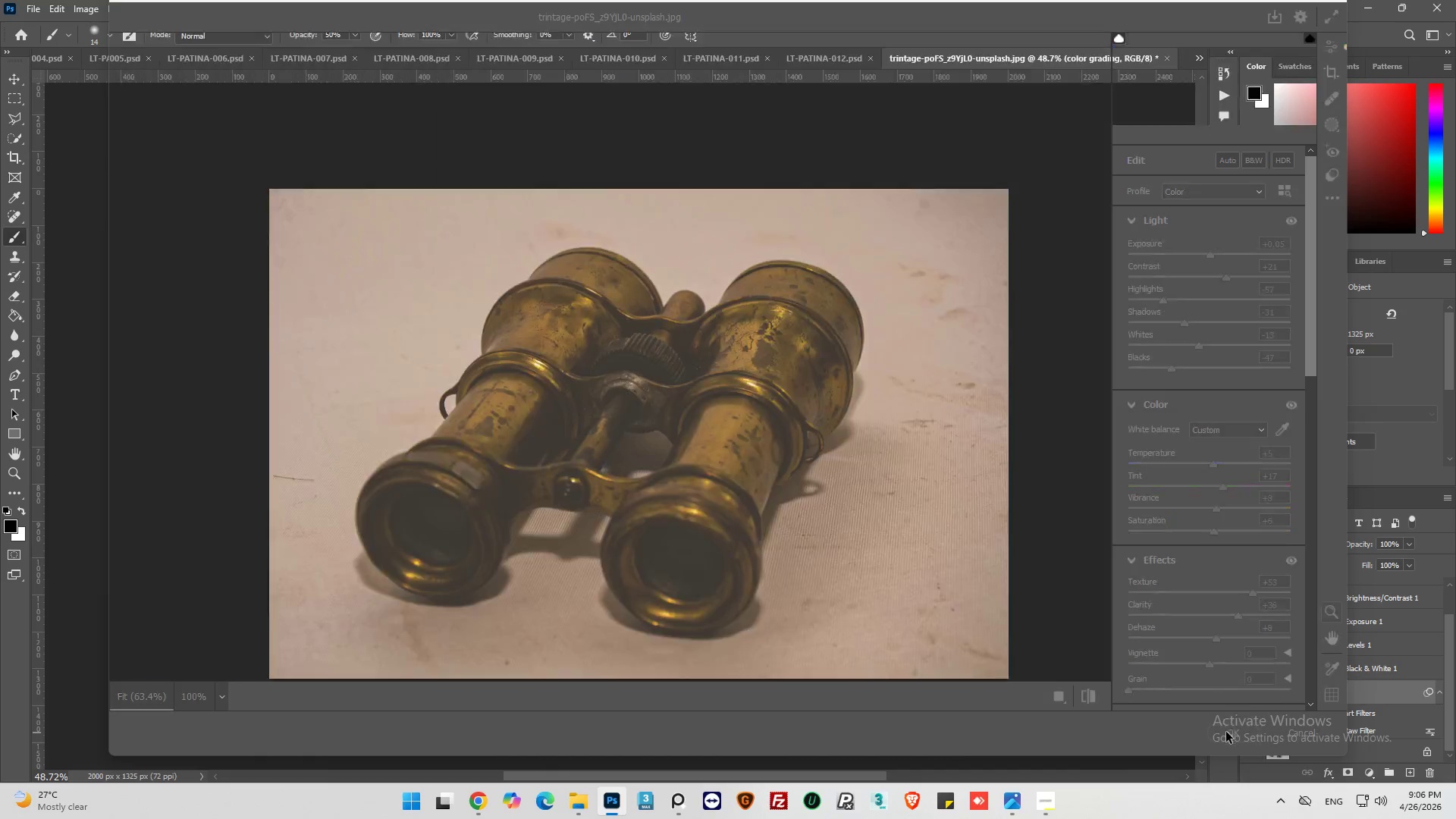 
key(Alt+AltLeft)
 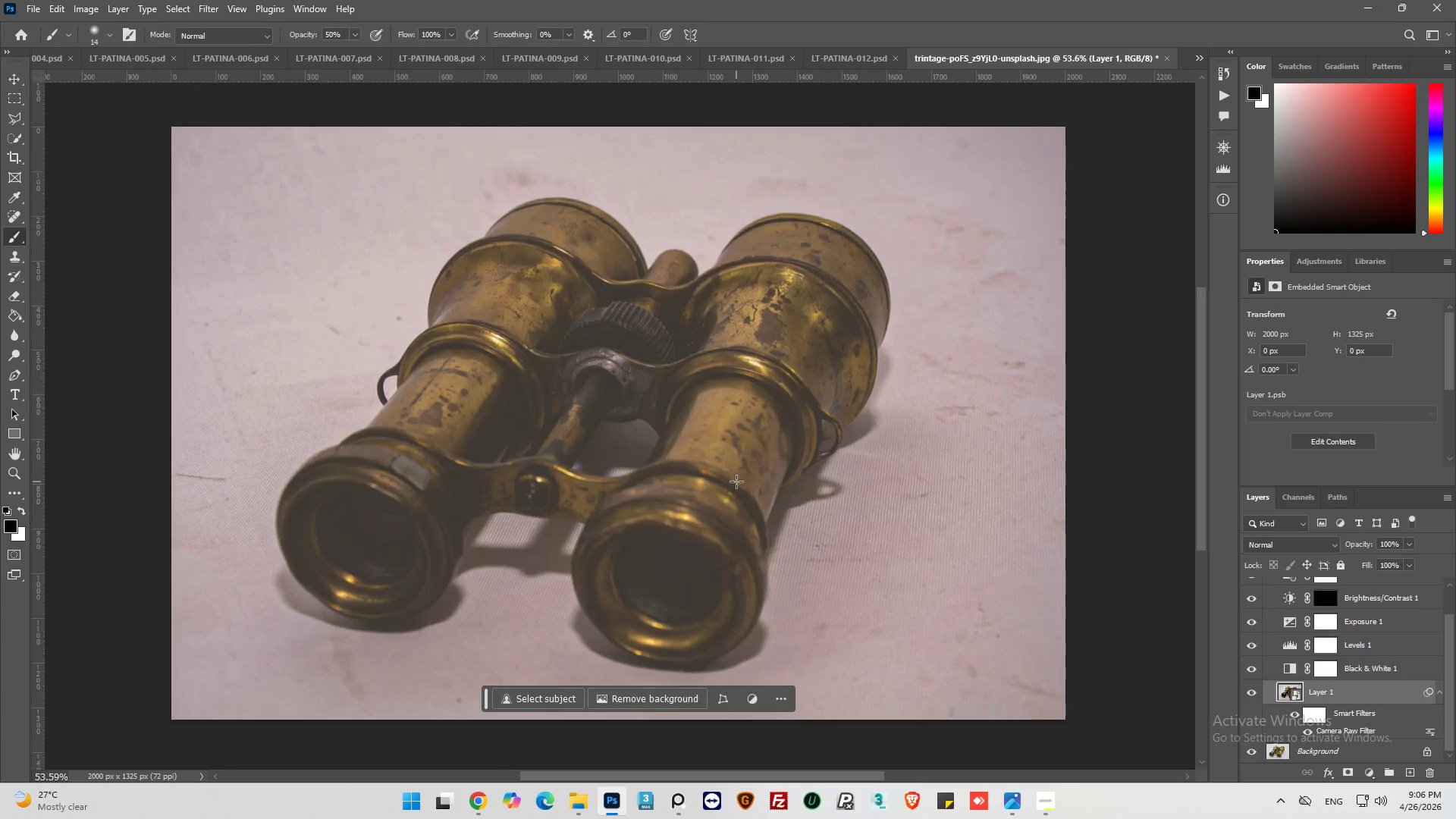 
scroll: coordinate [736, 482], scroll_direction: up, amount: 2.0
 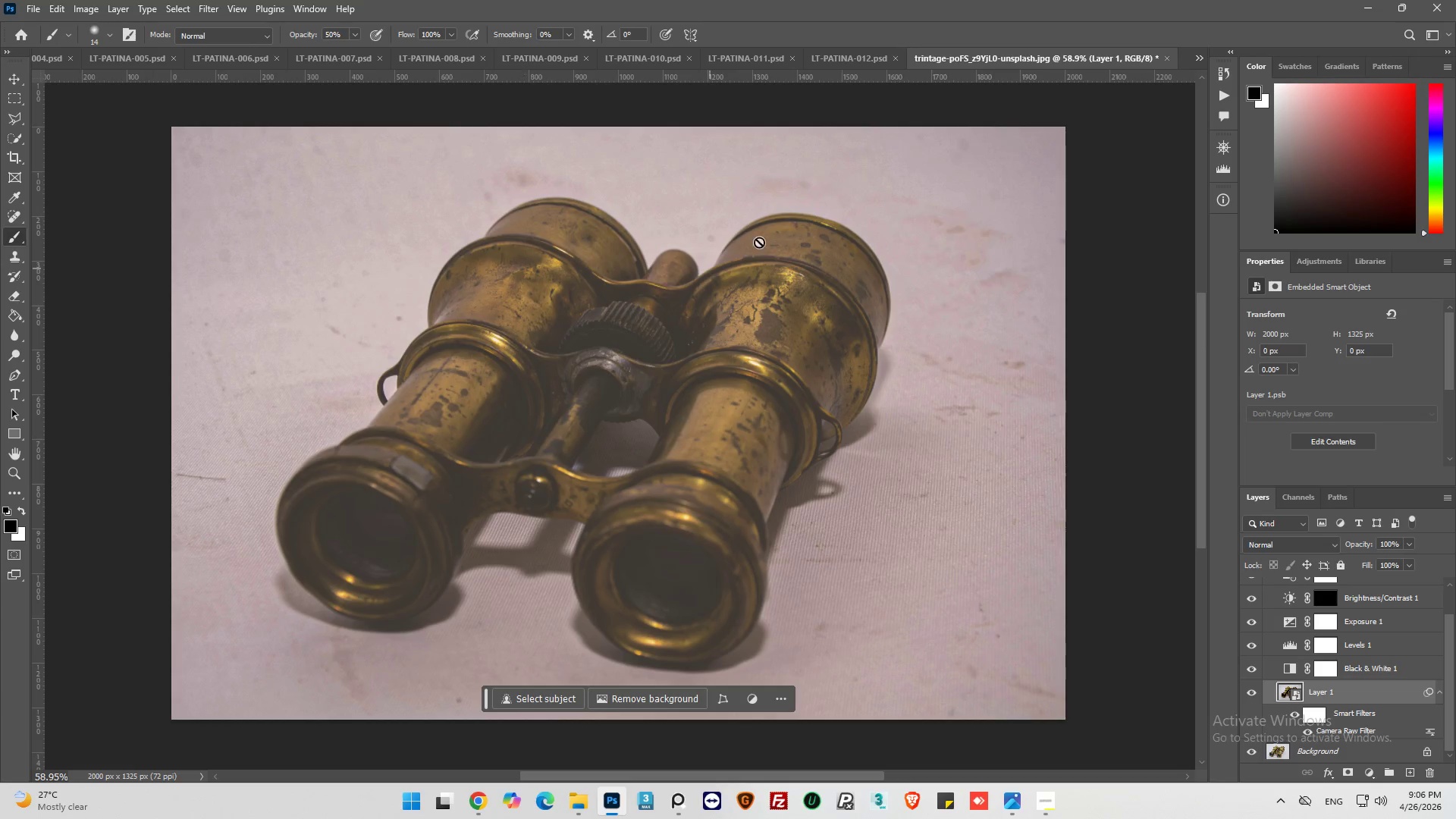 
left_click([844, 59])
 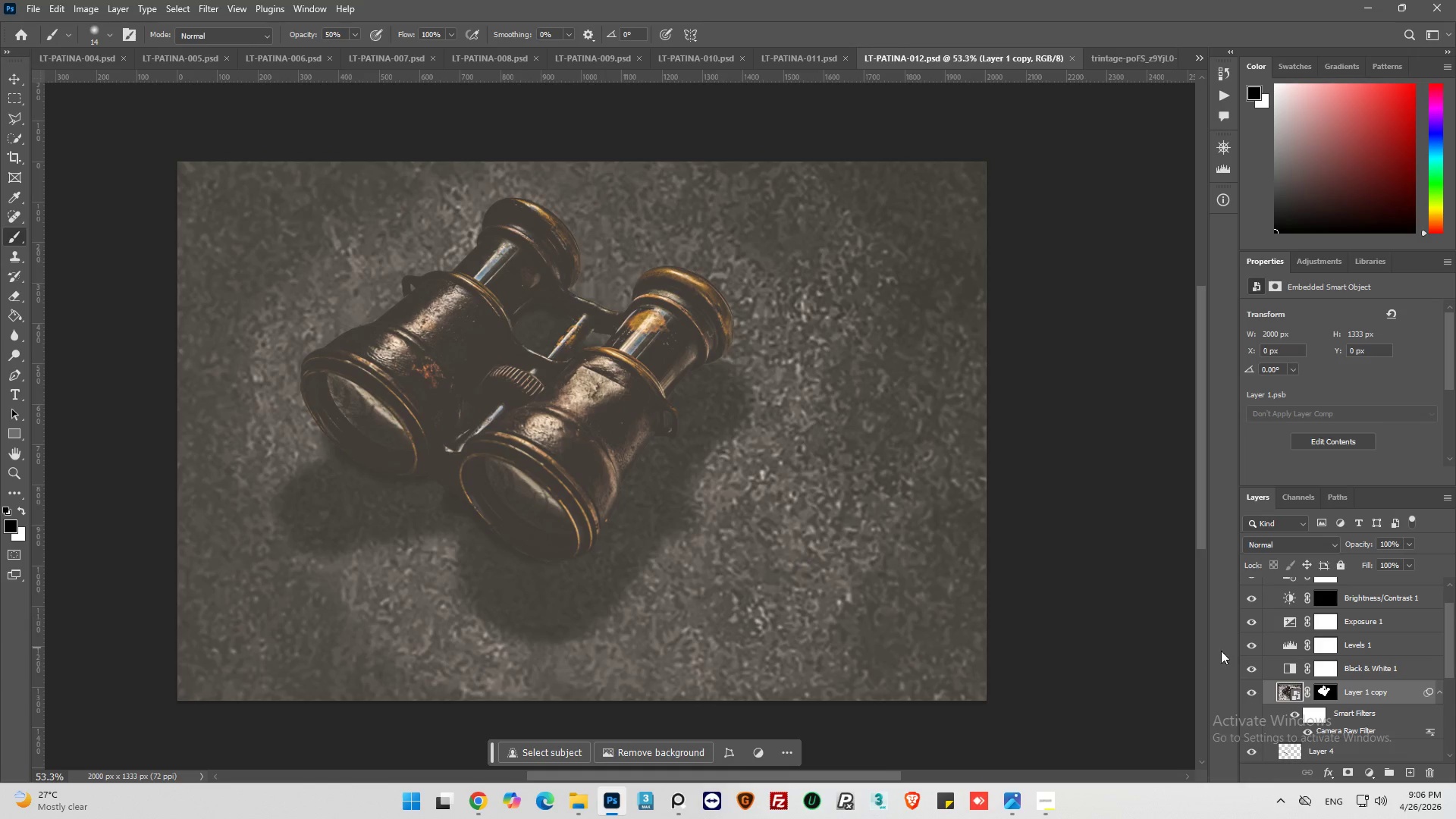 
scroll: coordinate [1312, 712], scroll_direction: down, amount: 6.0
 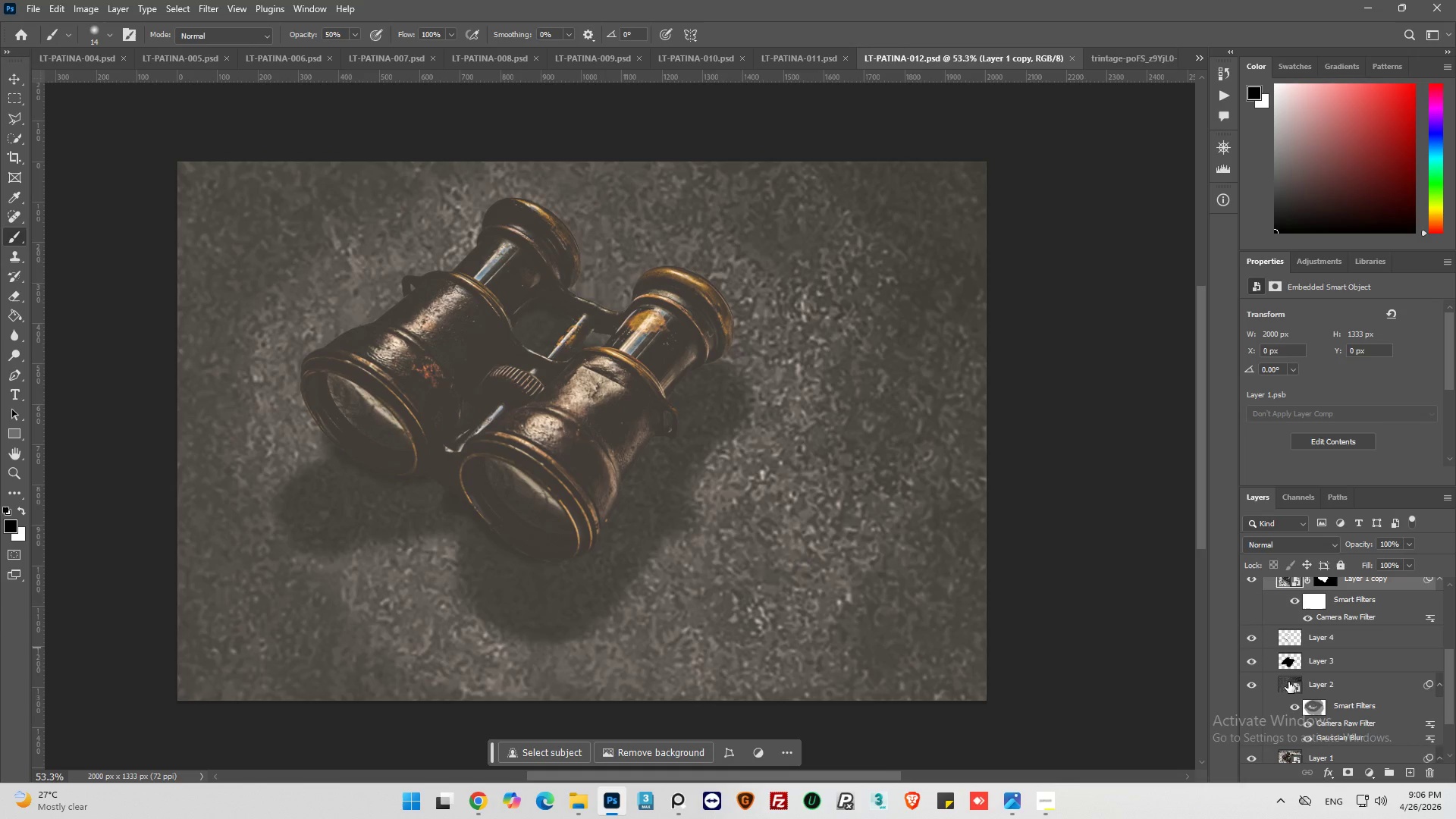 
left_click([1288, 682])
 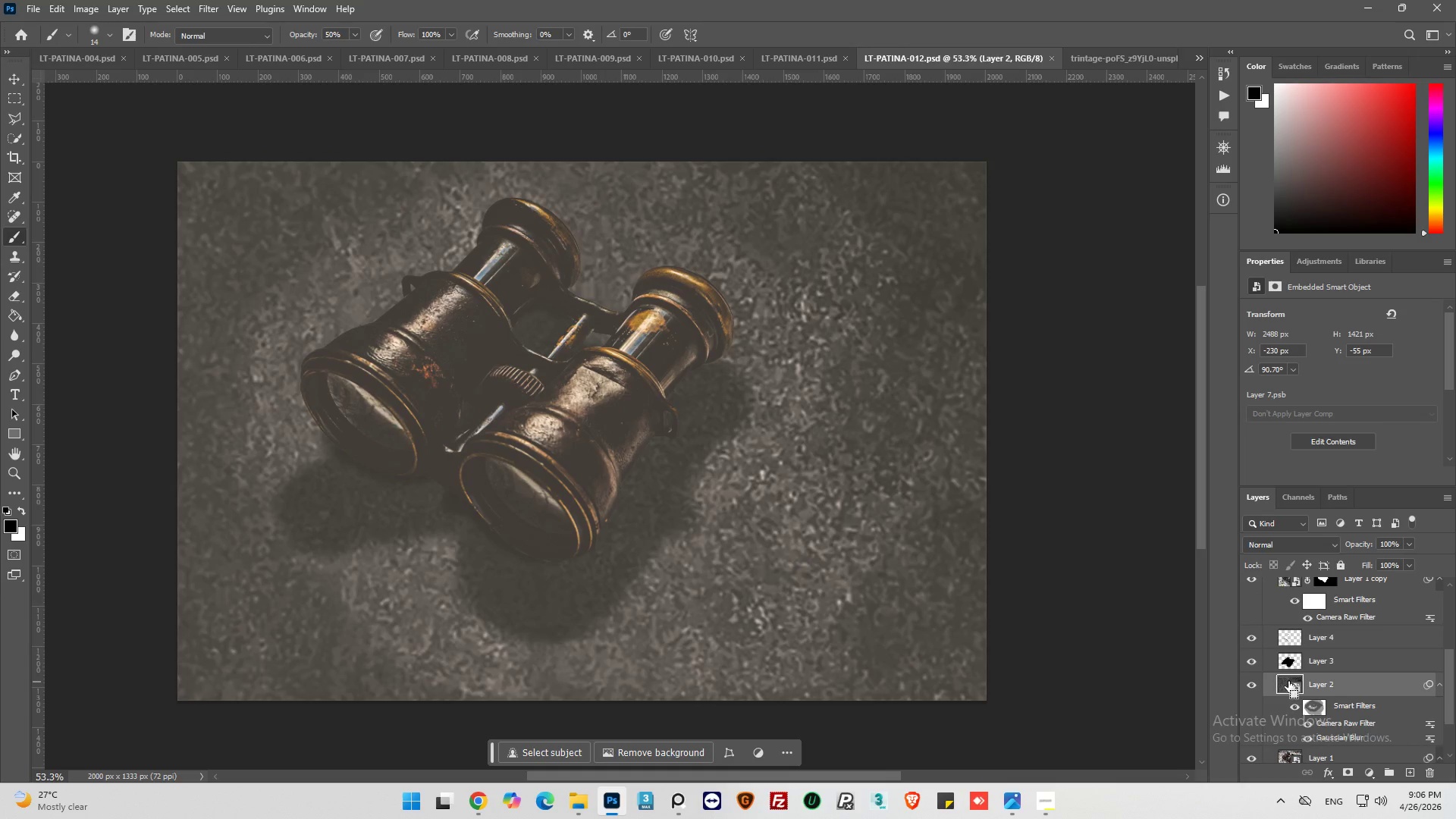 
key(Control+C)
 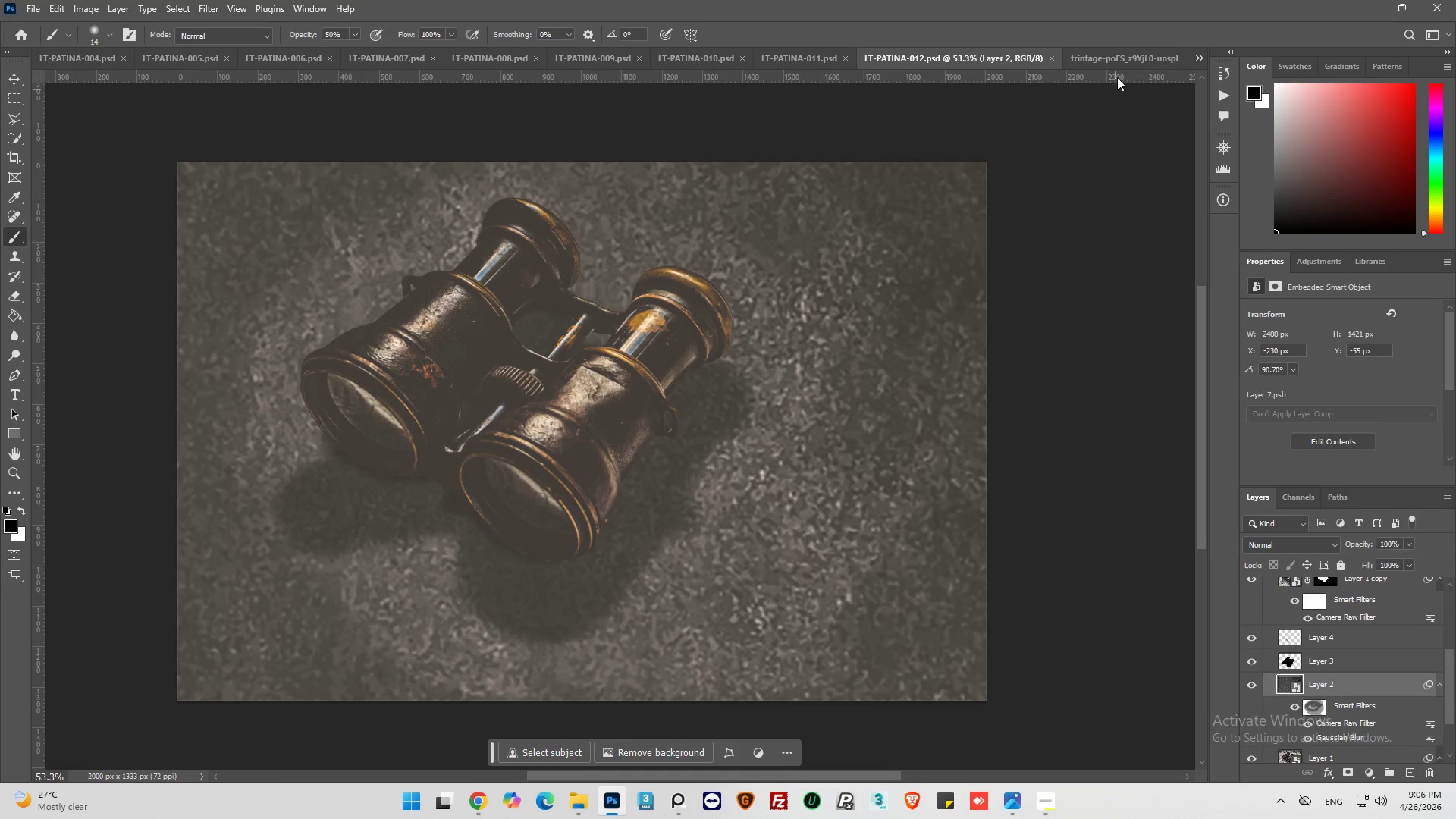 
left_click([1122, 51])
 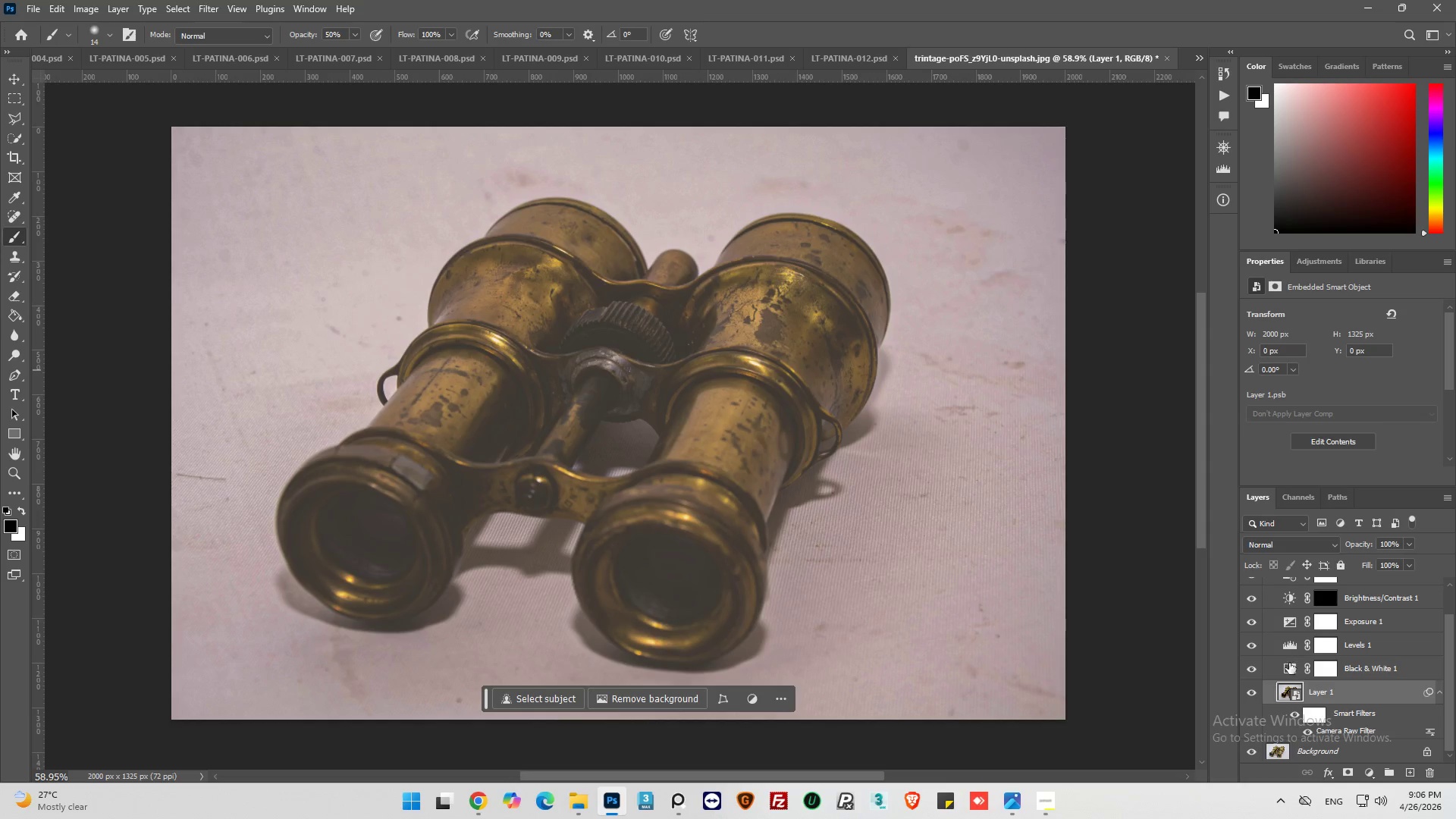 
scroll: coordinate [1323, 726], scroll_direction: down, amount: 3.0
 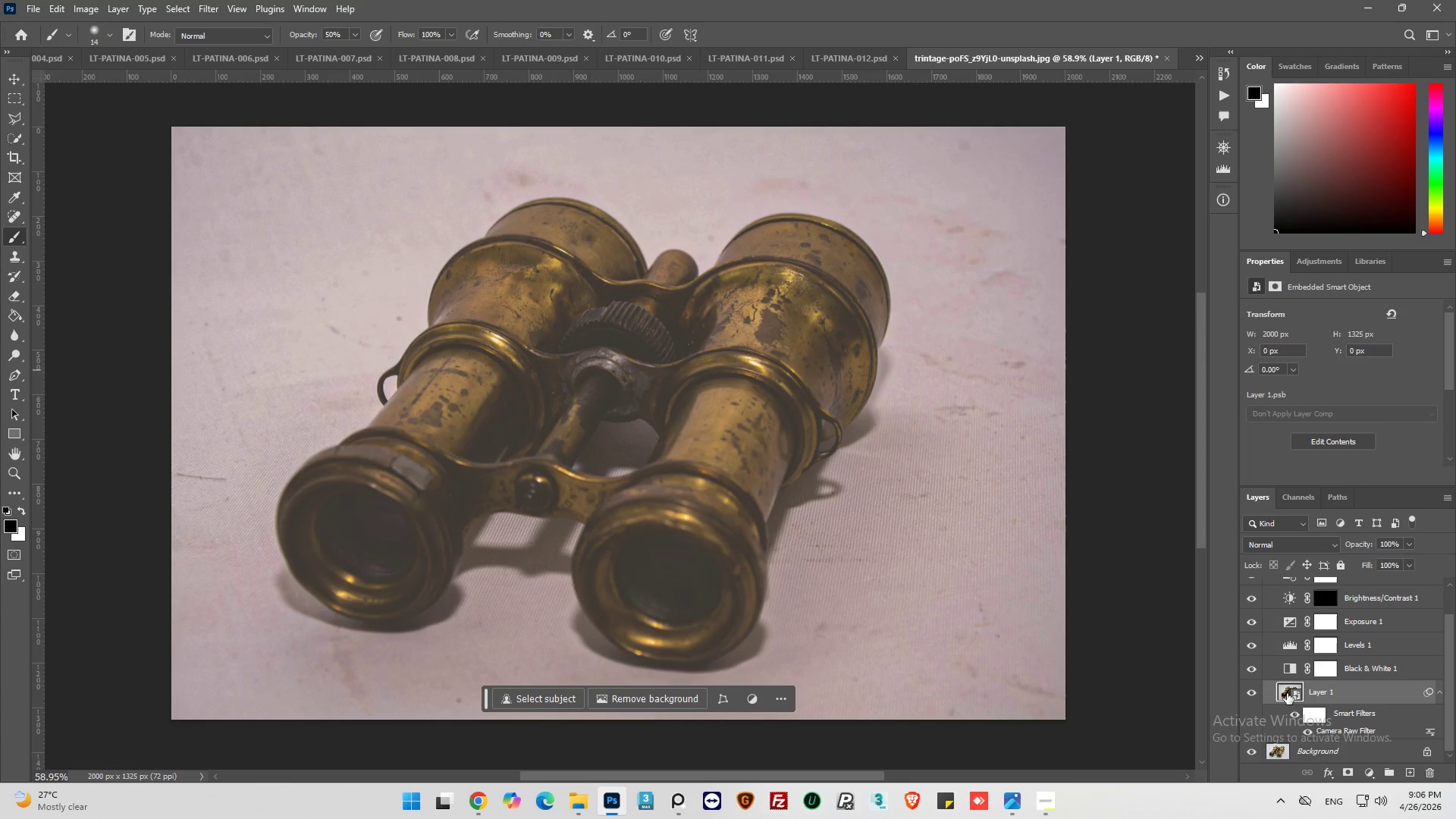 
key(Control+V)
 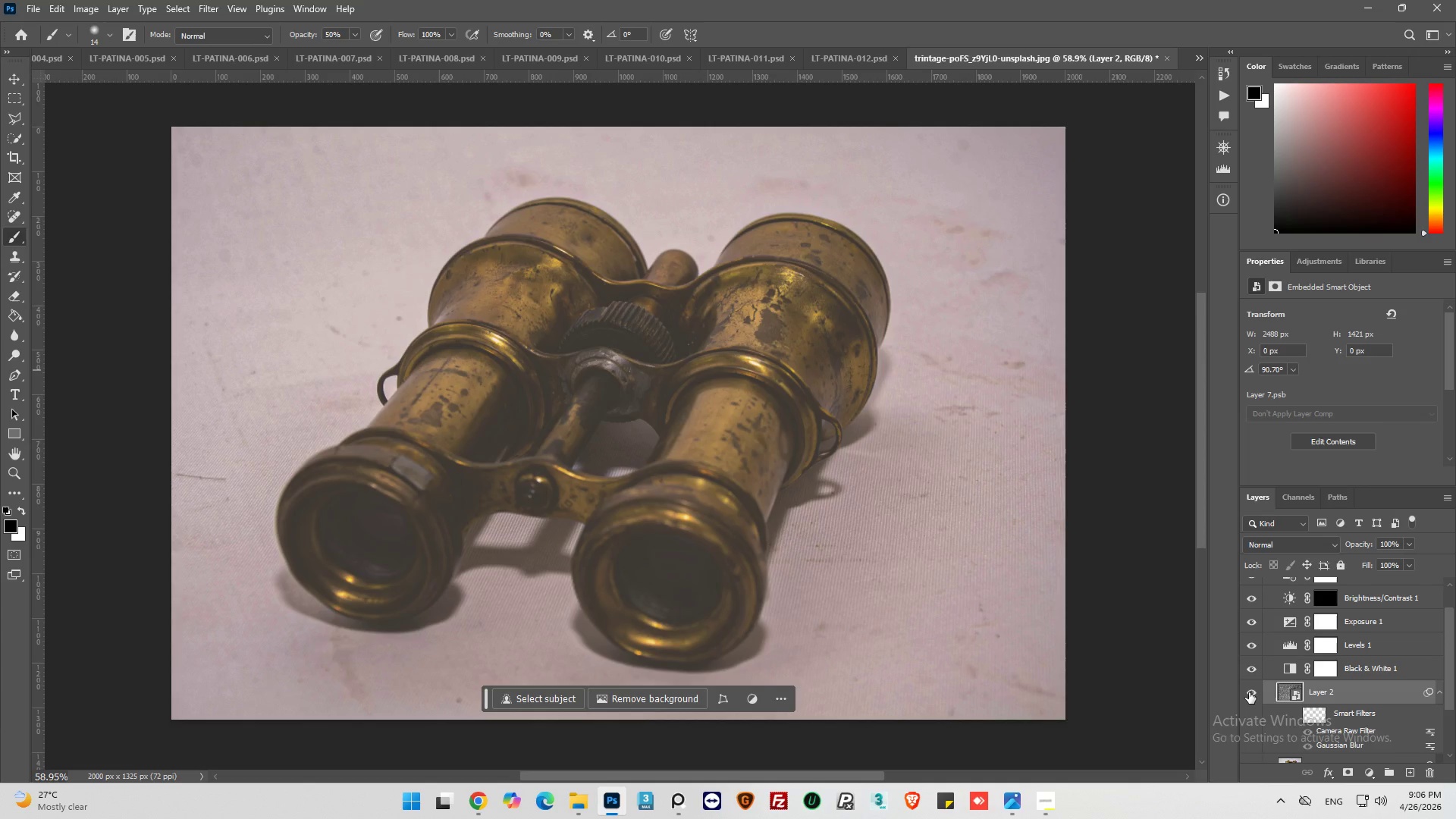 
left_click([1249, 692])
 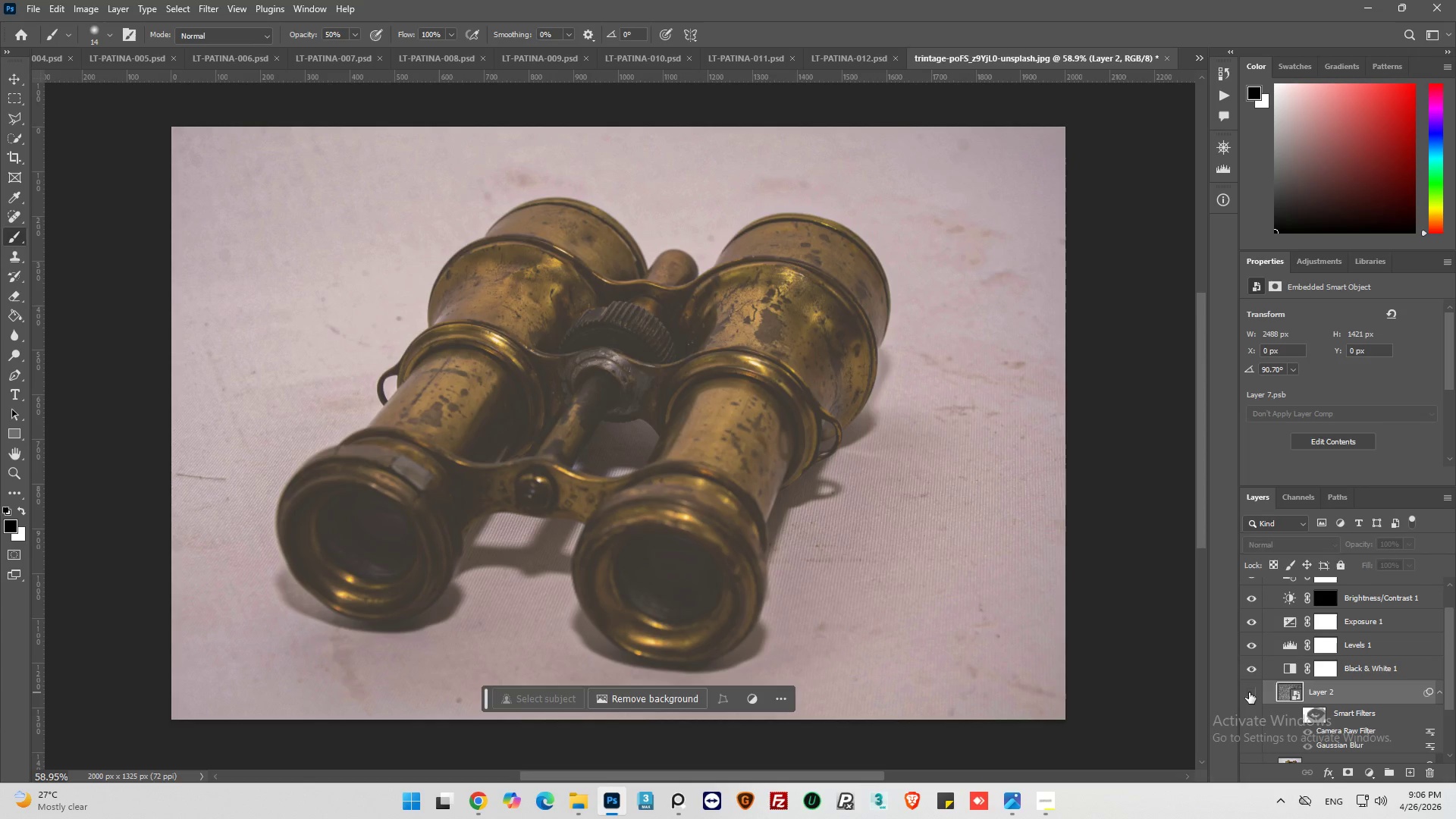 
left_click([1249, 692])
 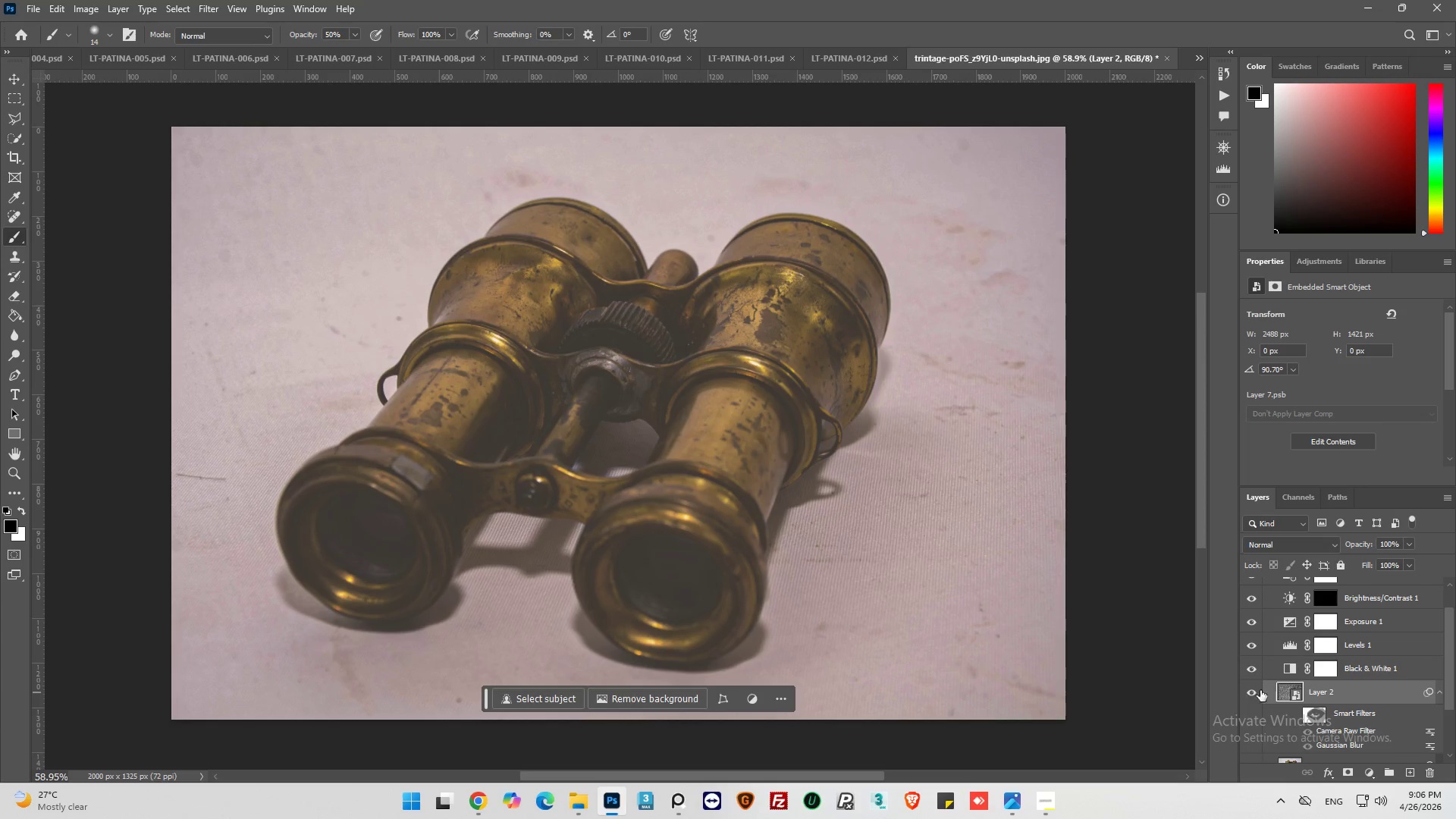 
scroll: coordinate [1311, 689], scroll_direction: down, amount: 5.0
 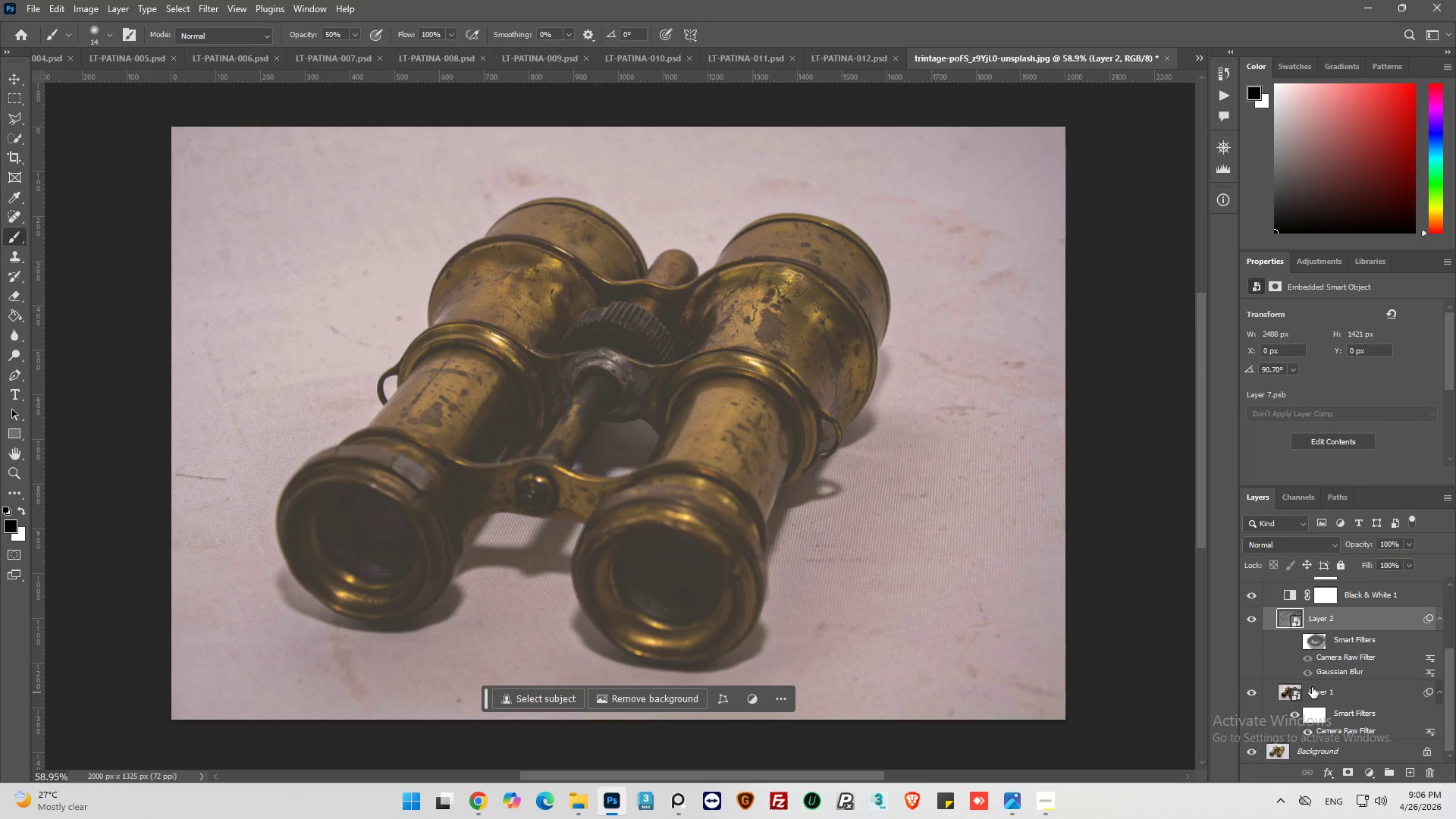 
scroll: coordinate [1312, 687], scroll_direction: up, amount: 8.0
 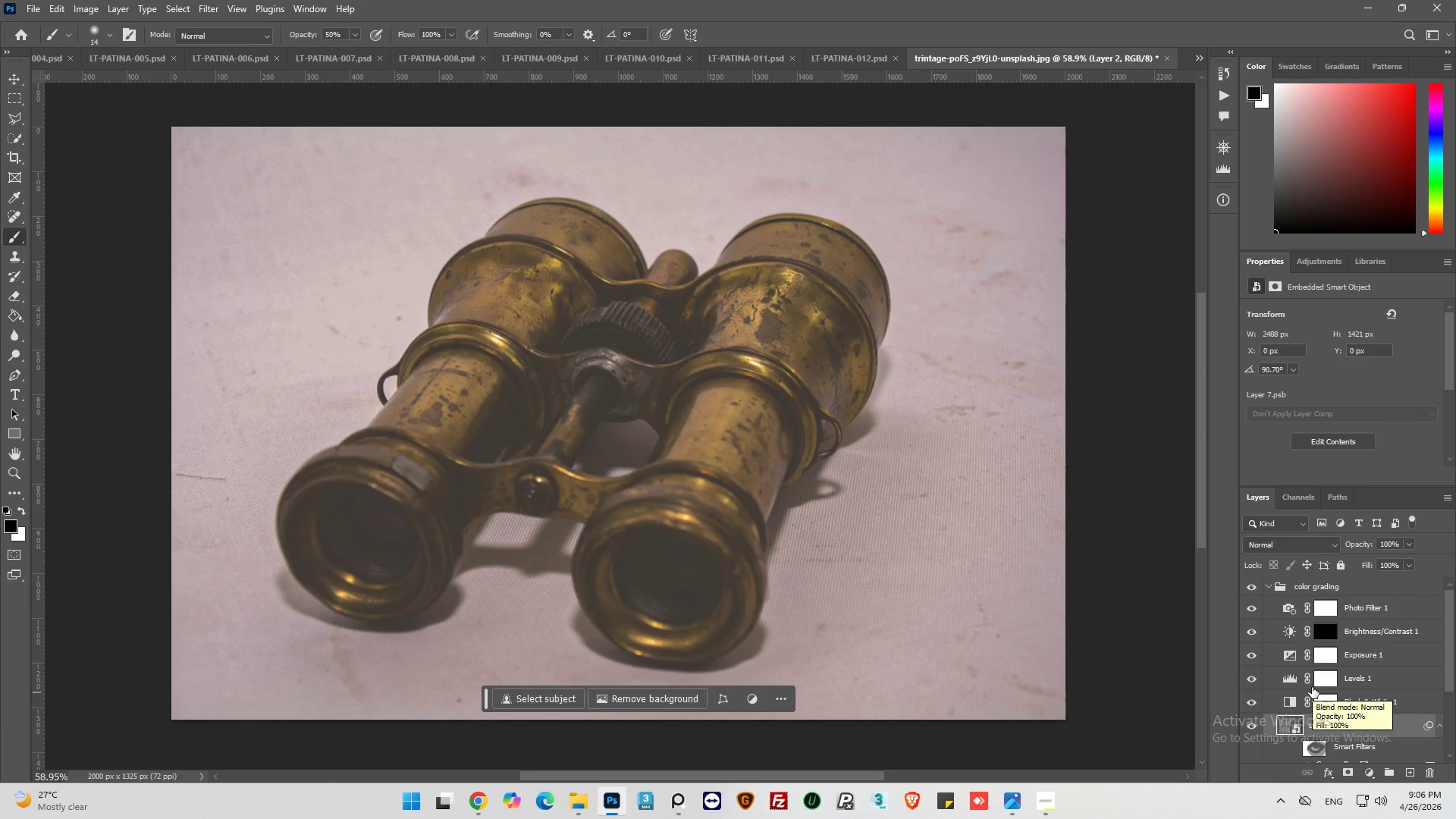 
scroll: coordinate [1311, 686], scroll_direction: down, amount: 4.0
 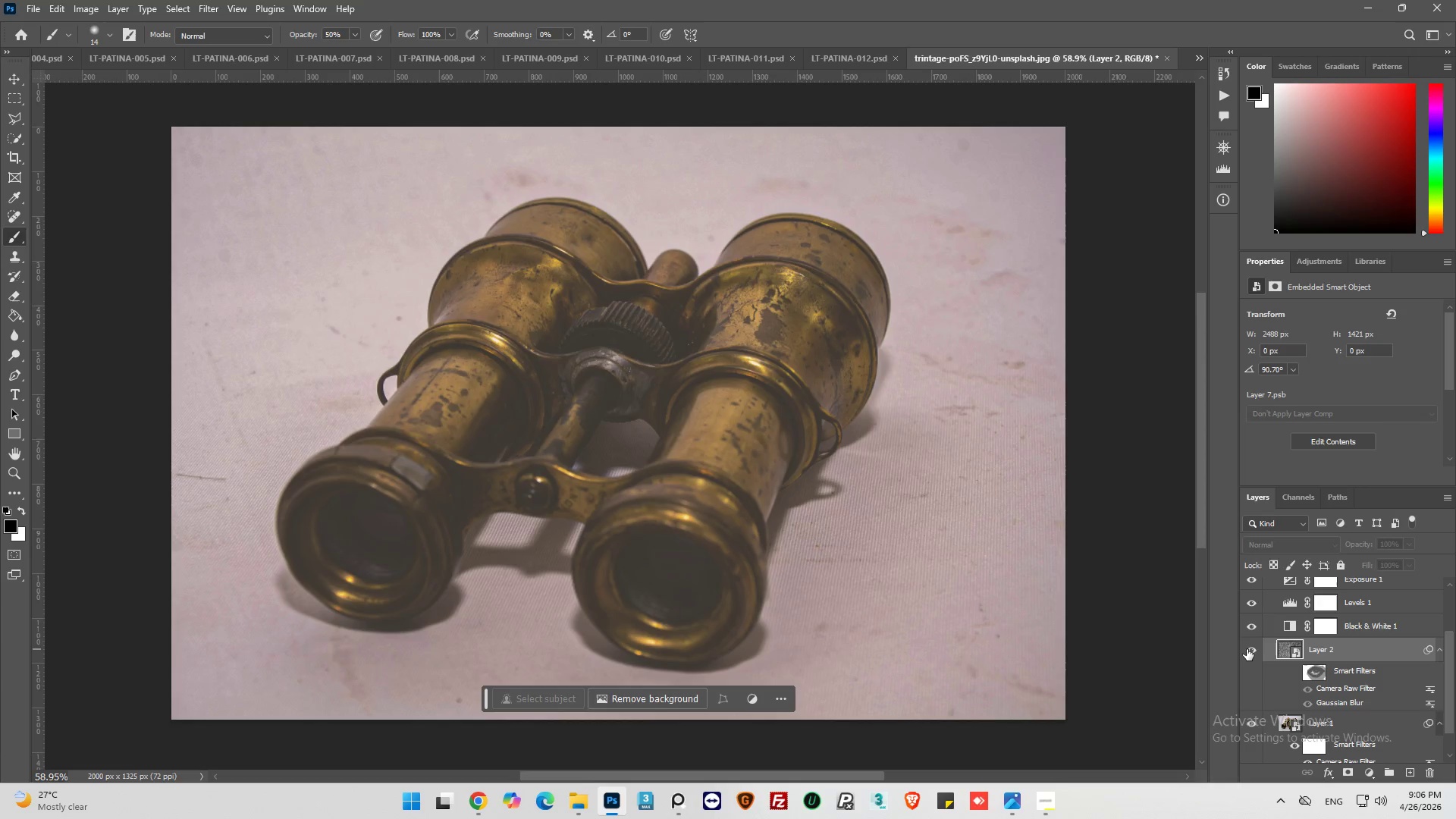 
double_click([1247, 649])
 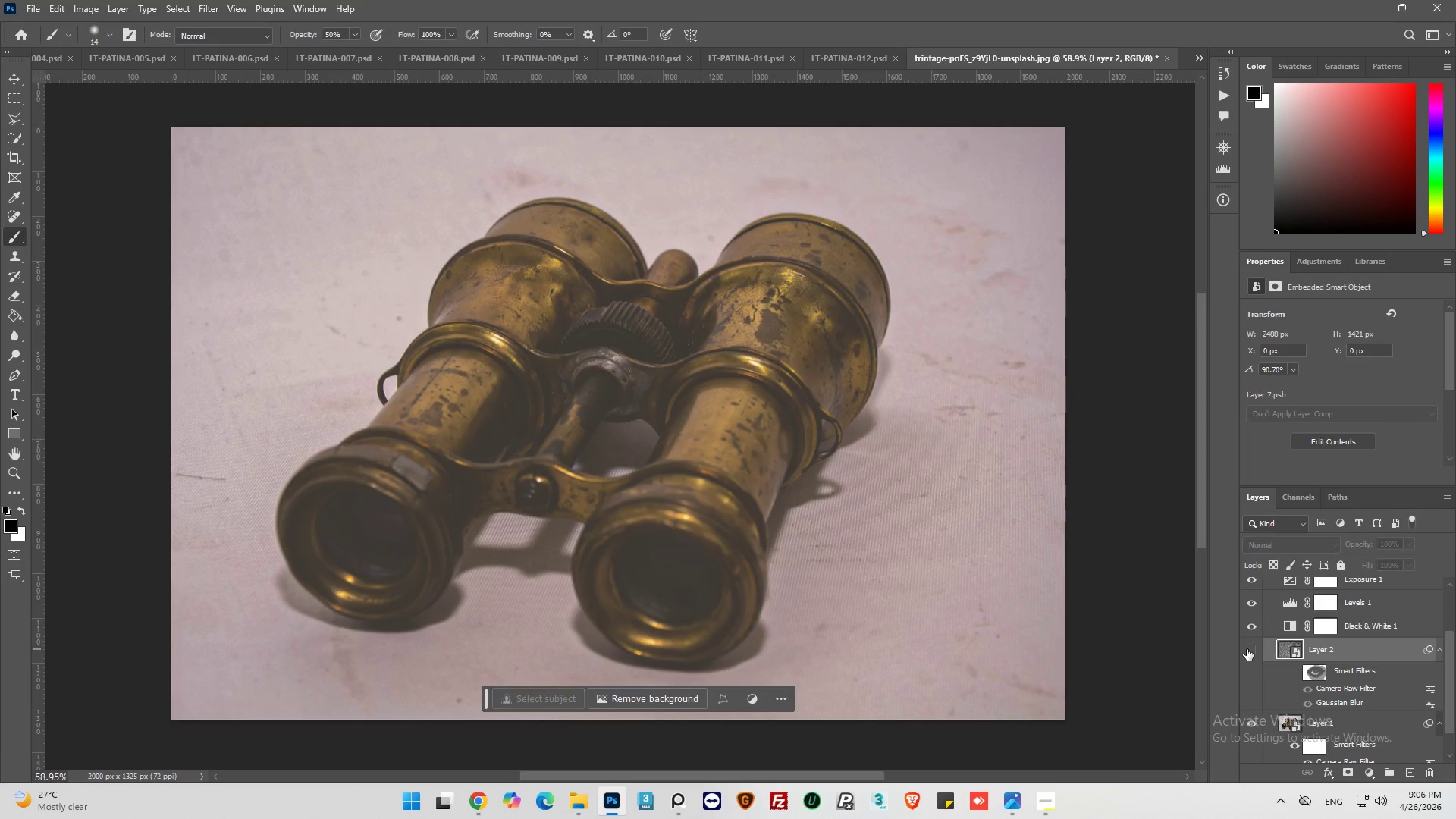 
triple_click([1247, 649])
 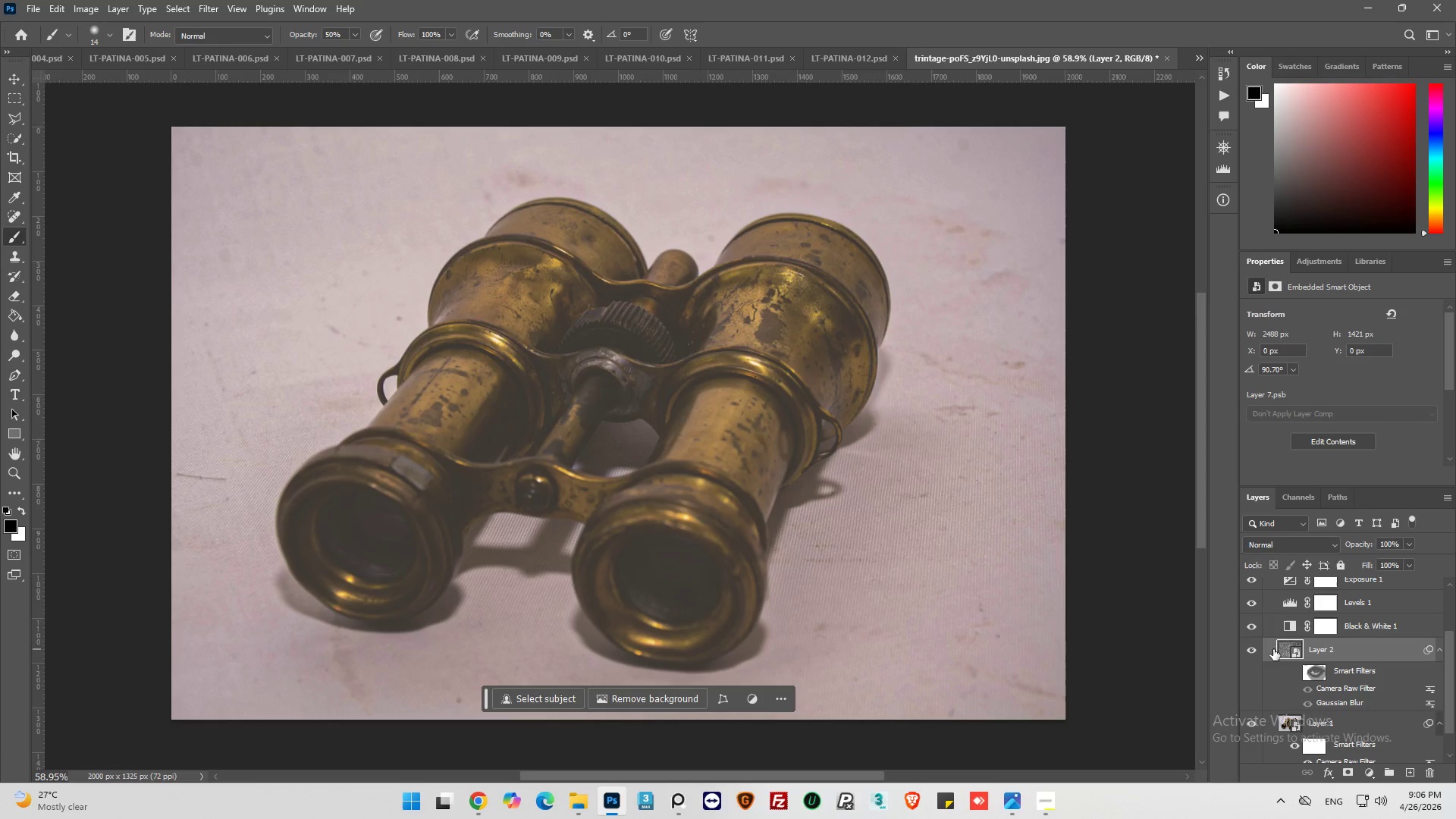 
left_click([1283, 647])
 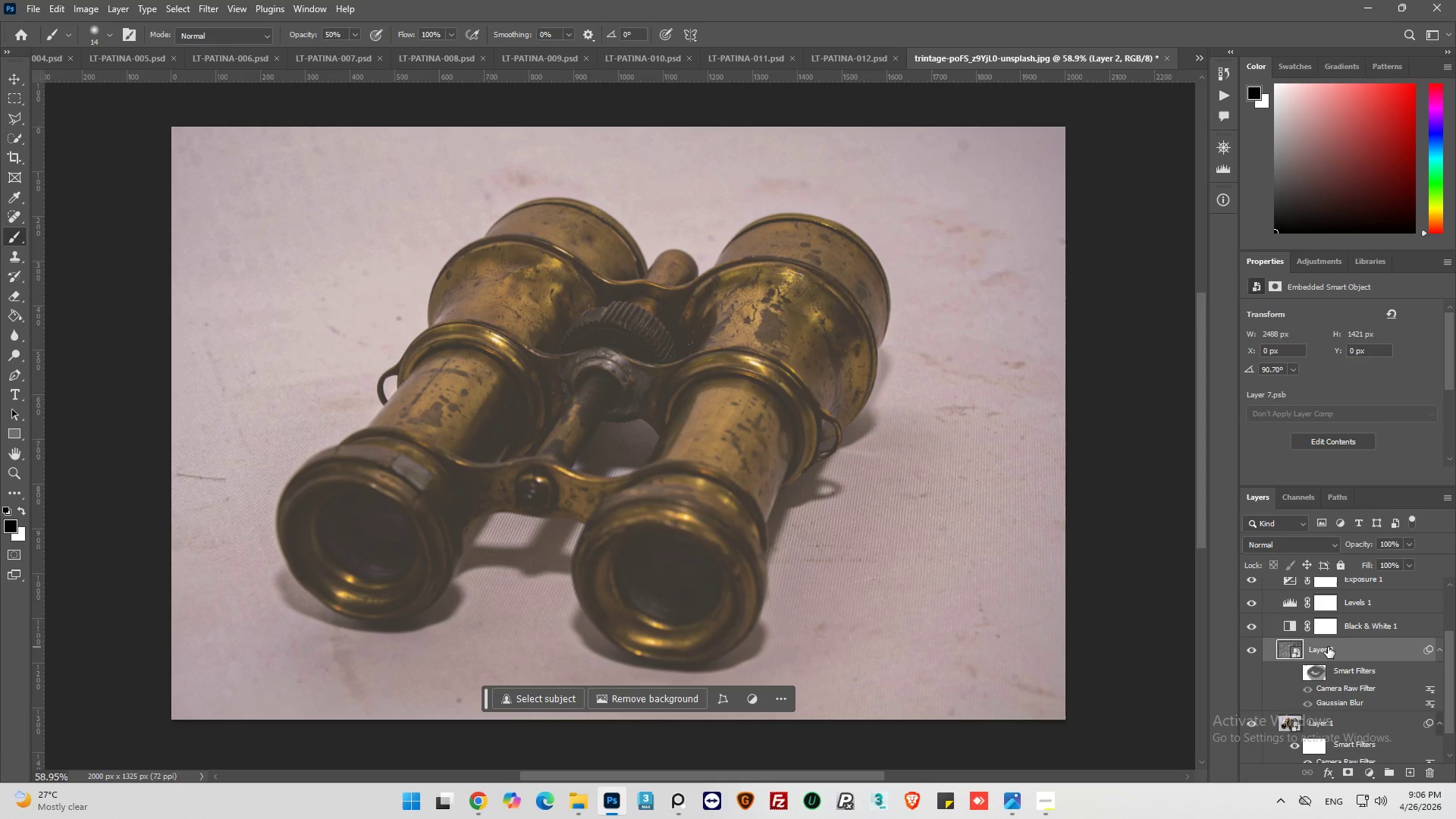 
left_click([1335, 647])
 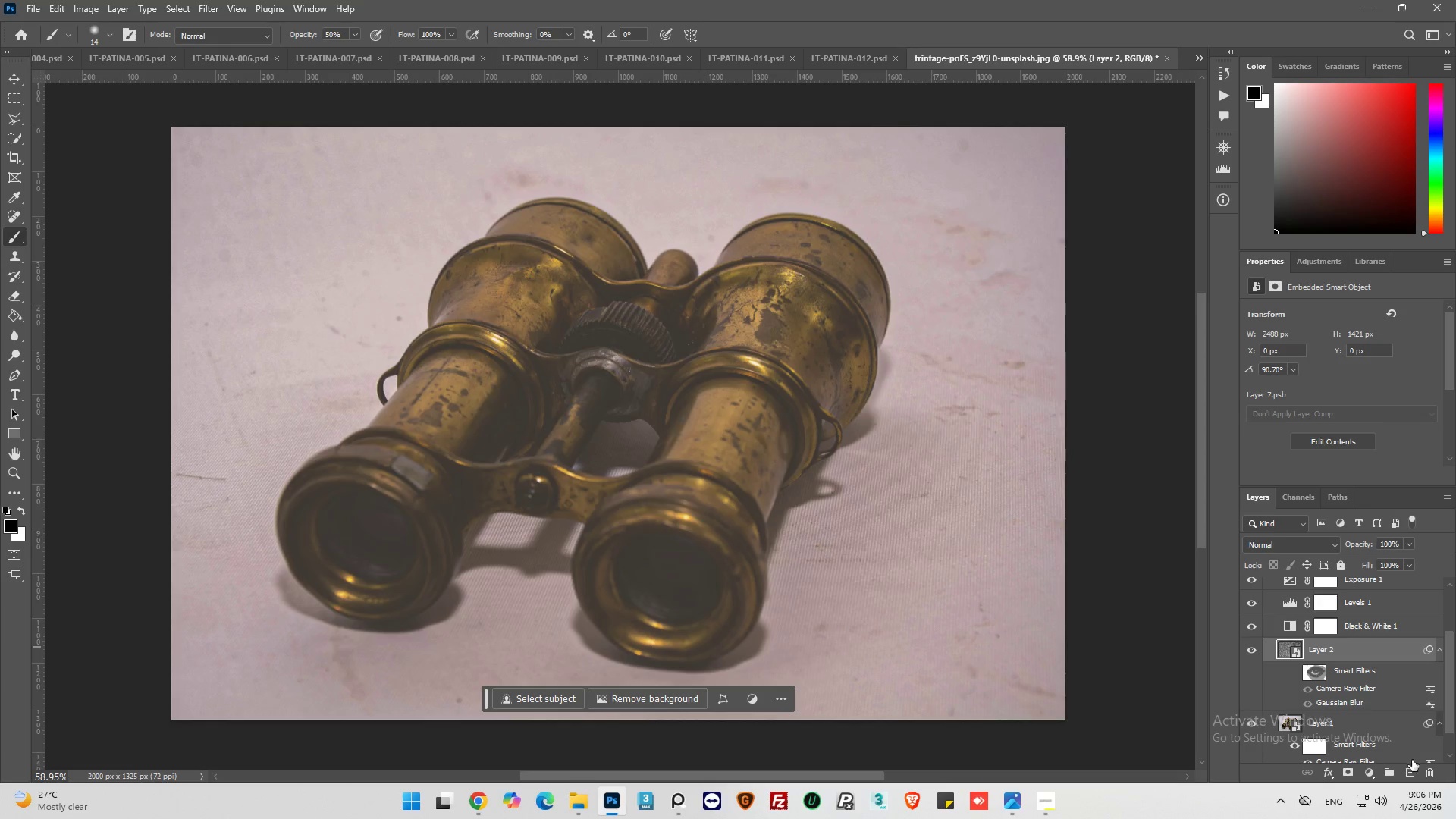 
left_click([1426, 773])
 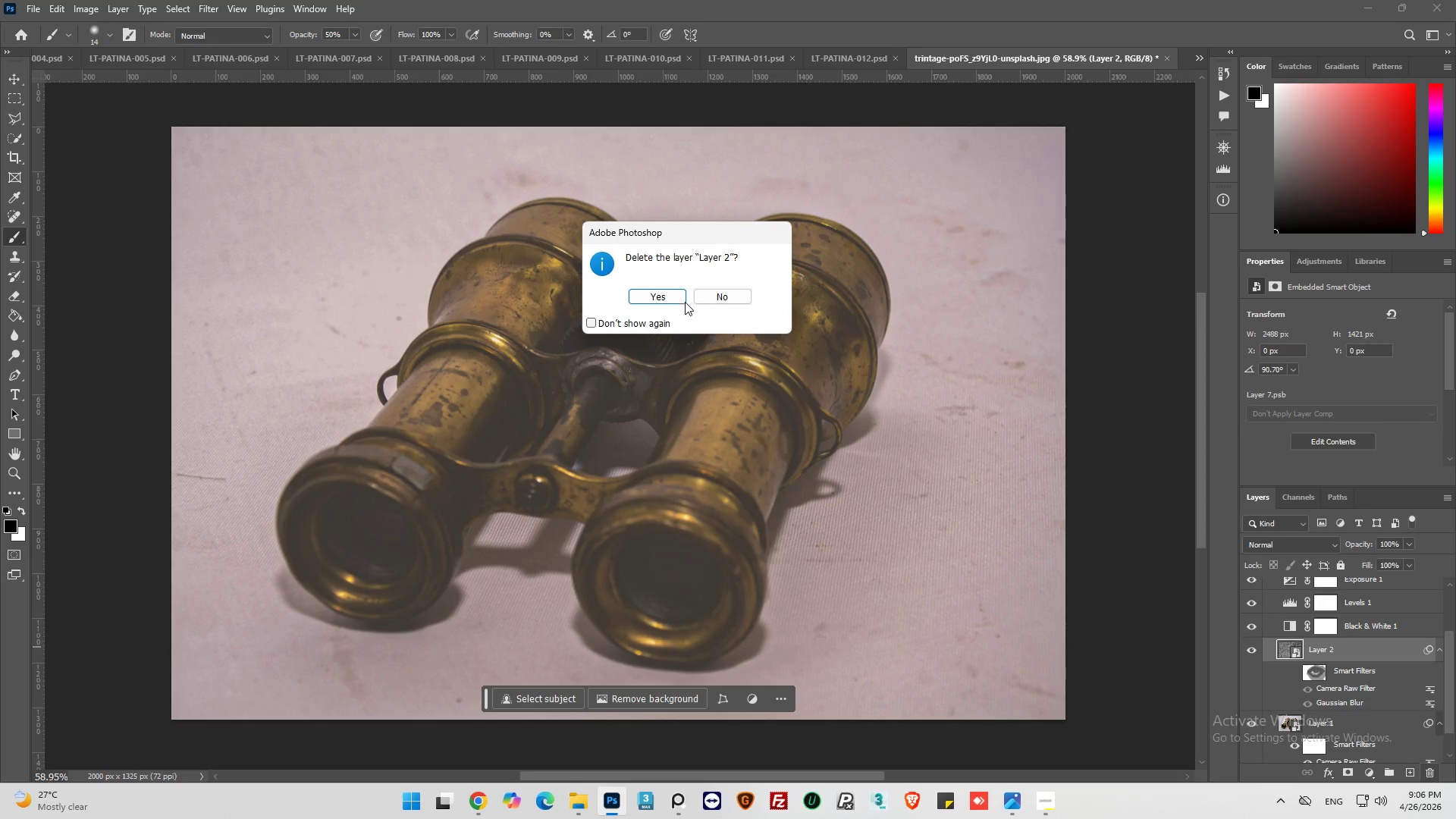 
left_click([670, 298])
 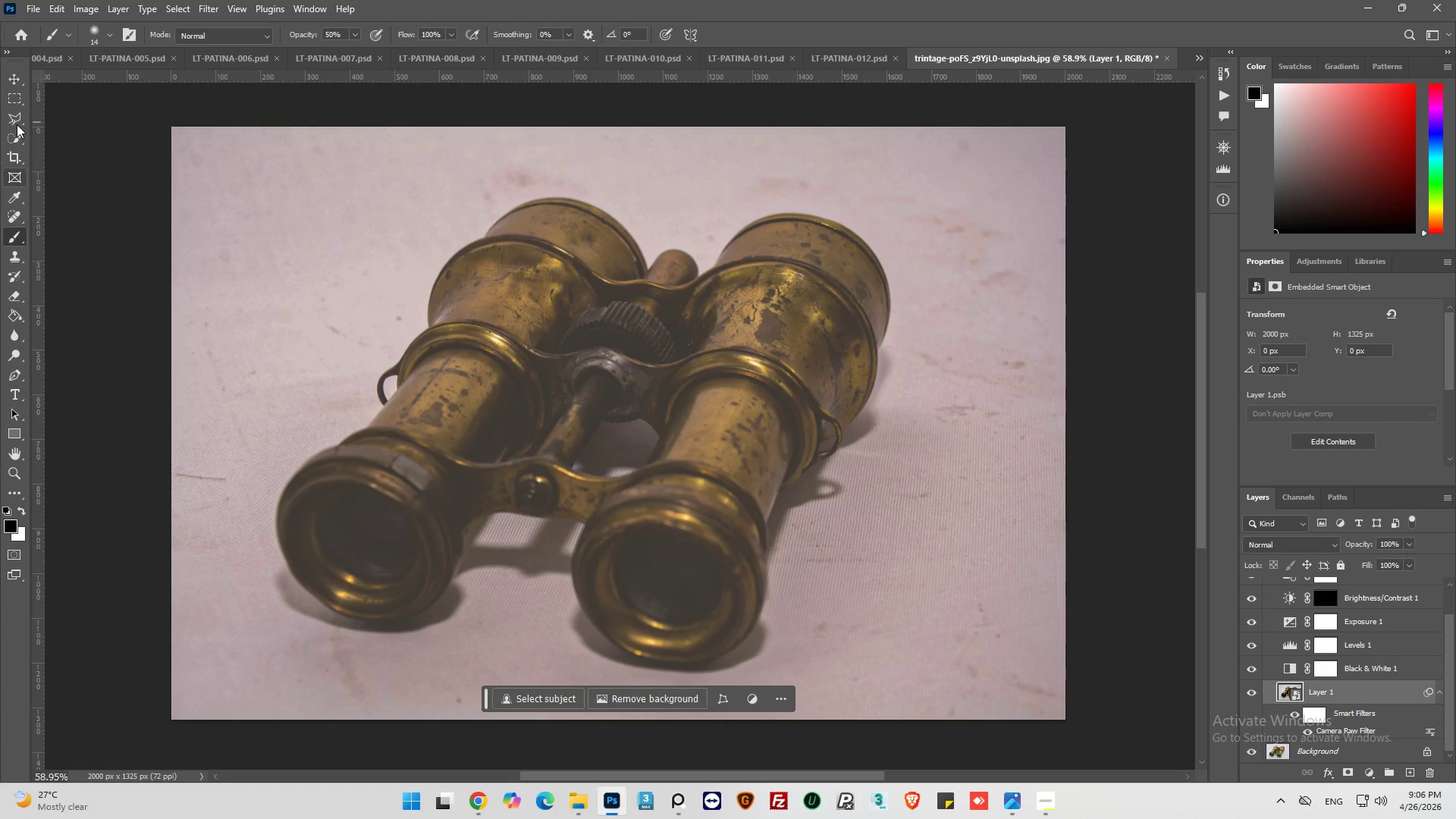 
left_click_drag(start_coordinate=[17, 138], to_coordinate=[71, 168])
 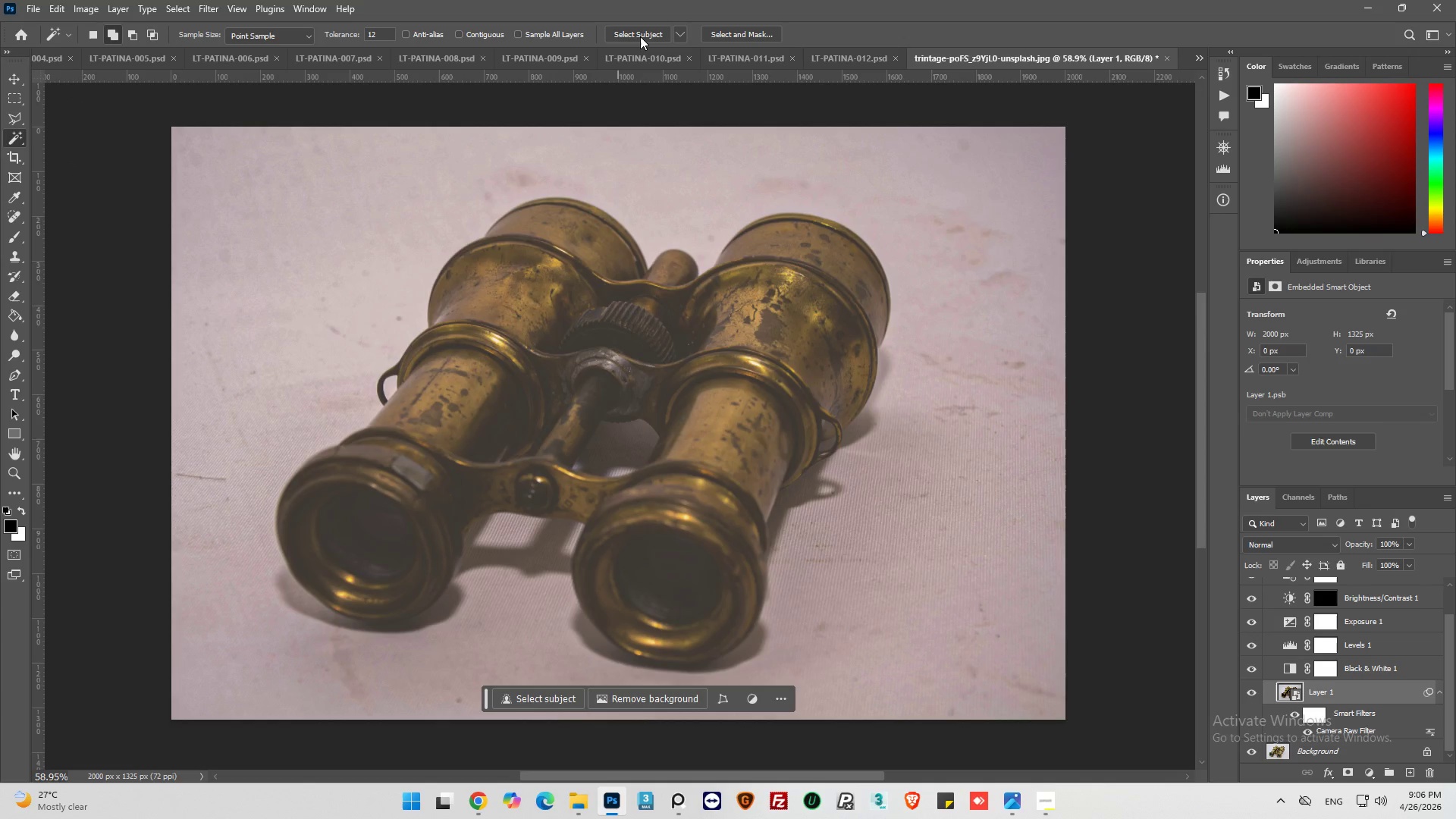 
left_click([640, 36])
 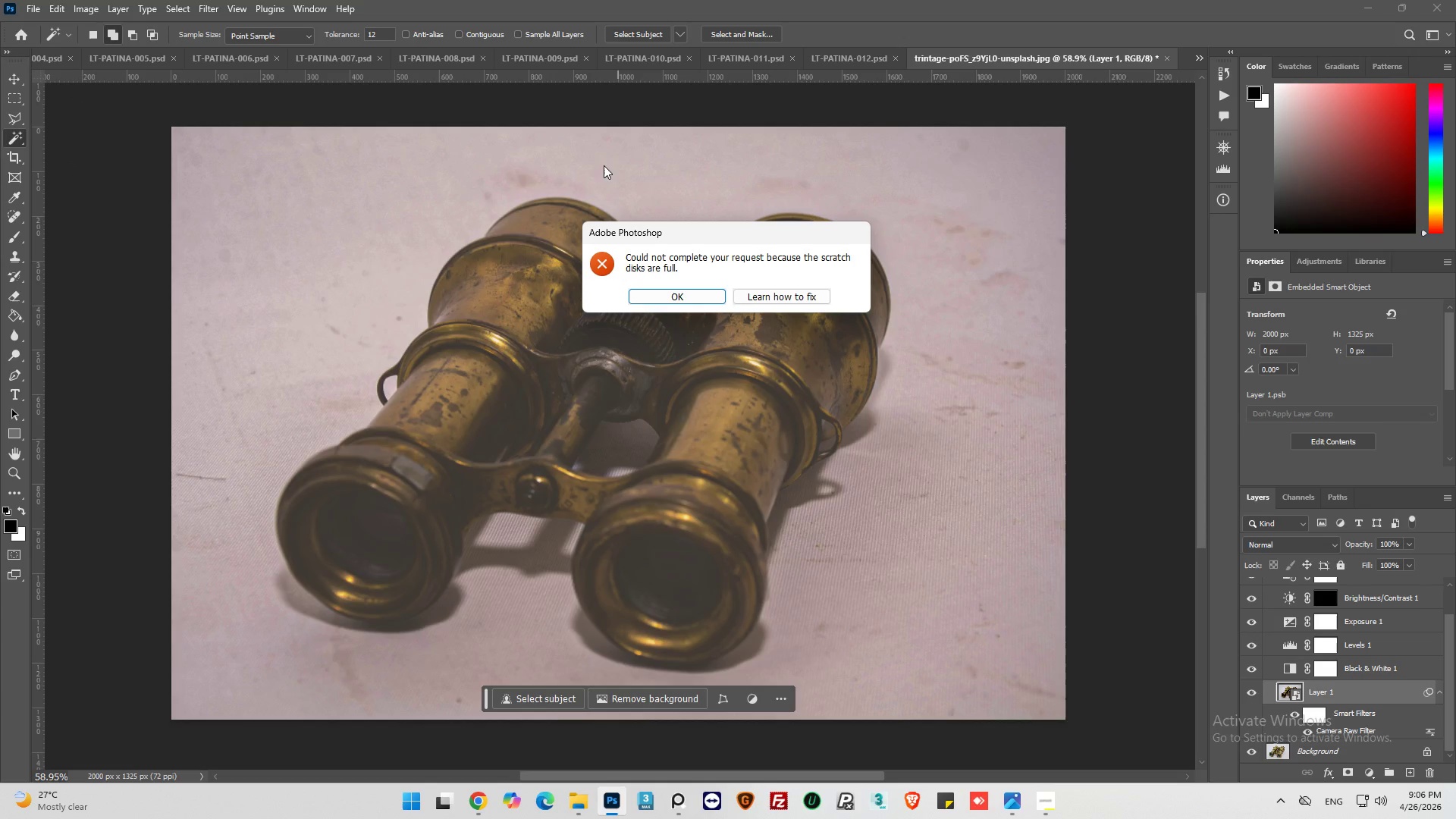 
left_click([659, 290])
 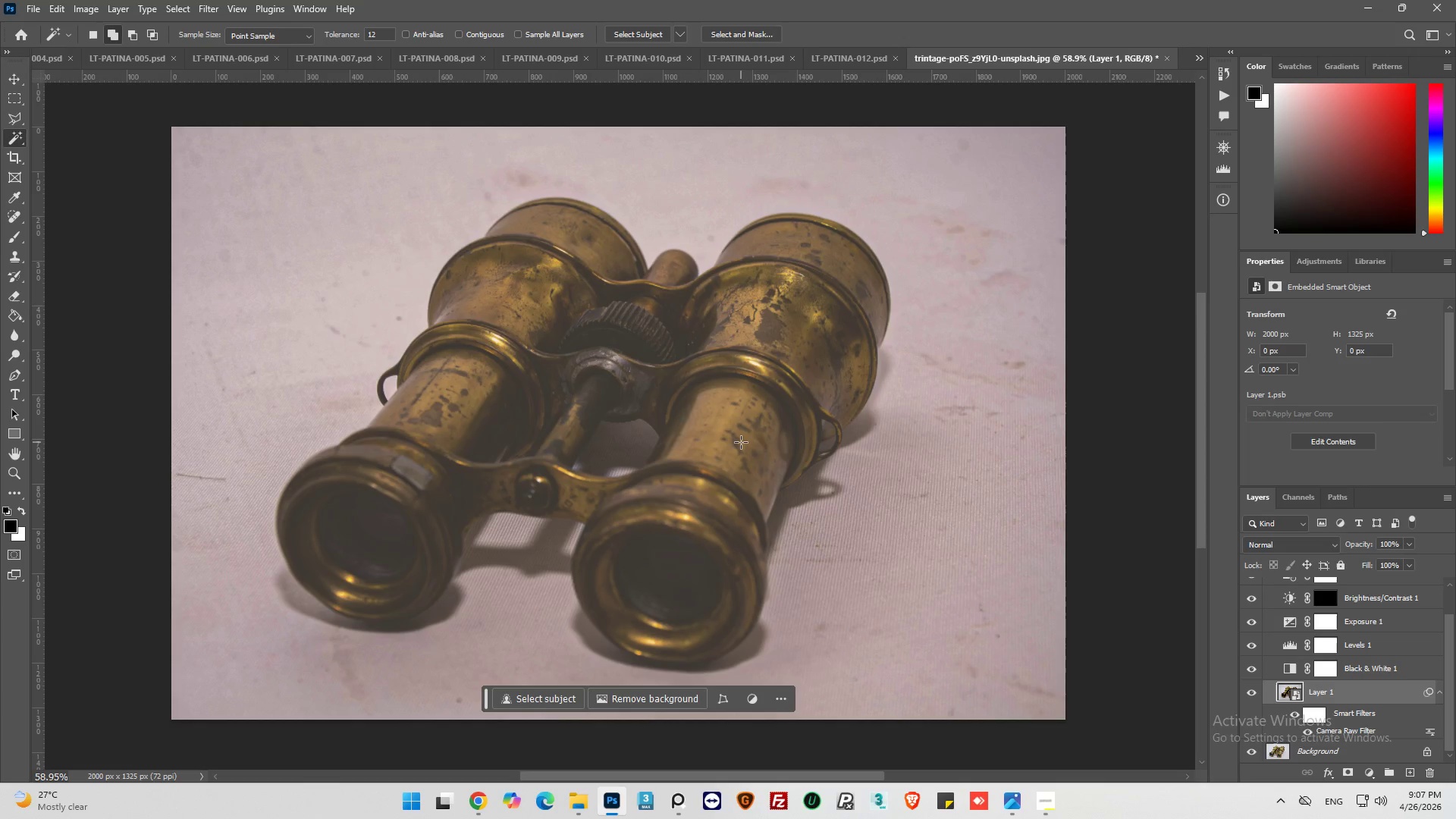 
wait(5.39)
 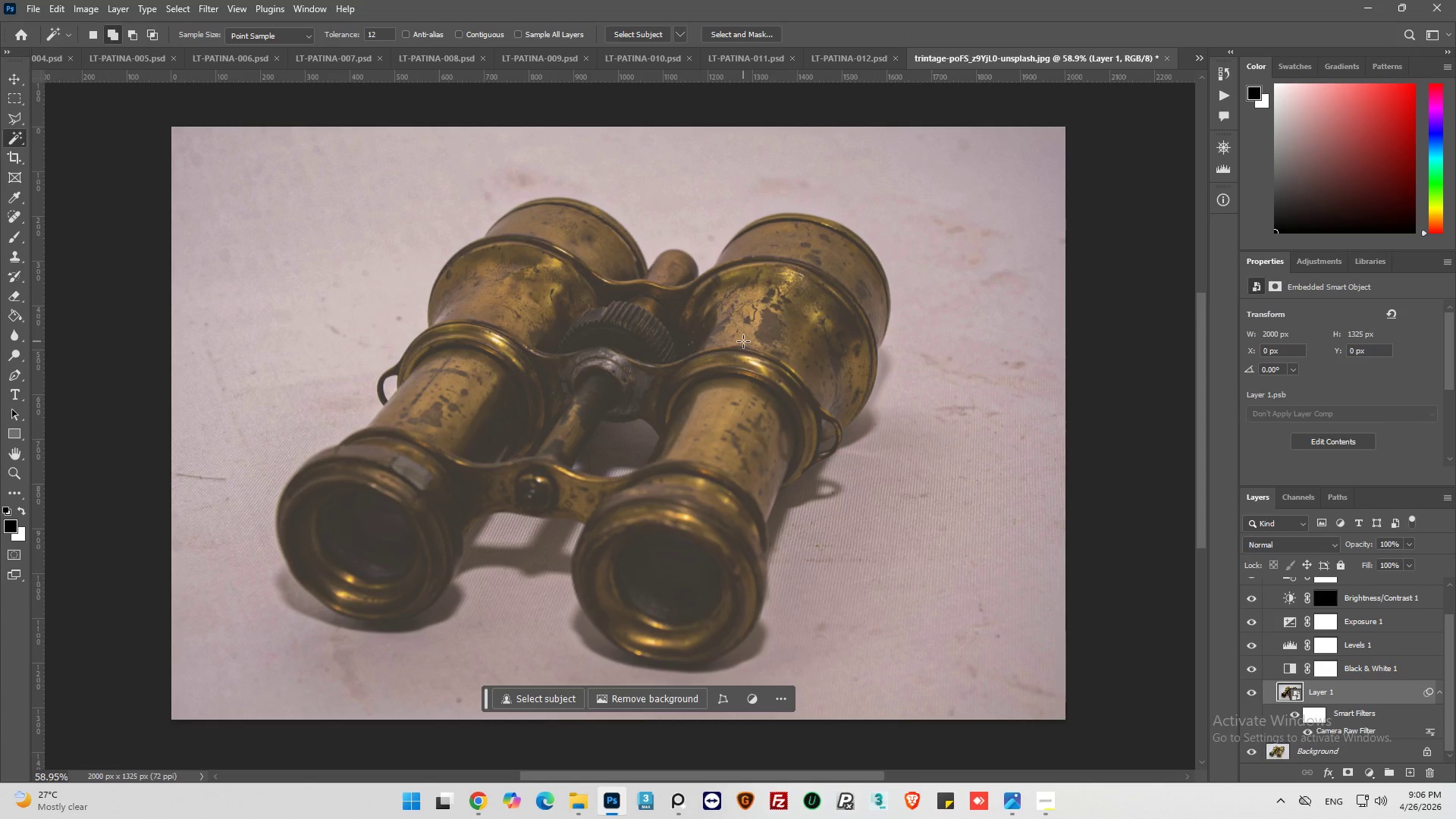 
left_click([582, 802])
 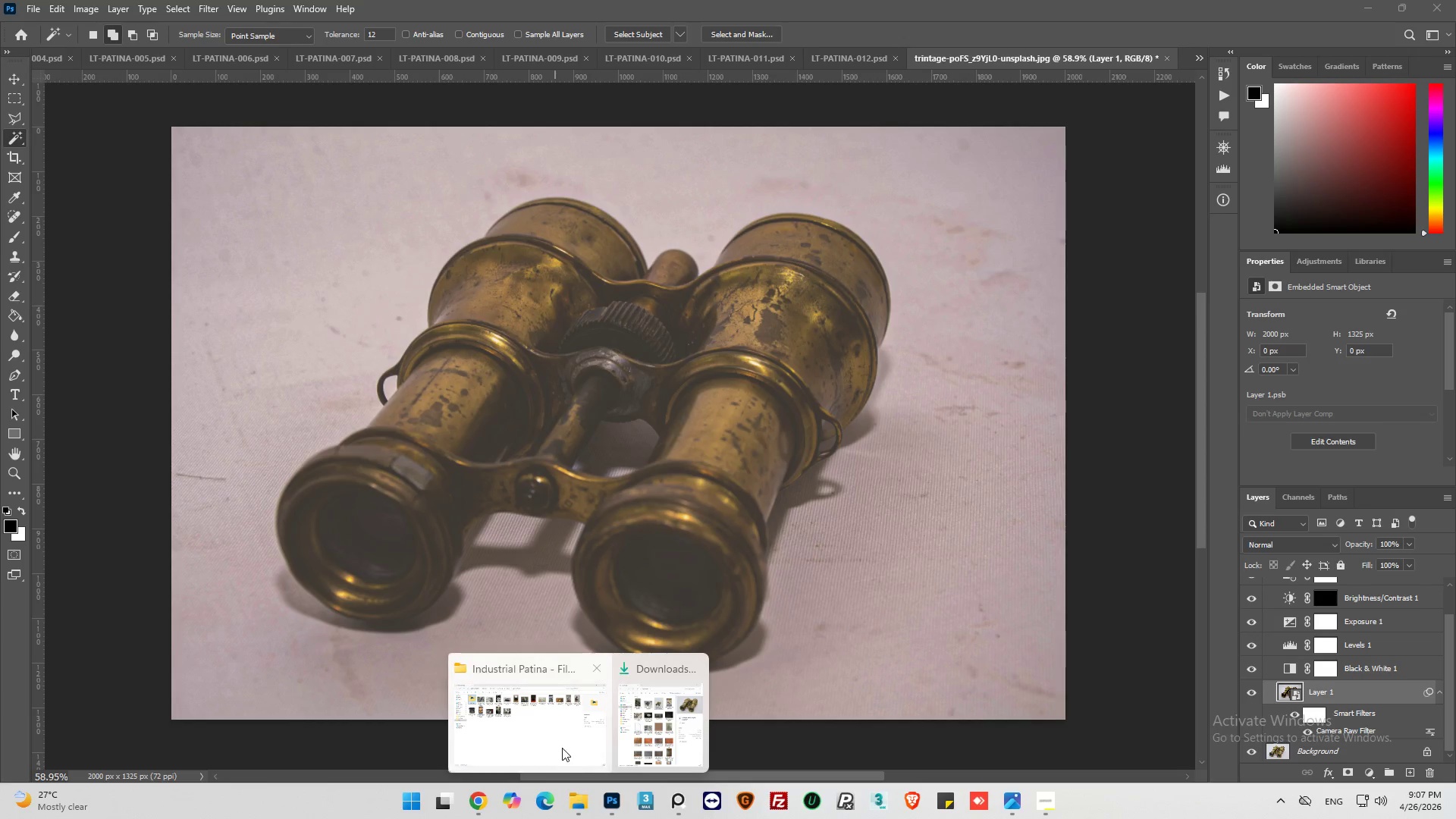 
left_click([560, 745])
 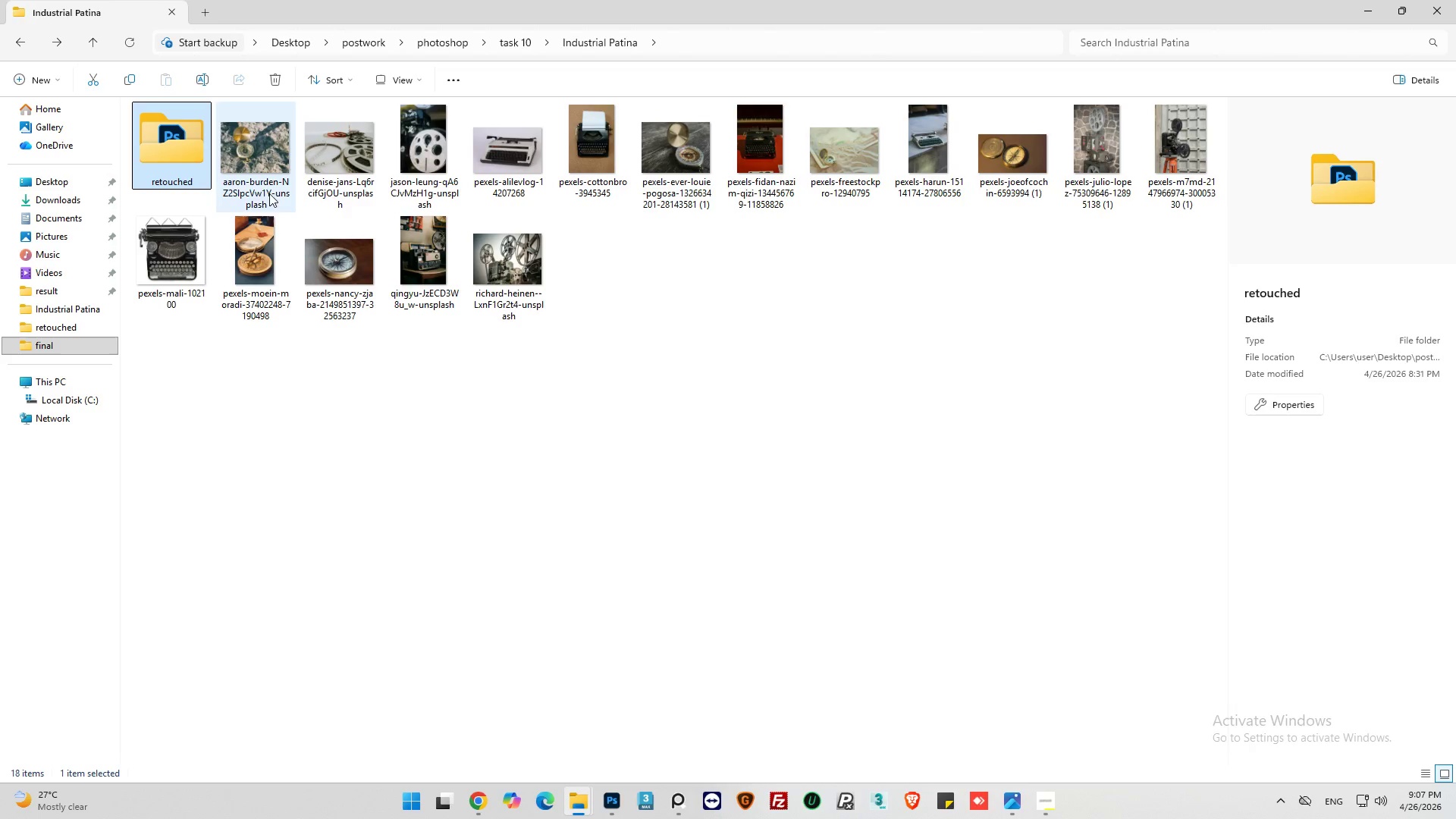 
left_click([260, 181])
 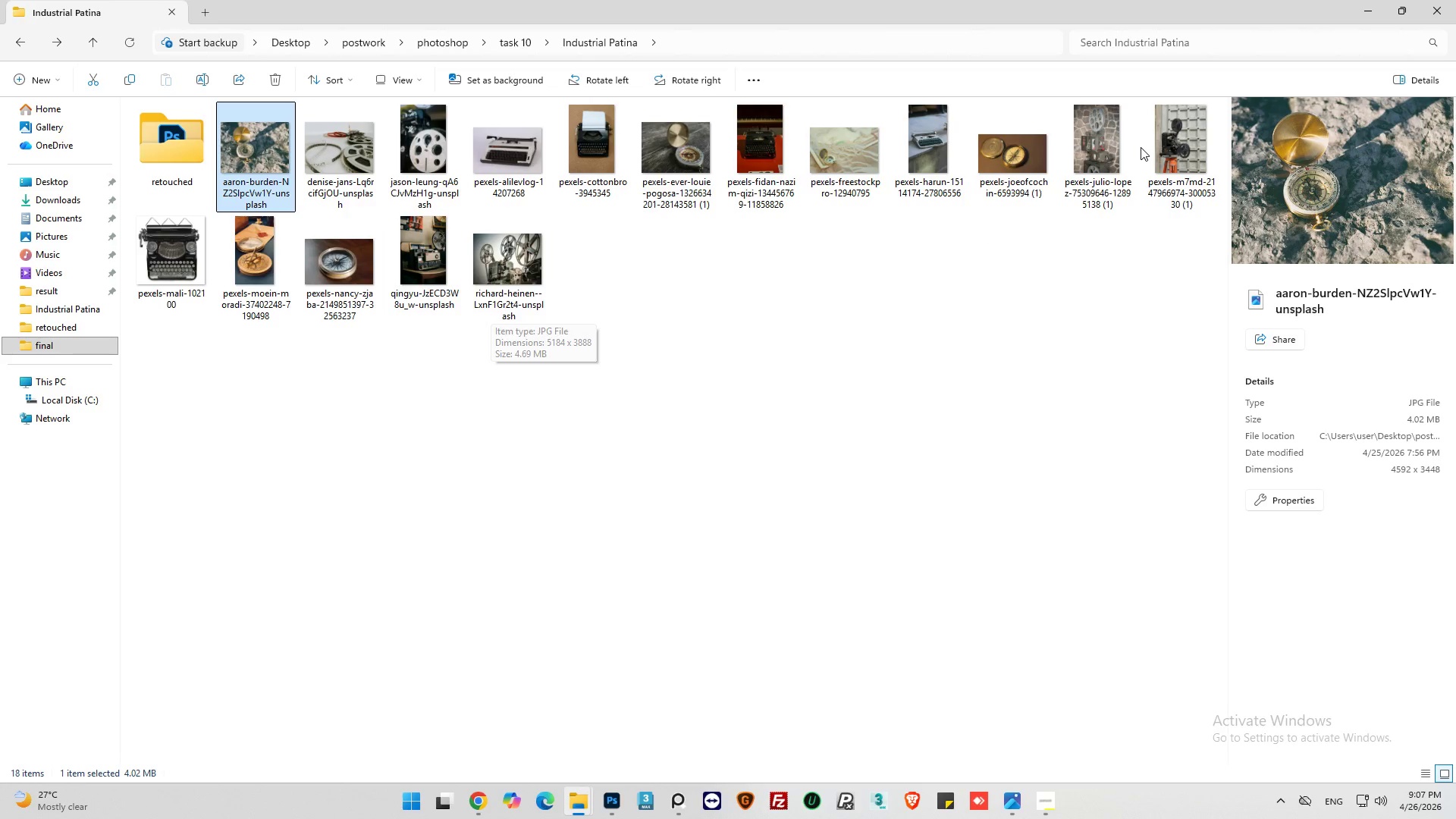 
left_click([1105, 157])
 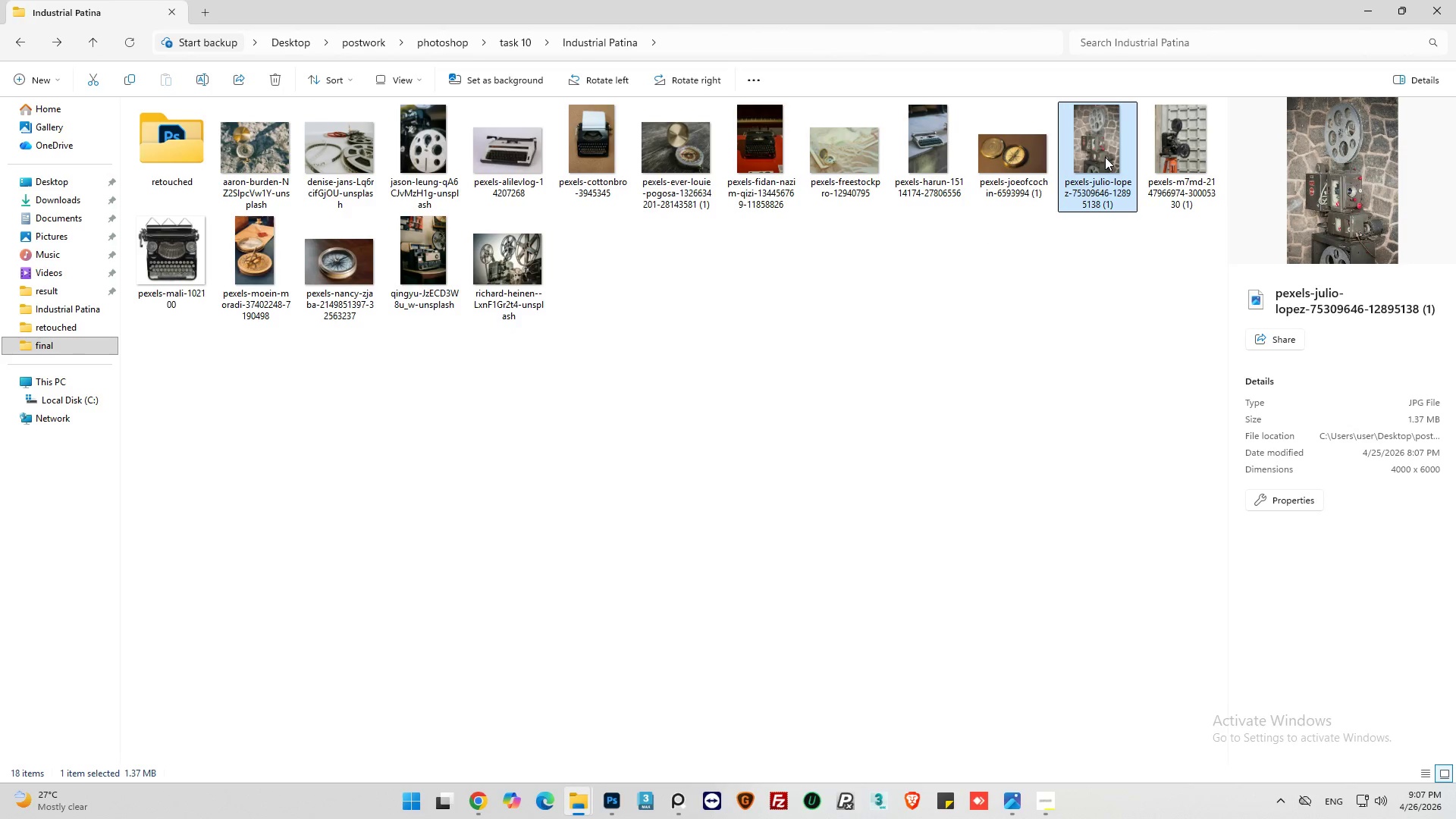 
key(Control+ControlLeft)
 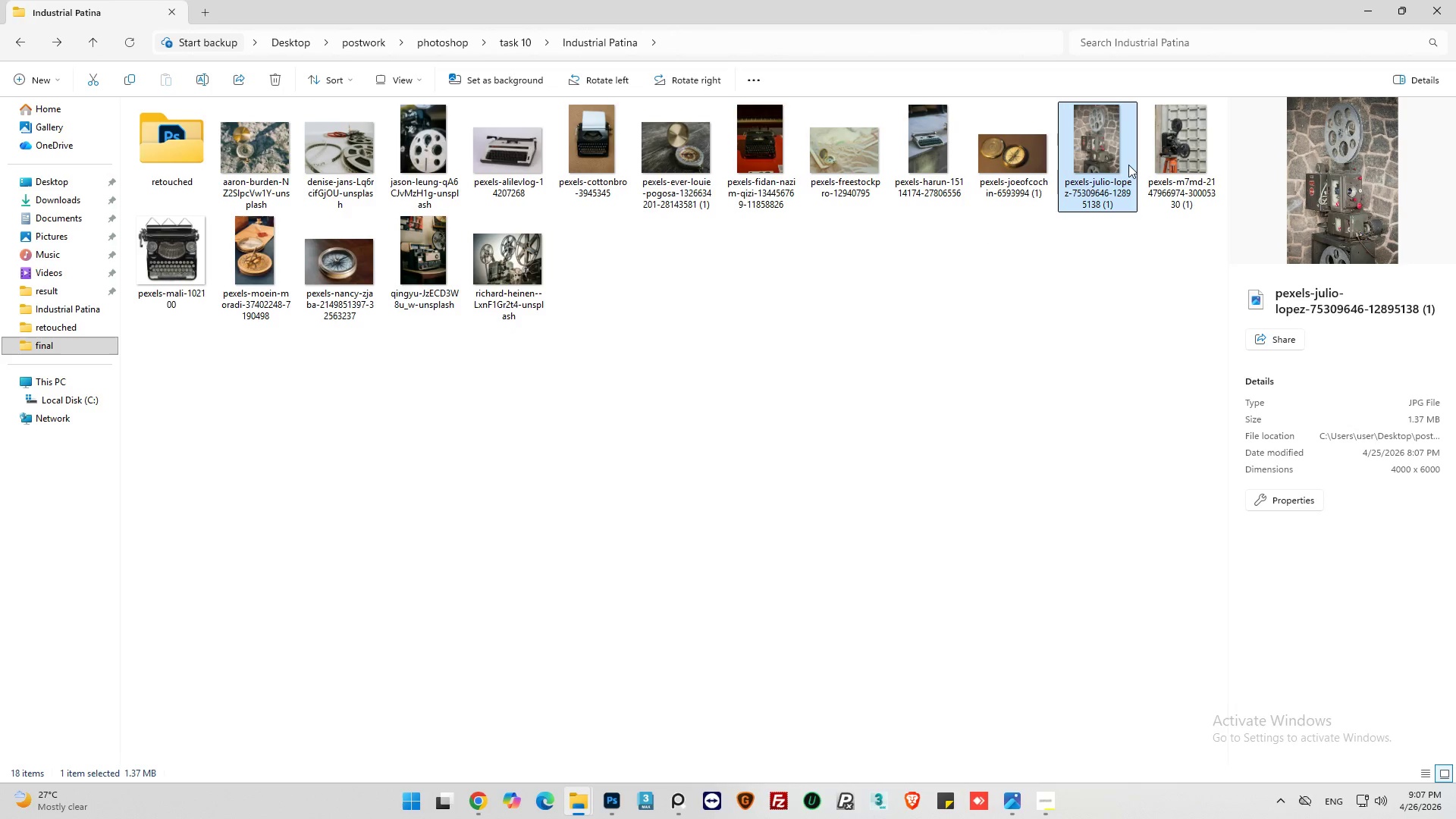 
hold_key(key=ControlLeft, duration=0.88)
left_click([1177, 165])
 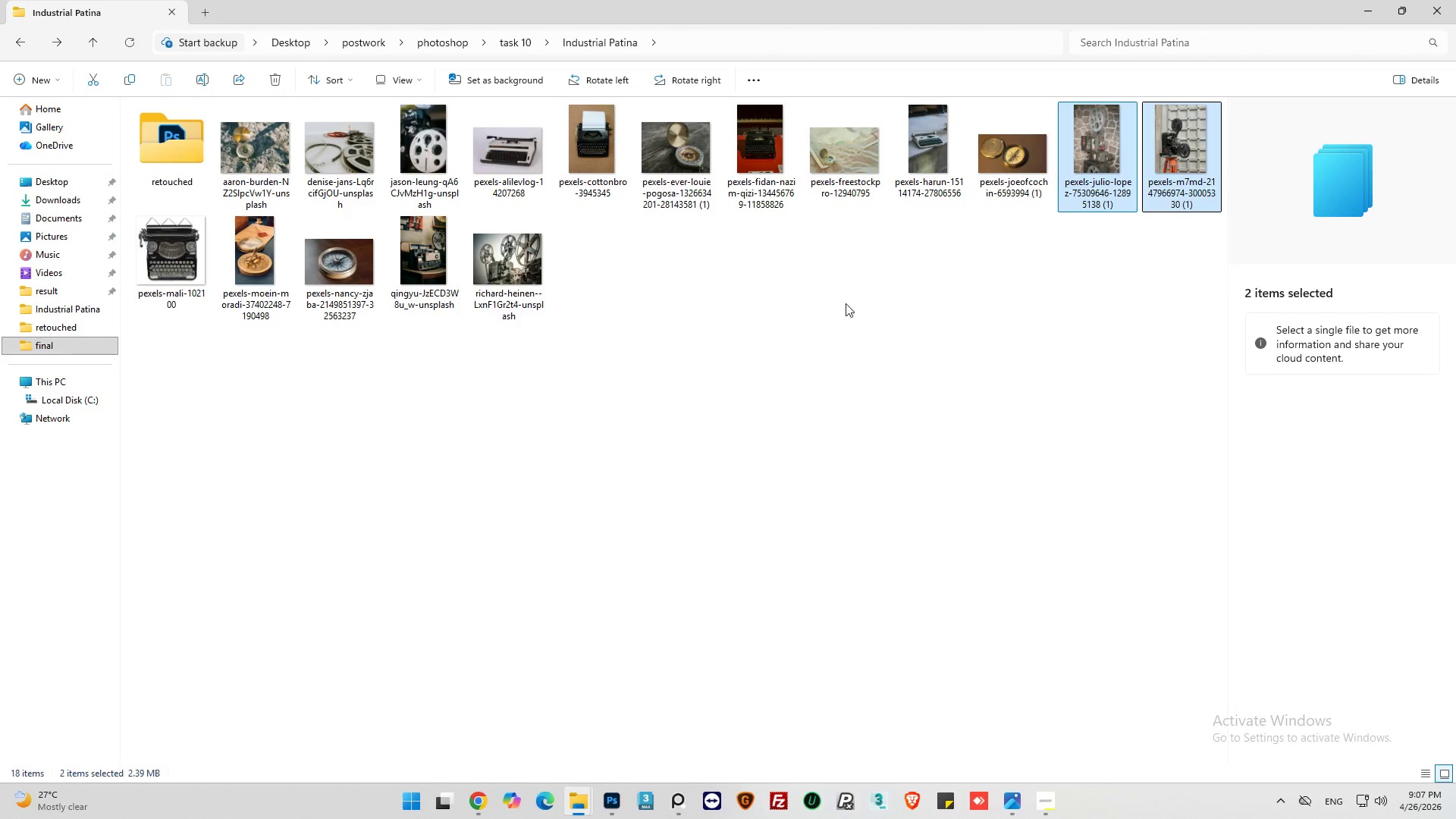 
hold_key(key=ControlLeft, duration=4.24)
left_click([823, 162])
 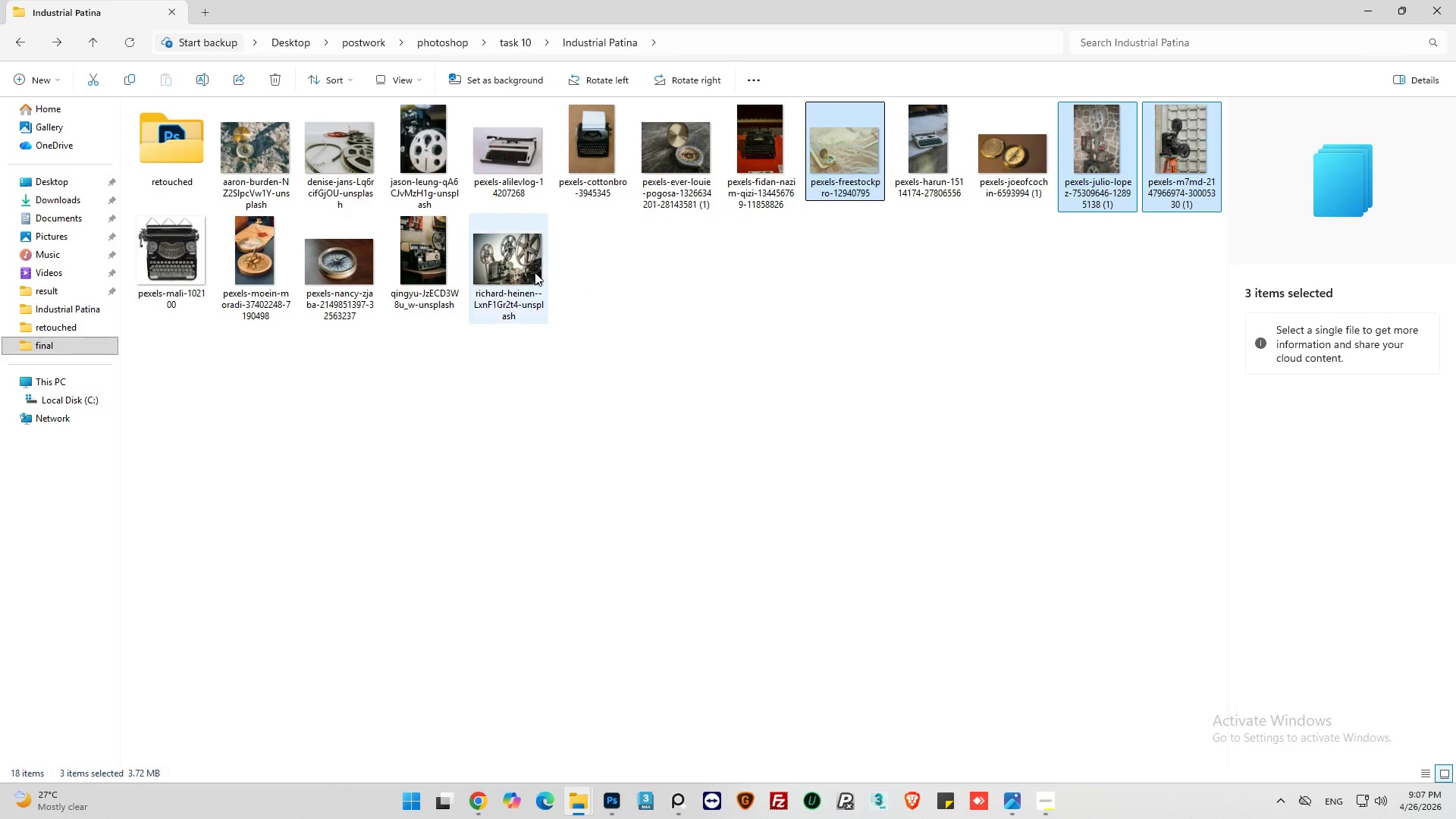 
left_click([532, 271])
 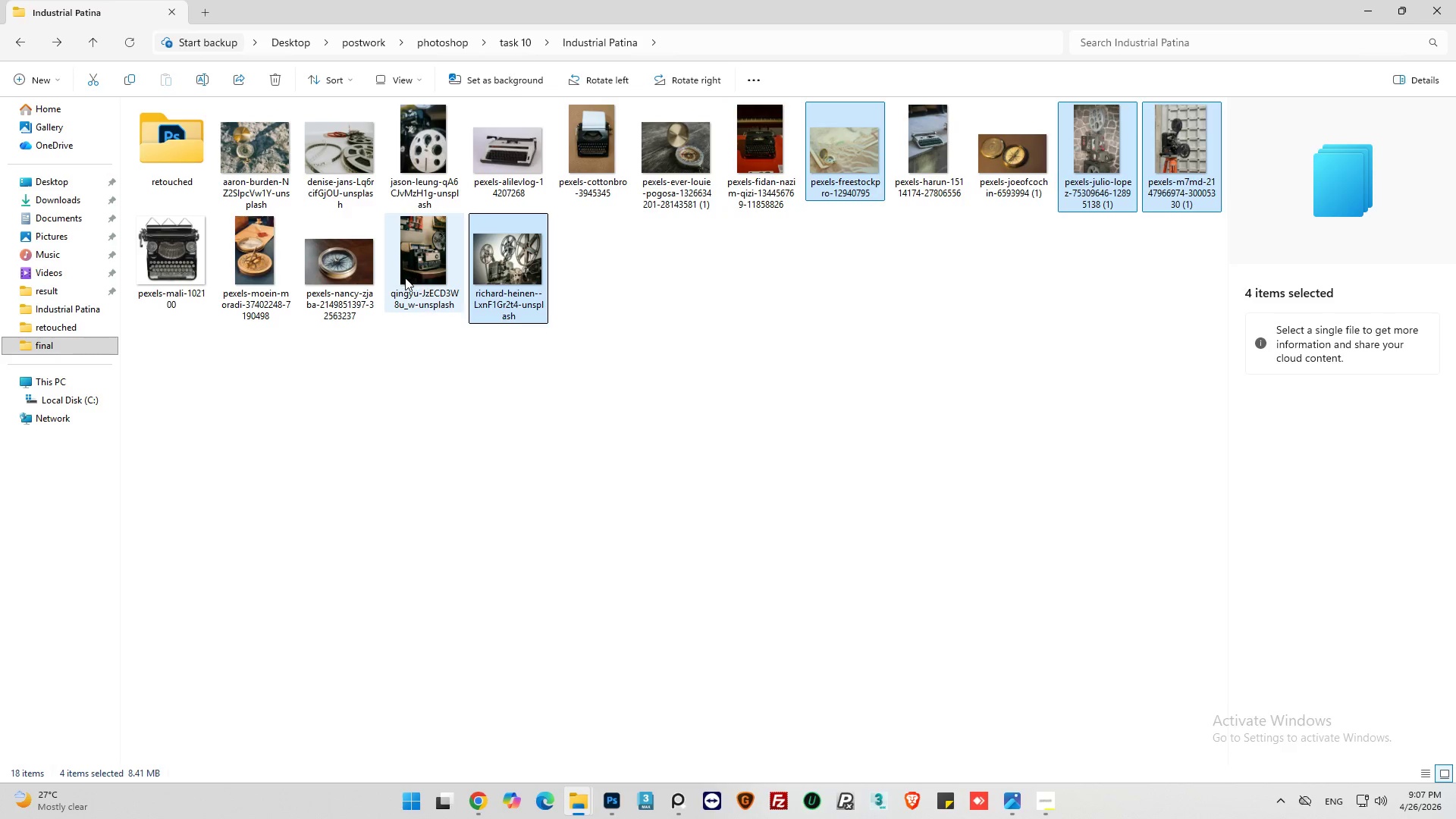 
left_click([411, 271])
 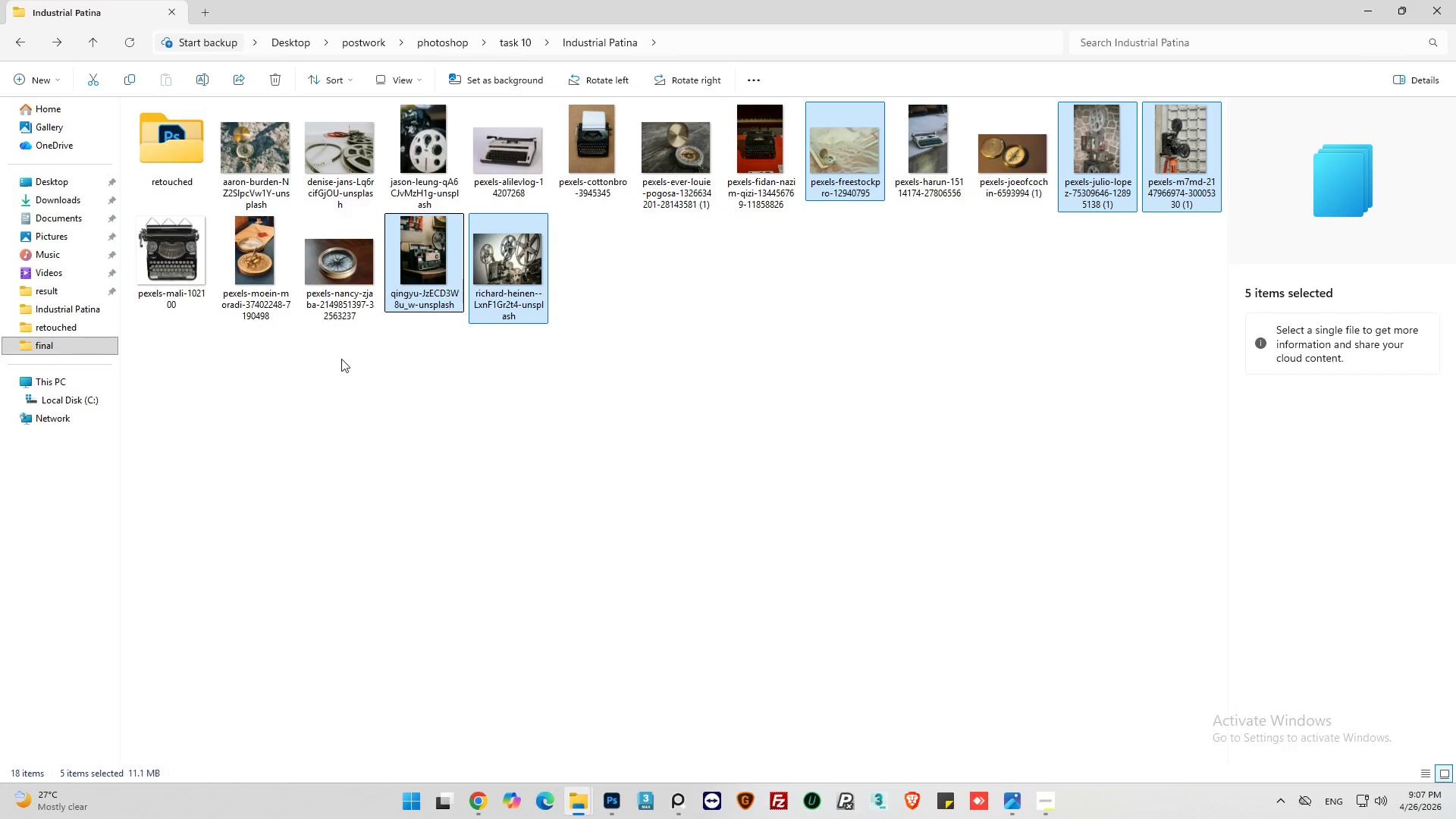 
hold_key(key=ControlLeft, duration=1.25)
double_click([331, 171])
 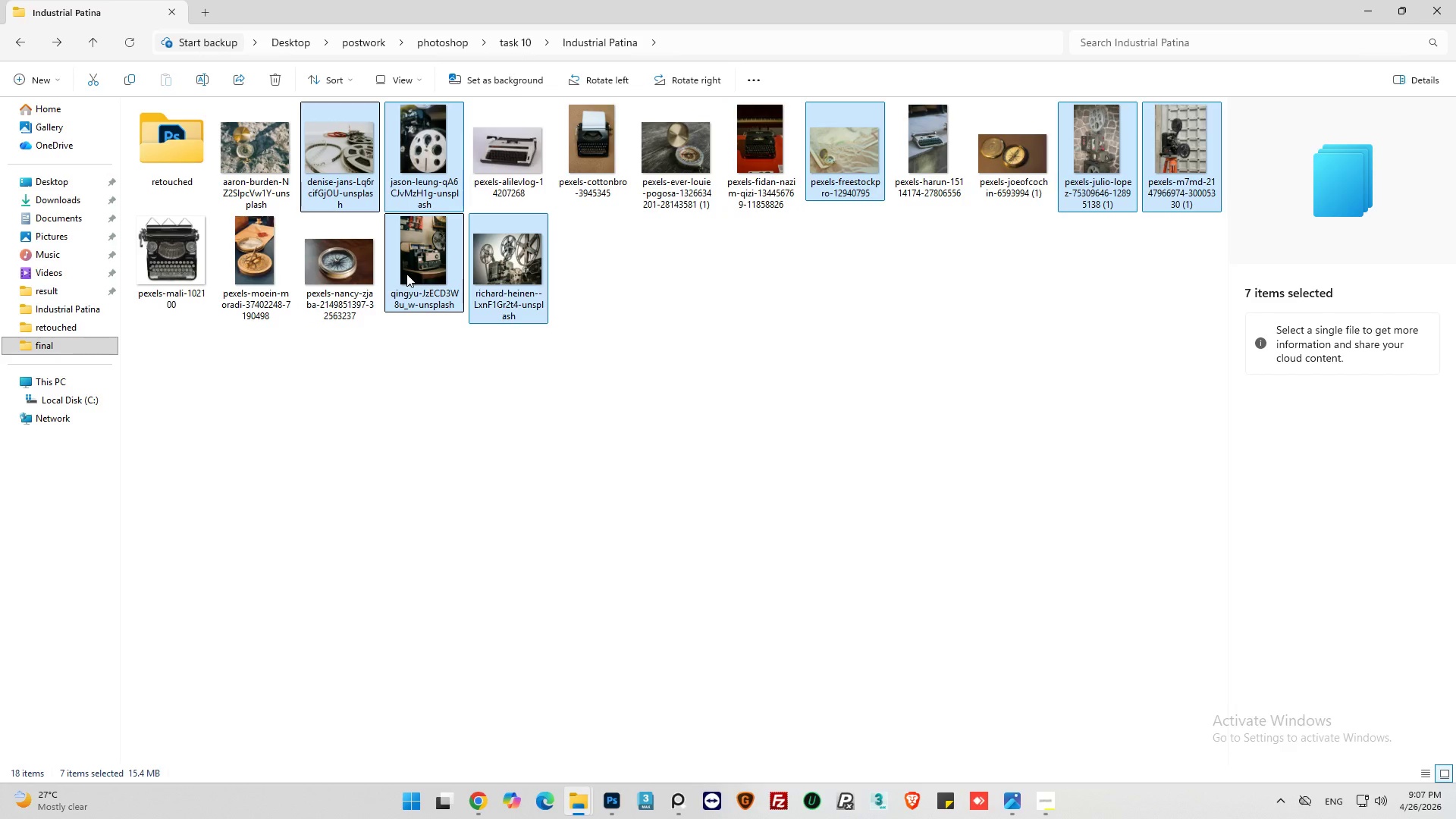 
key(Delete)
 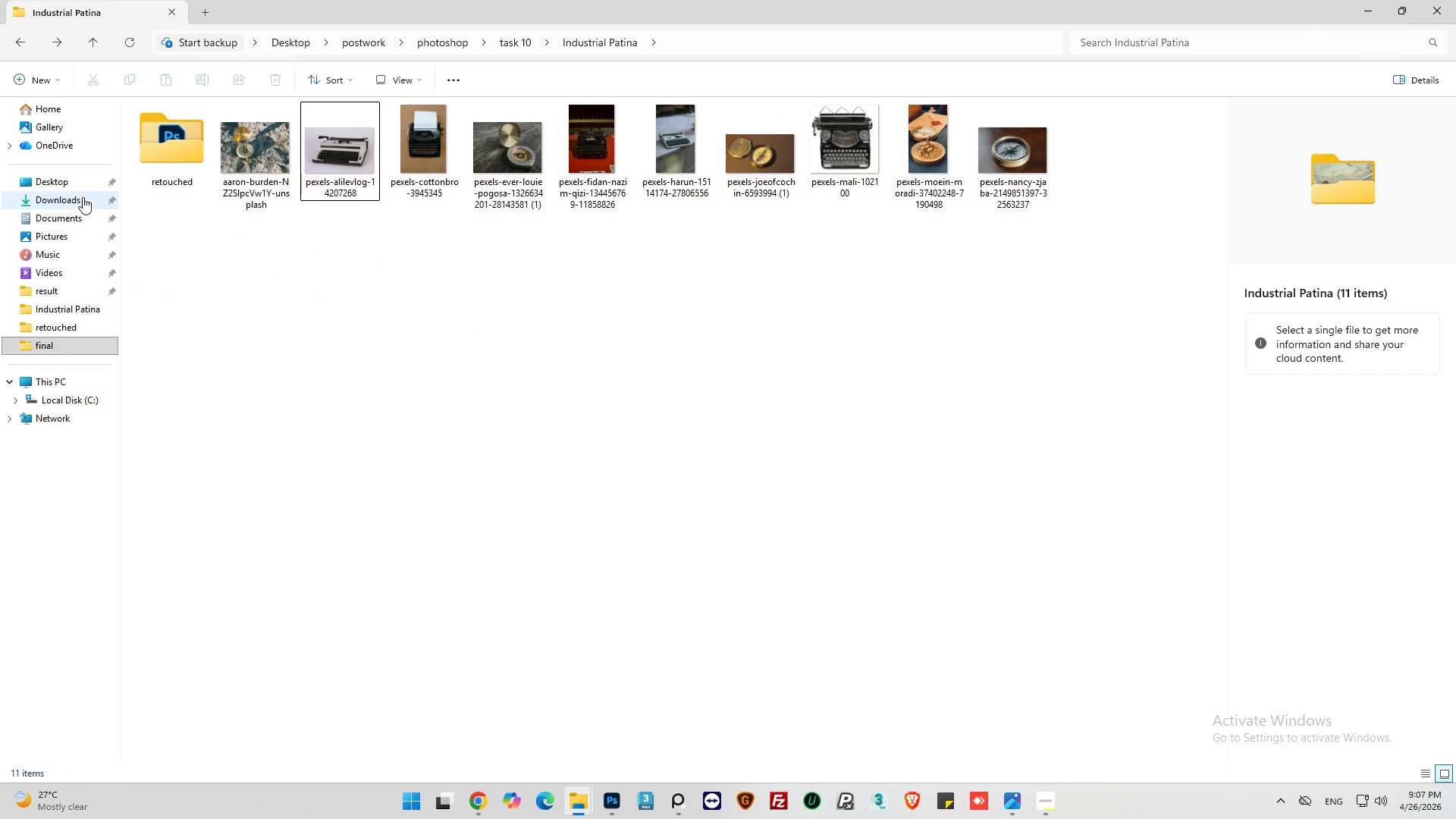 
left_click([1360, 11])
 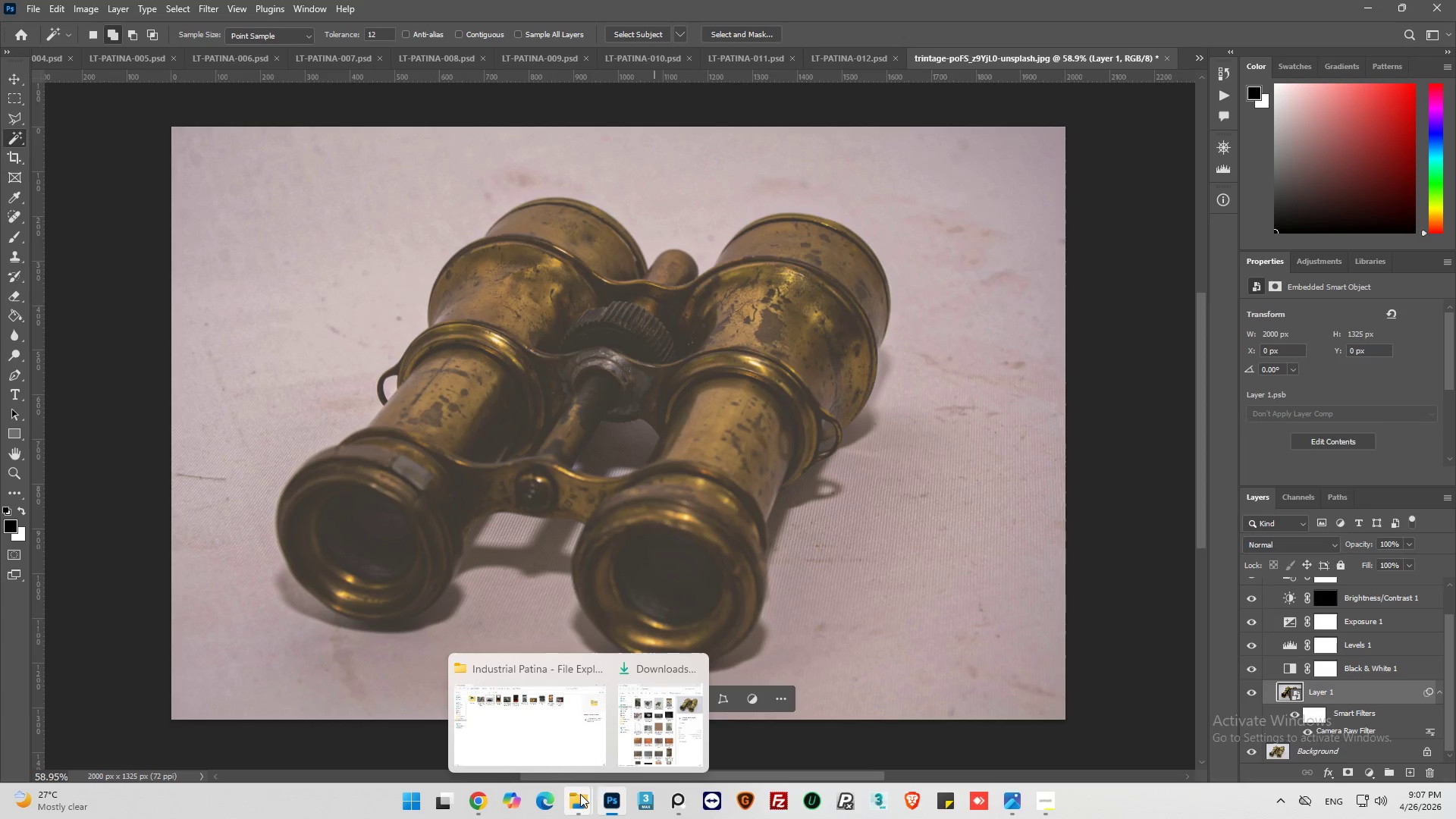 
left_click([650, 730])
 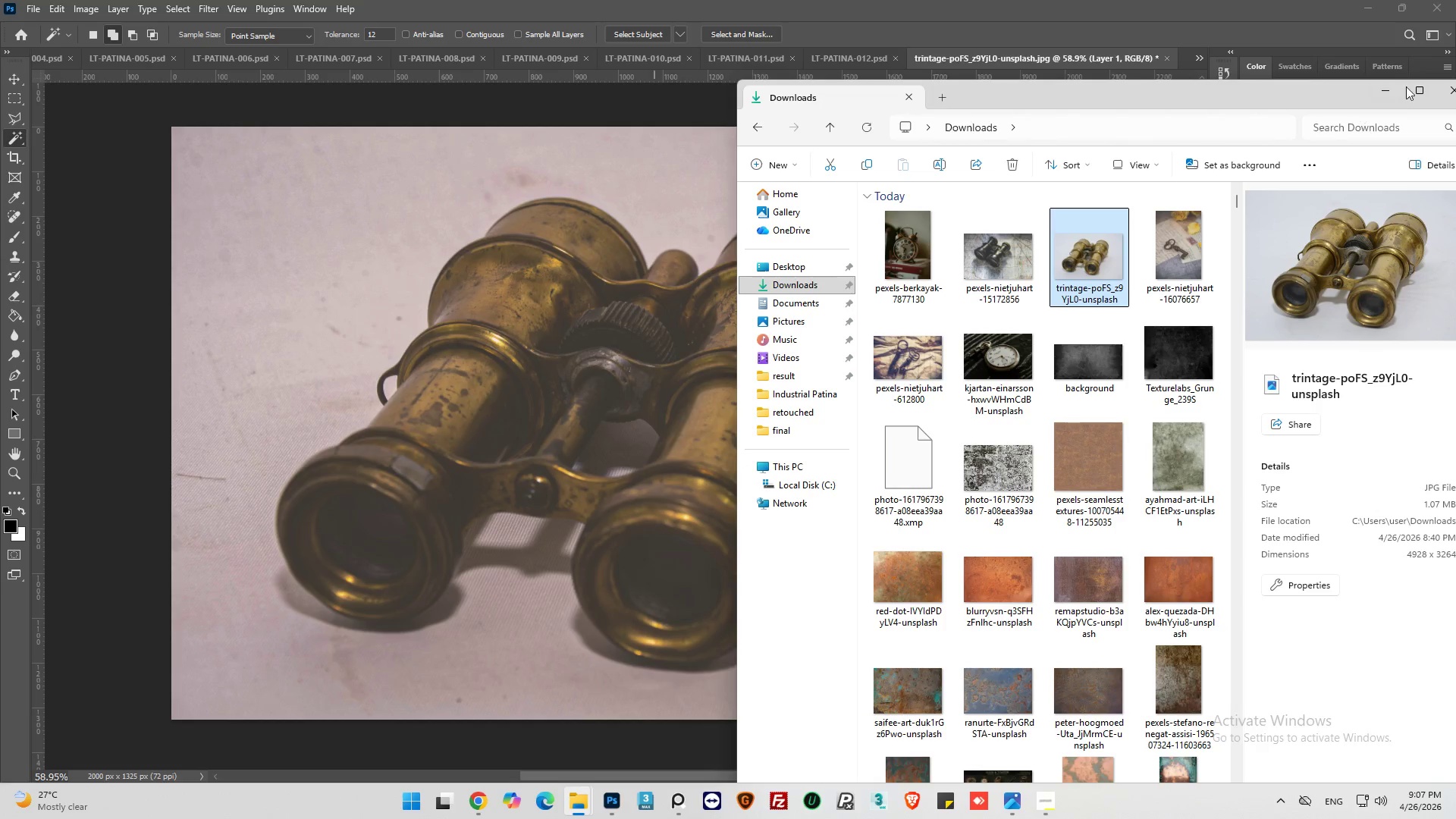 
left_click([1419, 87])
 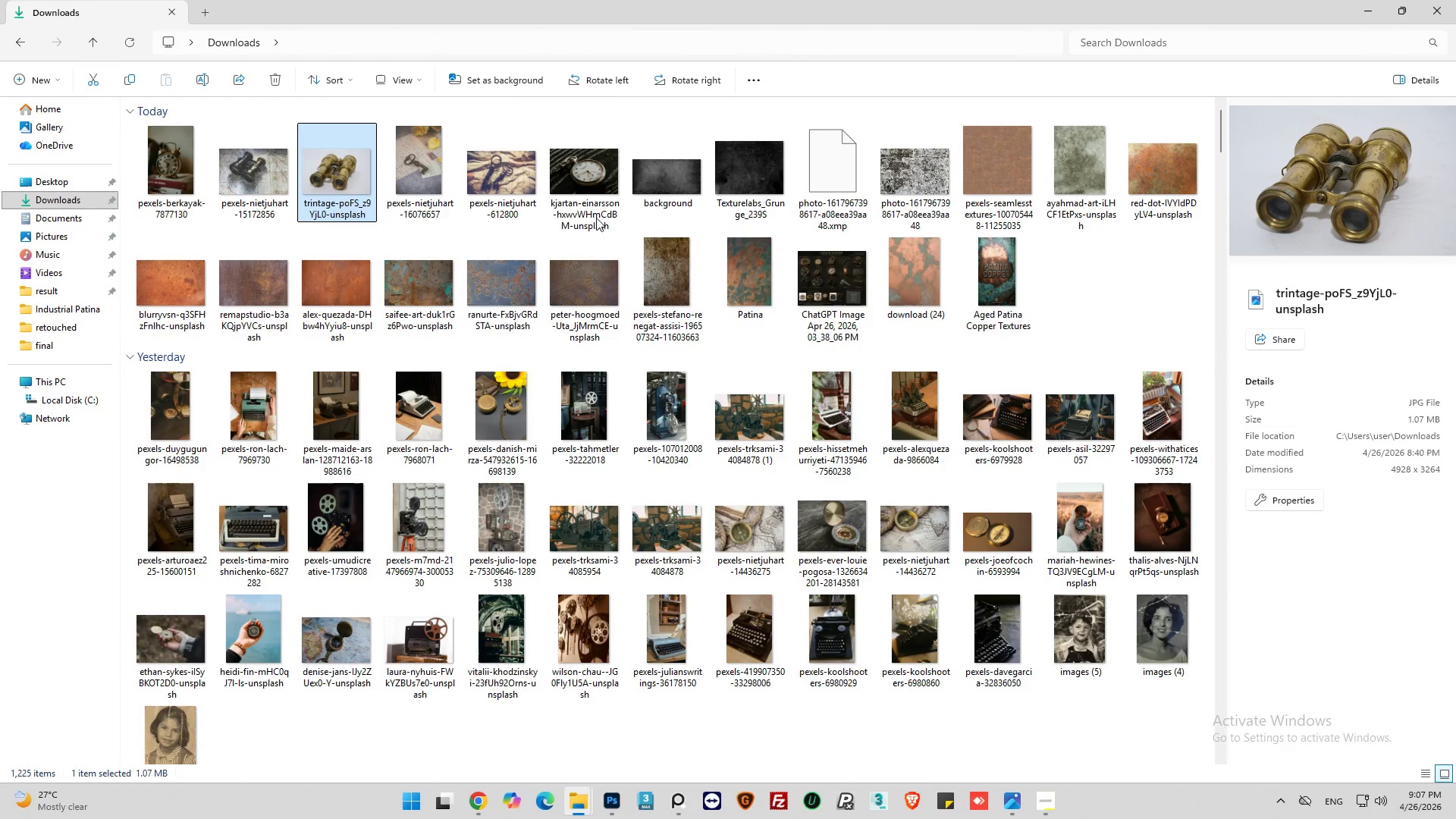 
left_click([574, 183])
 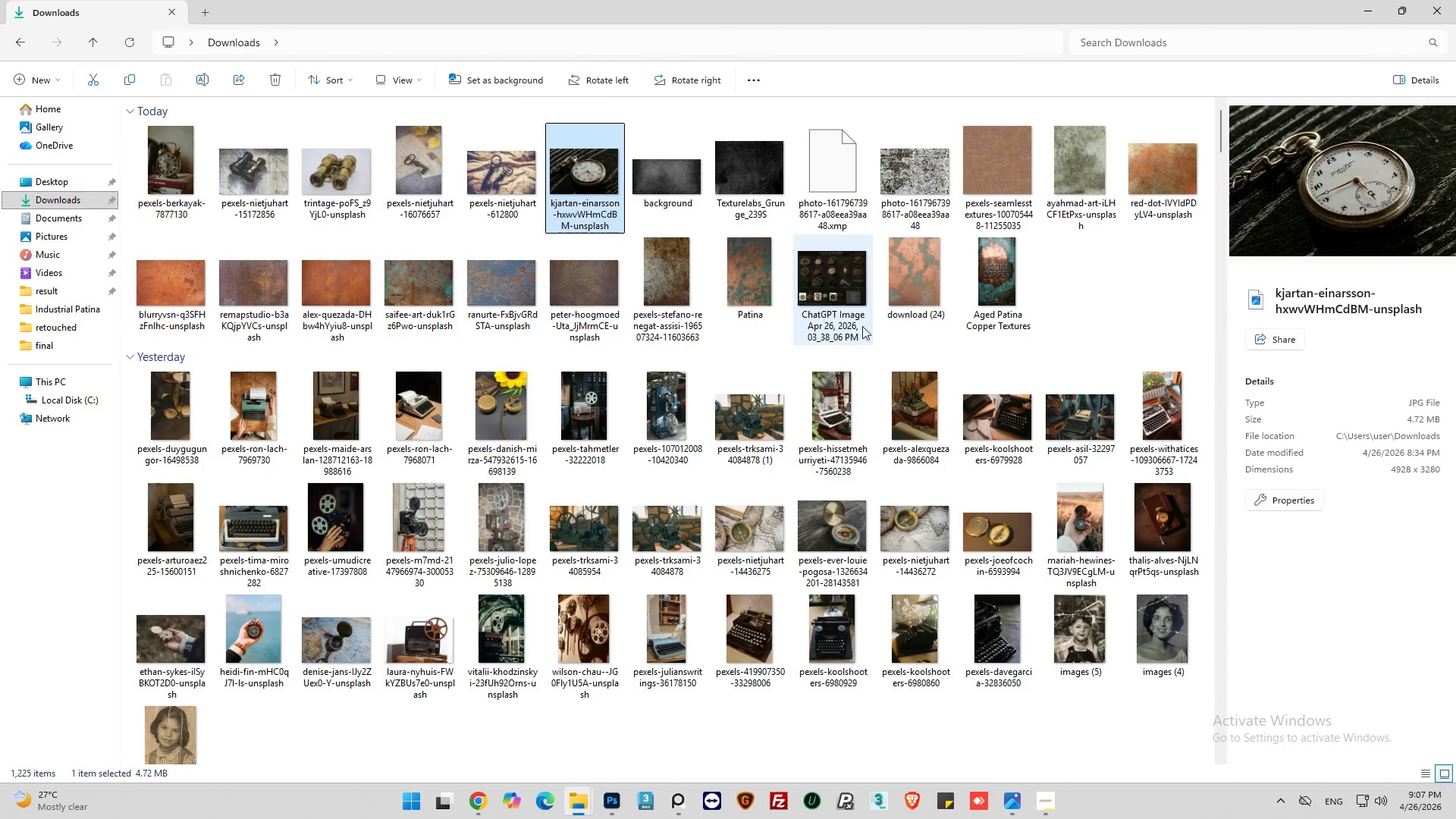 
hold_key(key=ShiftLeft, duration=0.48)
left_click([984, 300])
 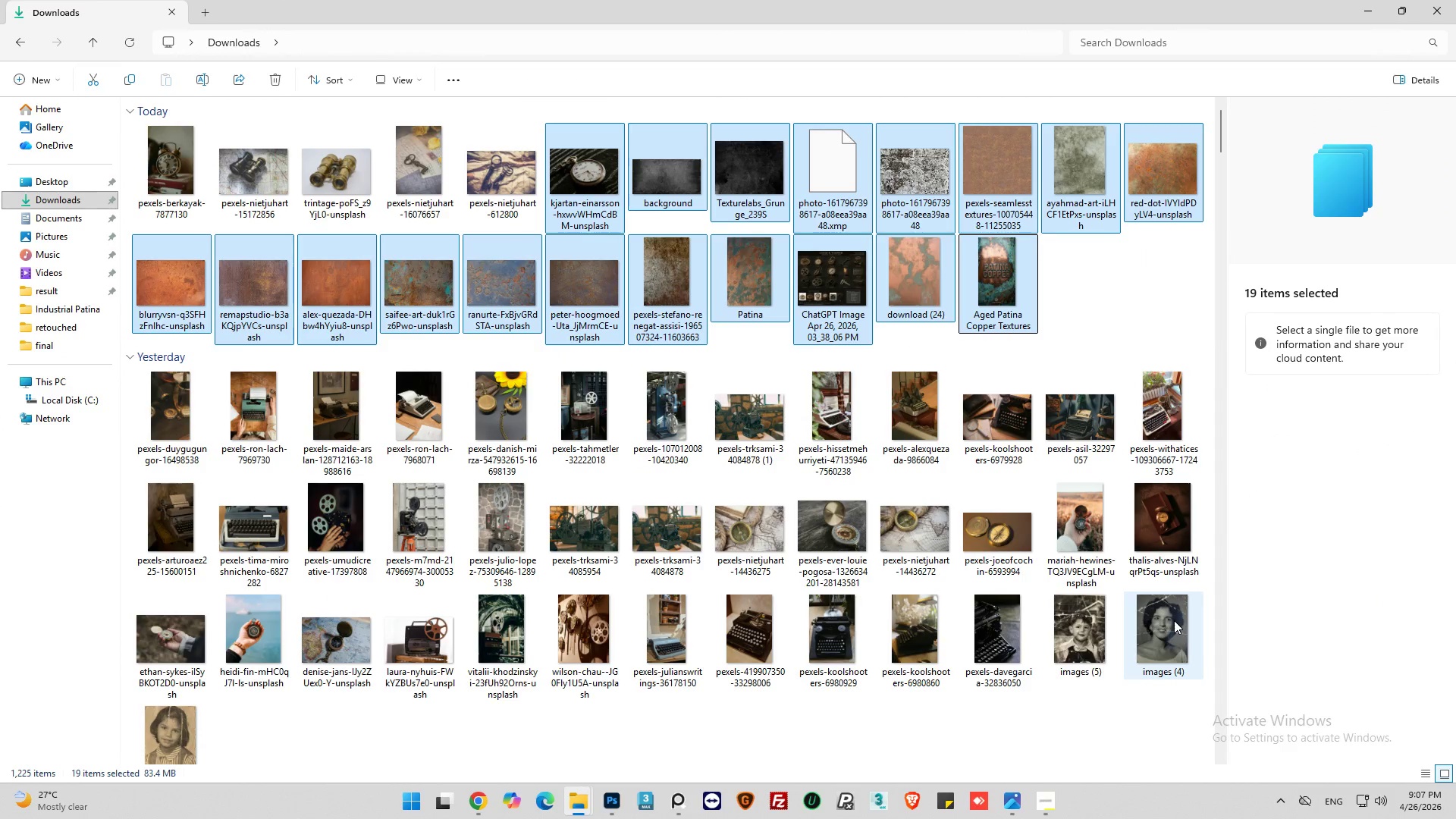 
hold_key(key=ShiftLeft, duration=0.33)
left_click([1009, 629])
 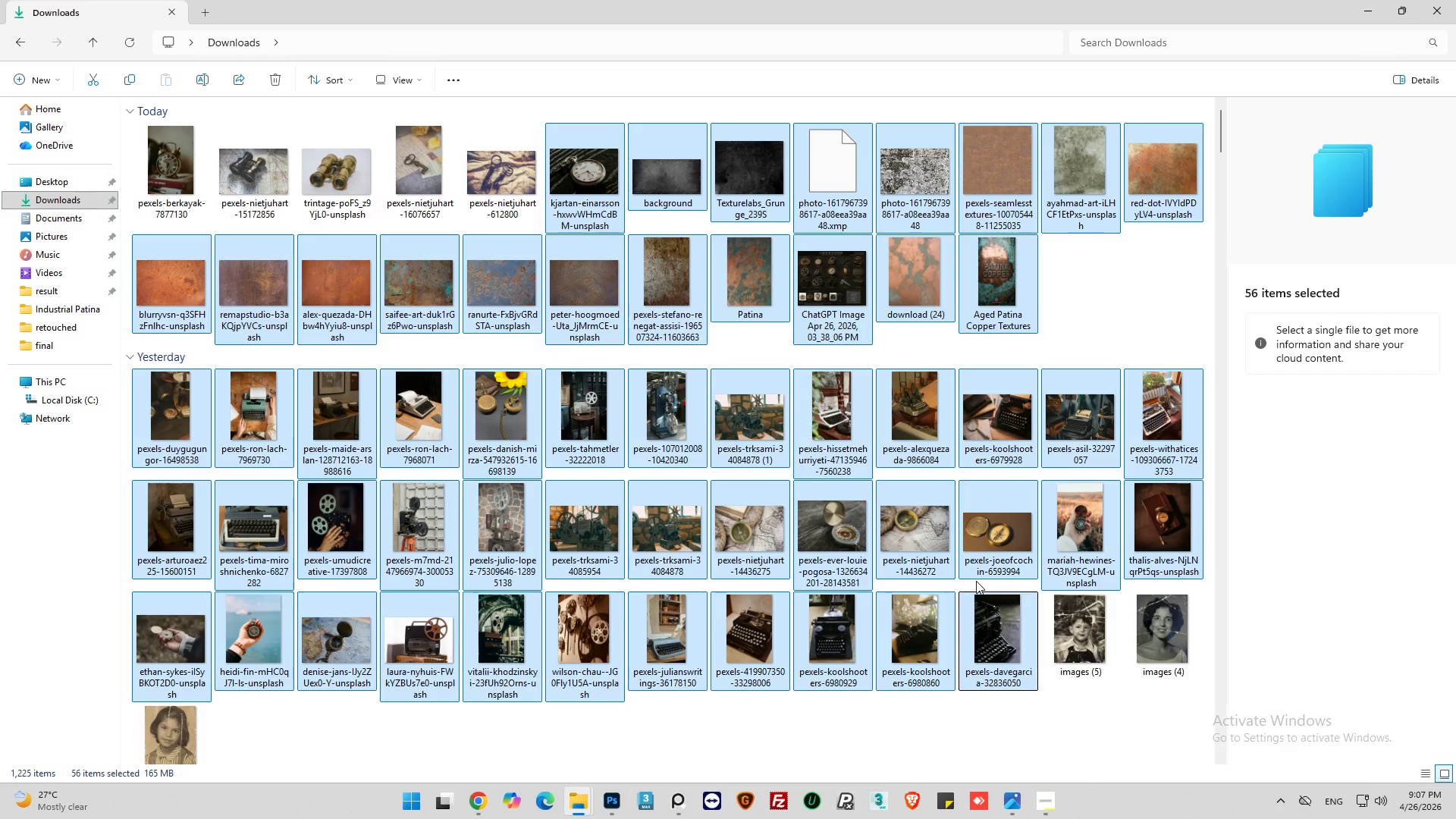 
wait(9.56)
 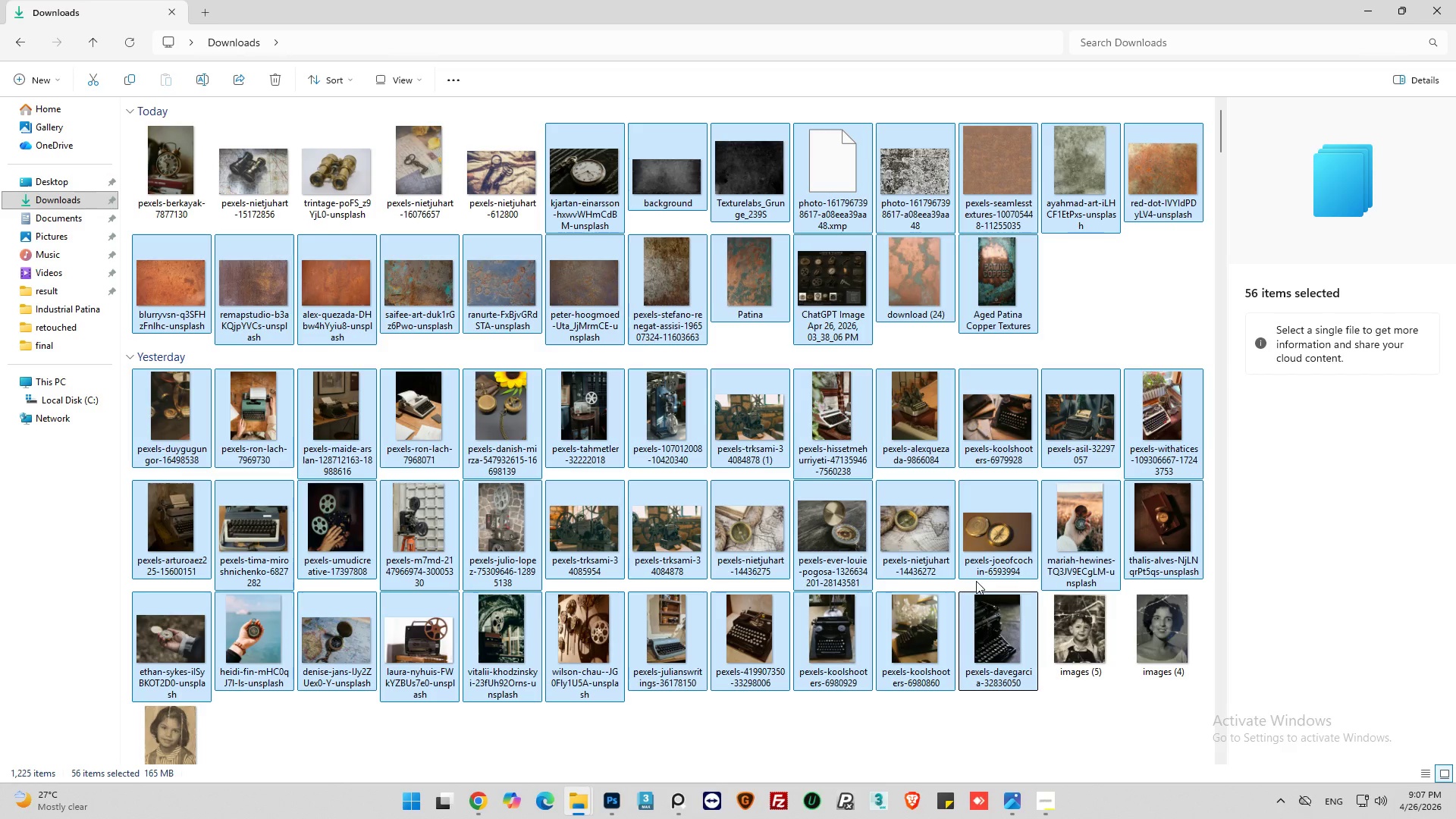 
hold_key(key=ControlLeft, duration=1.0)
left_click([680, 192])
 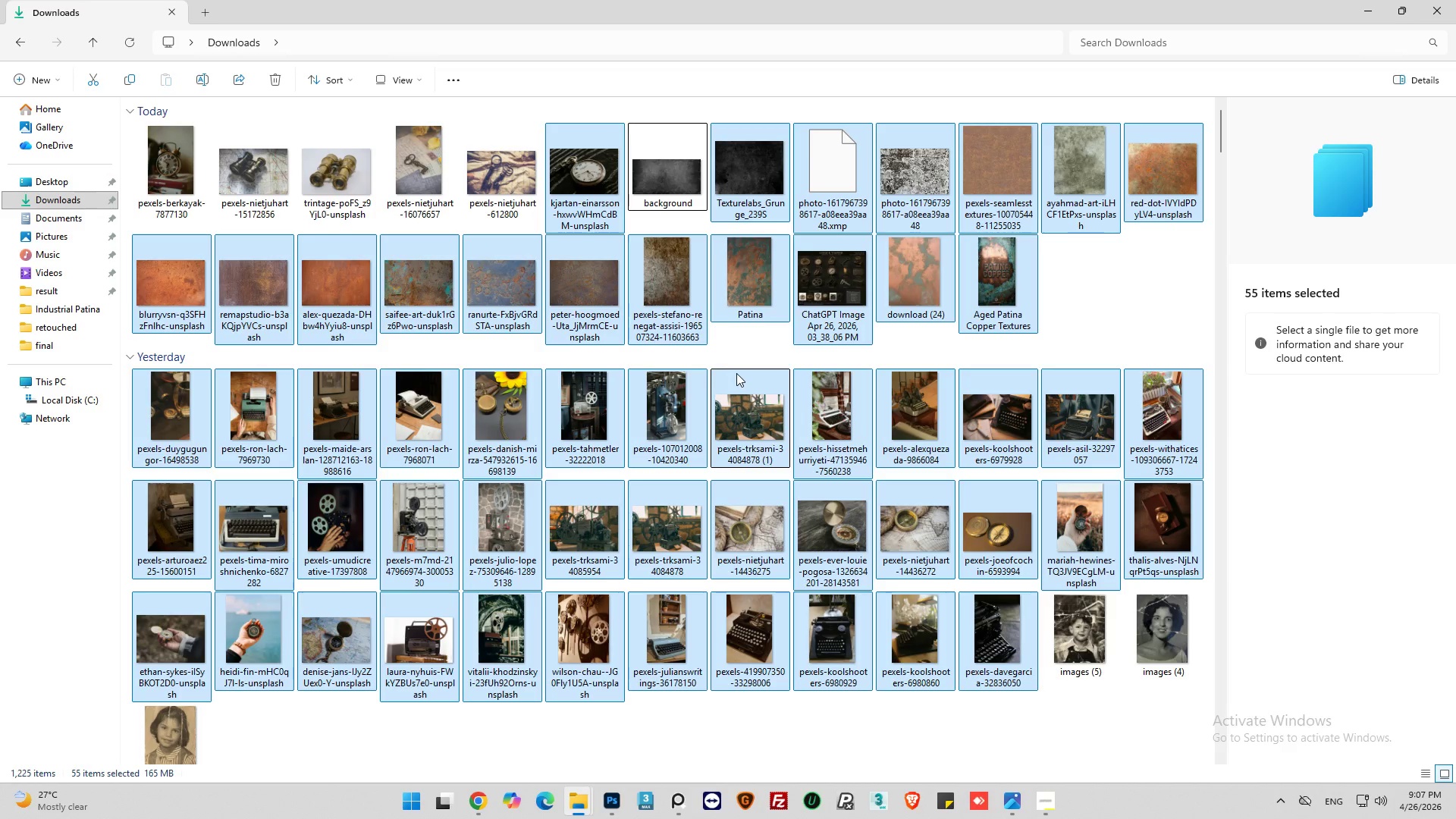 
key(Delete)
 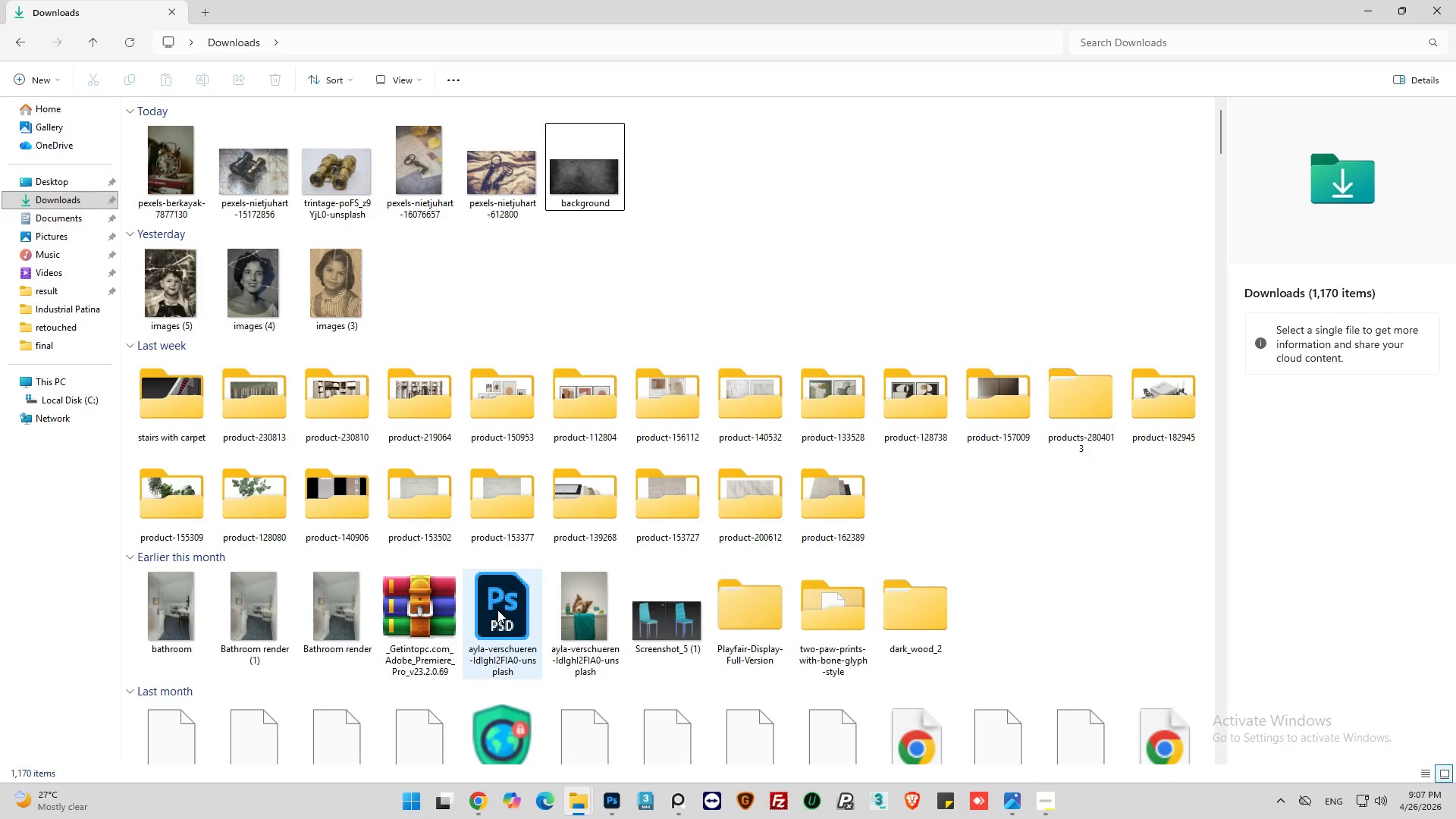 
wait(5.91)
 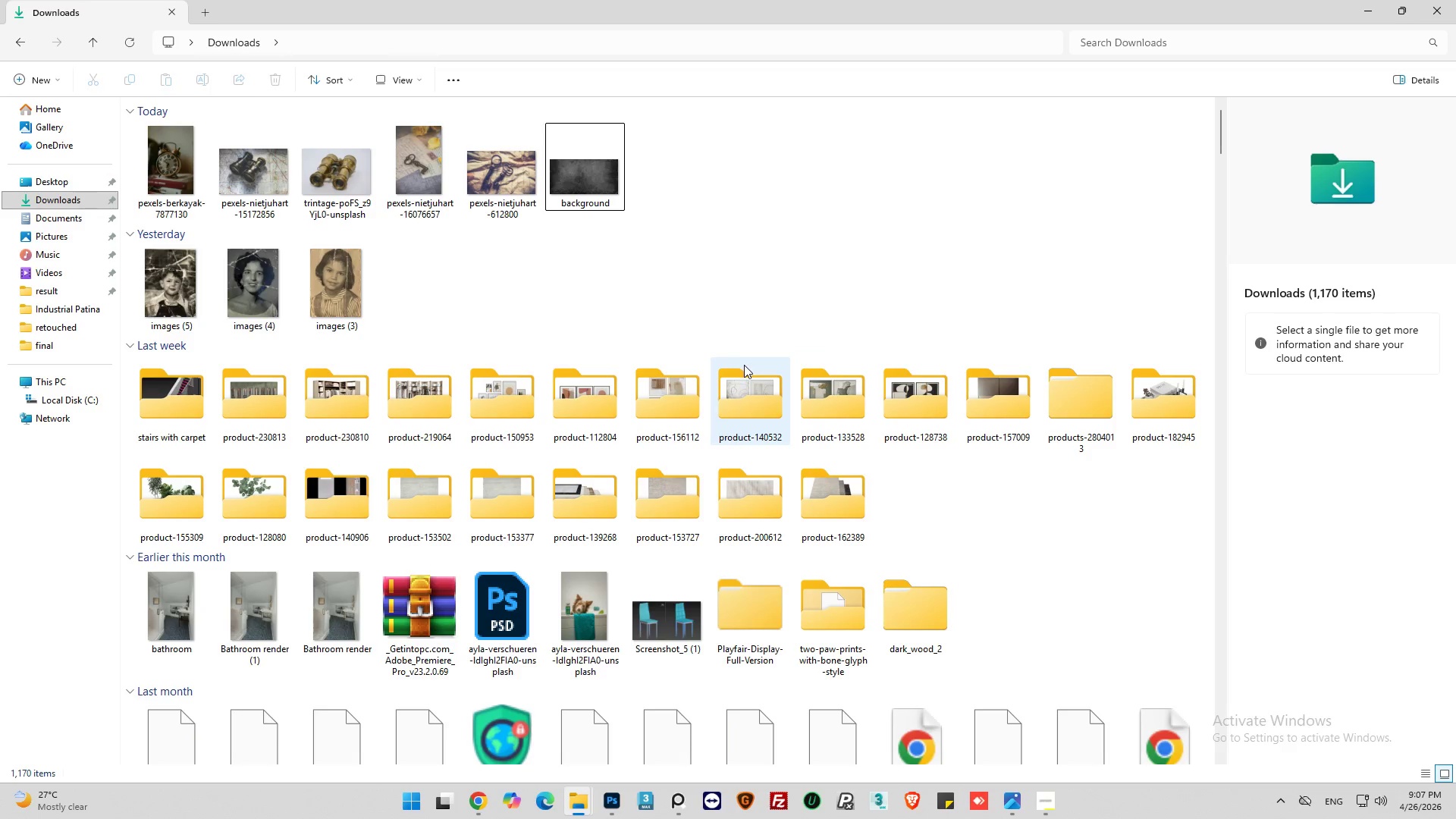 
key(Delete)
 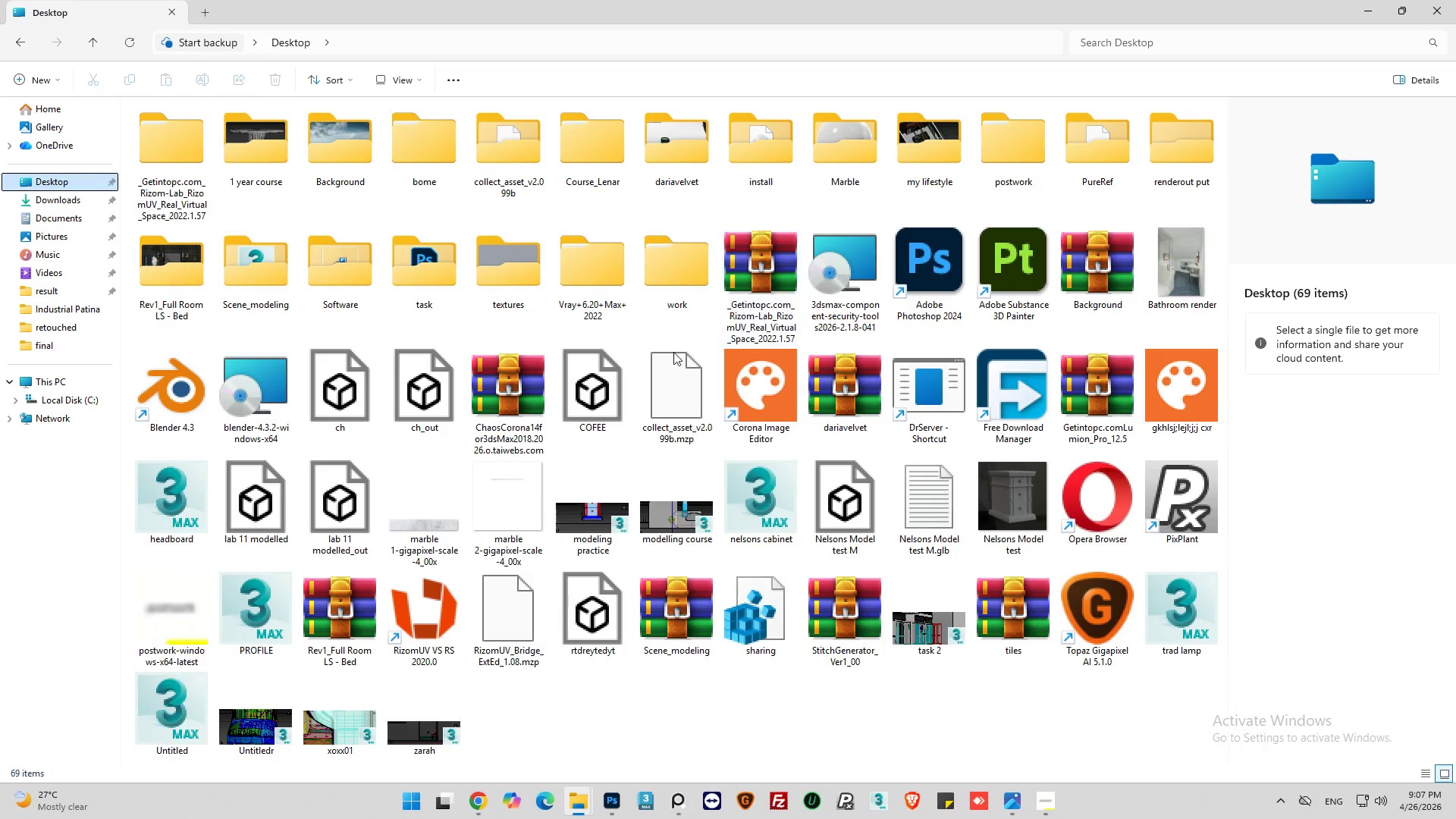 
double_click([440, 259])
 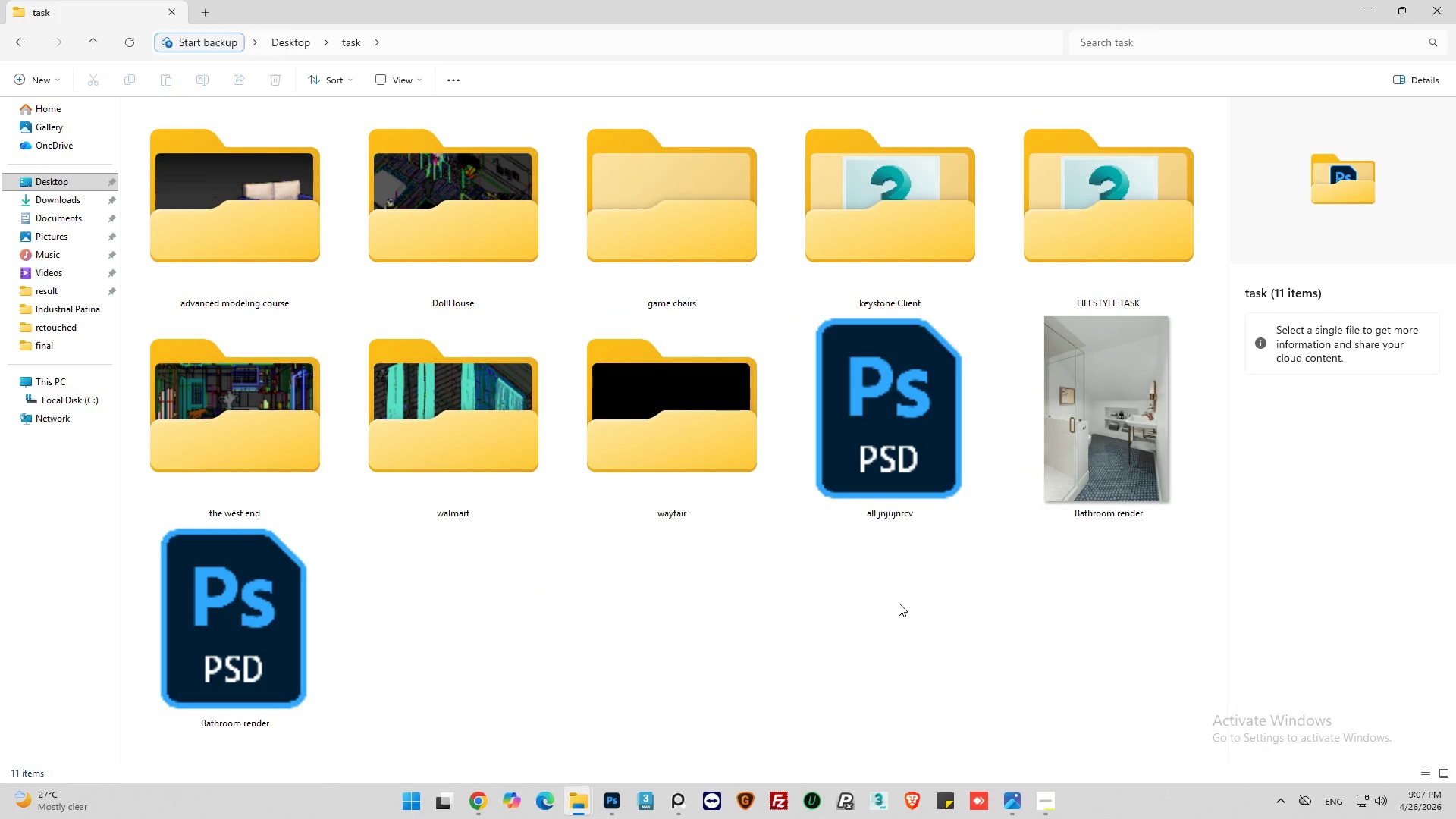 
wait(5.59)
 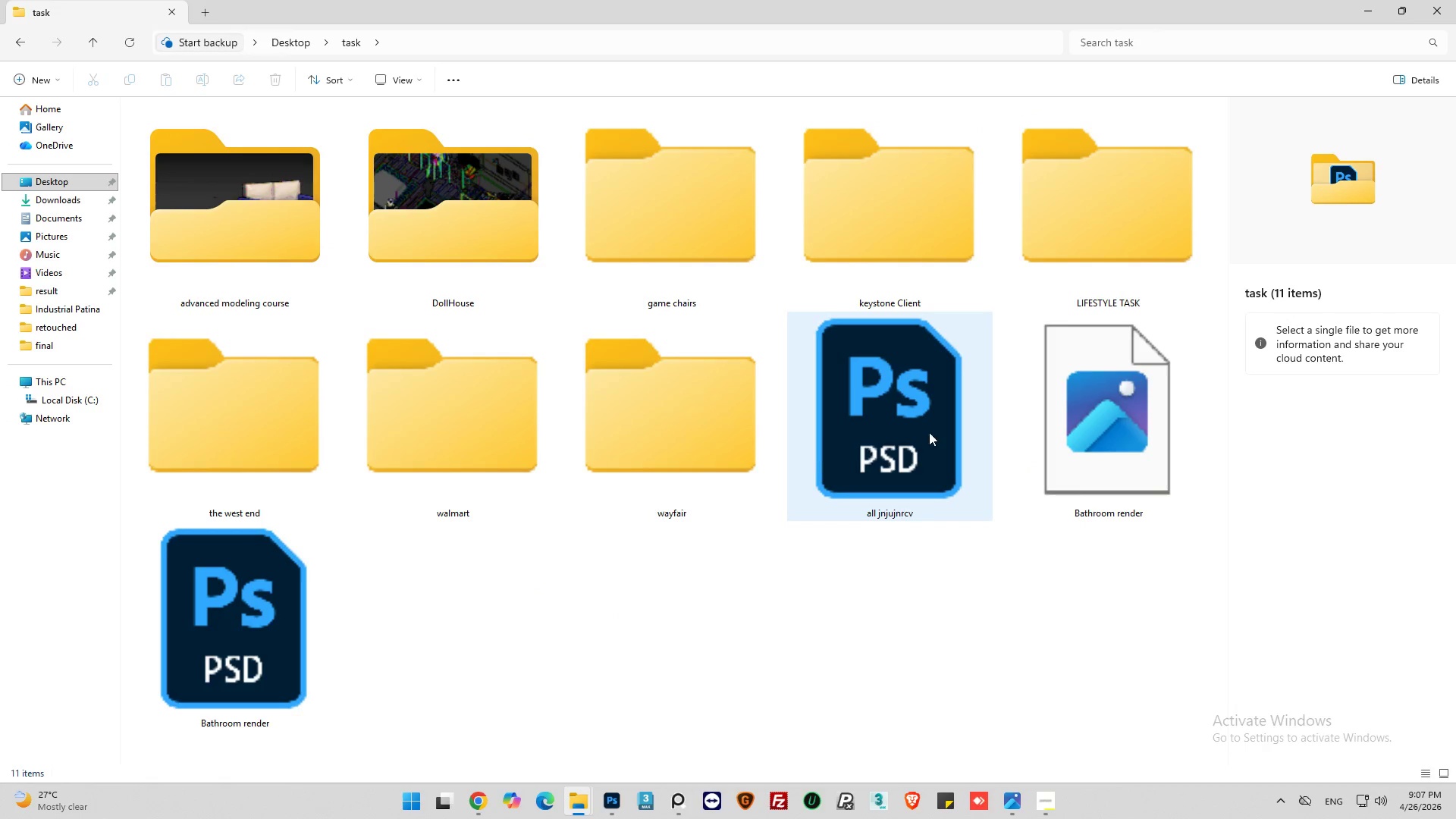 
left_click([73, 176])
 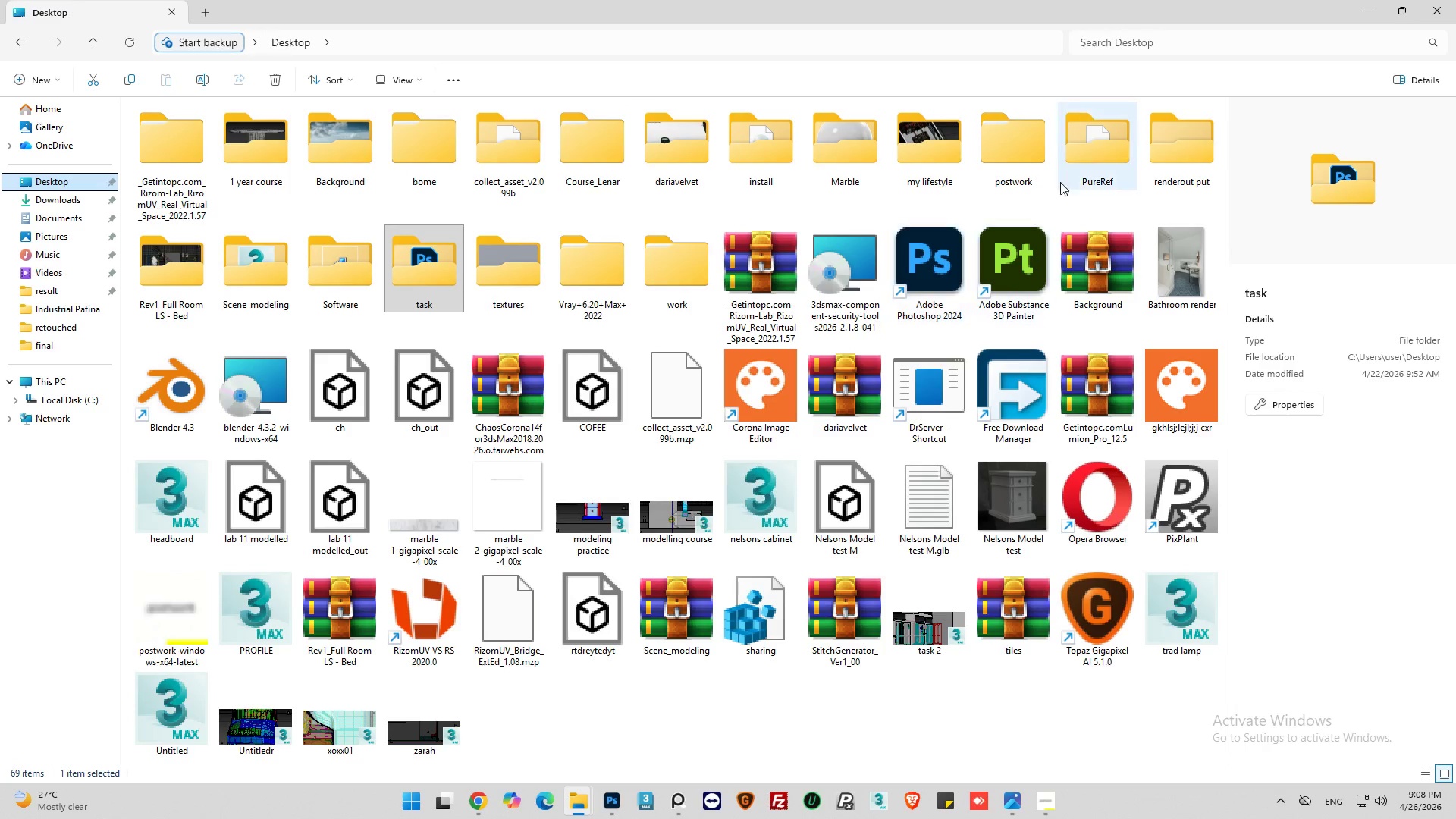 
double_click([1001, 157])
 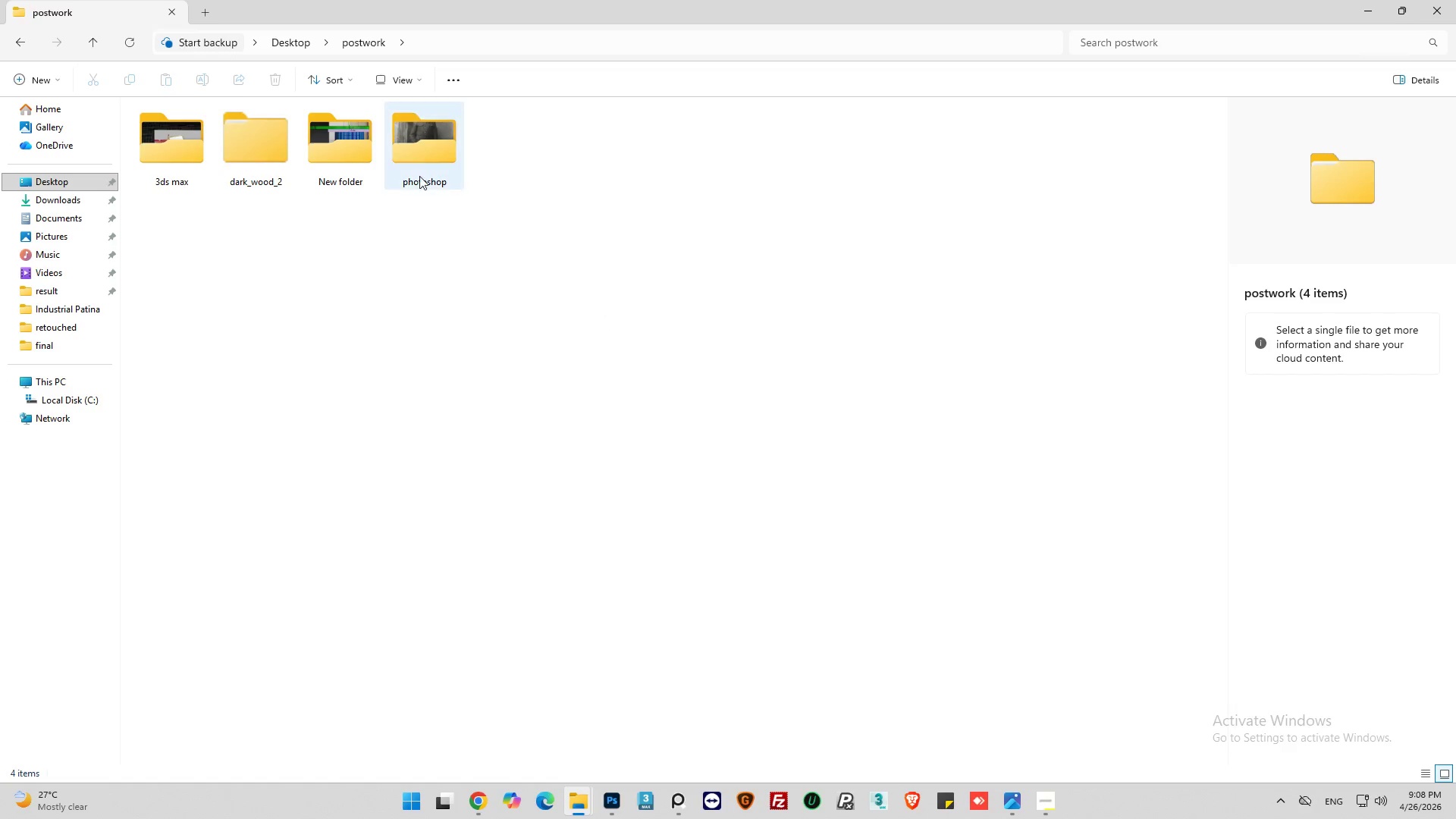 
double_click([425, 159])
 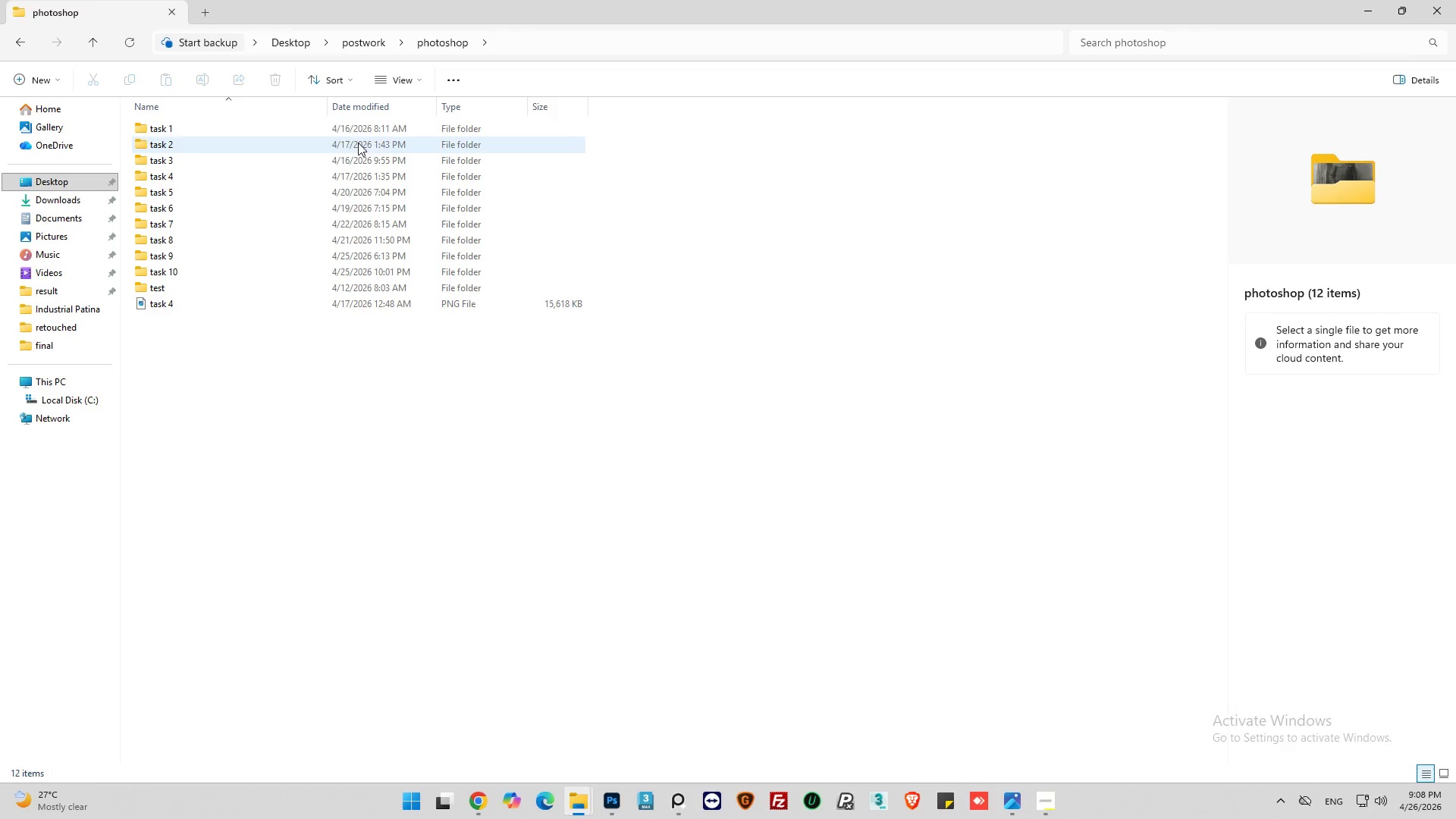 
left_click([362, 130])
 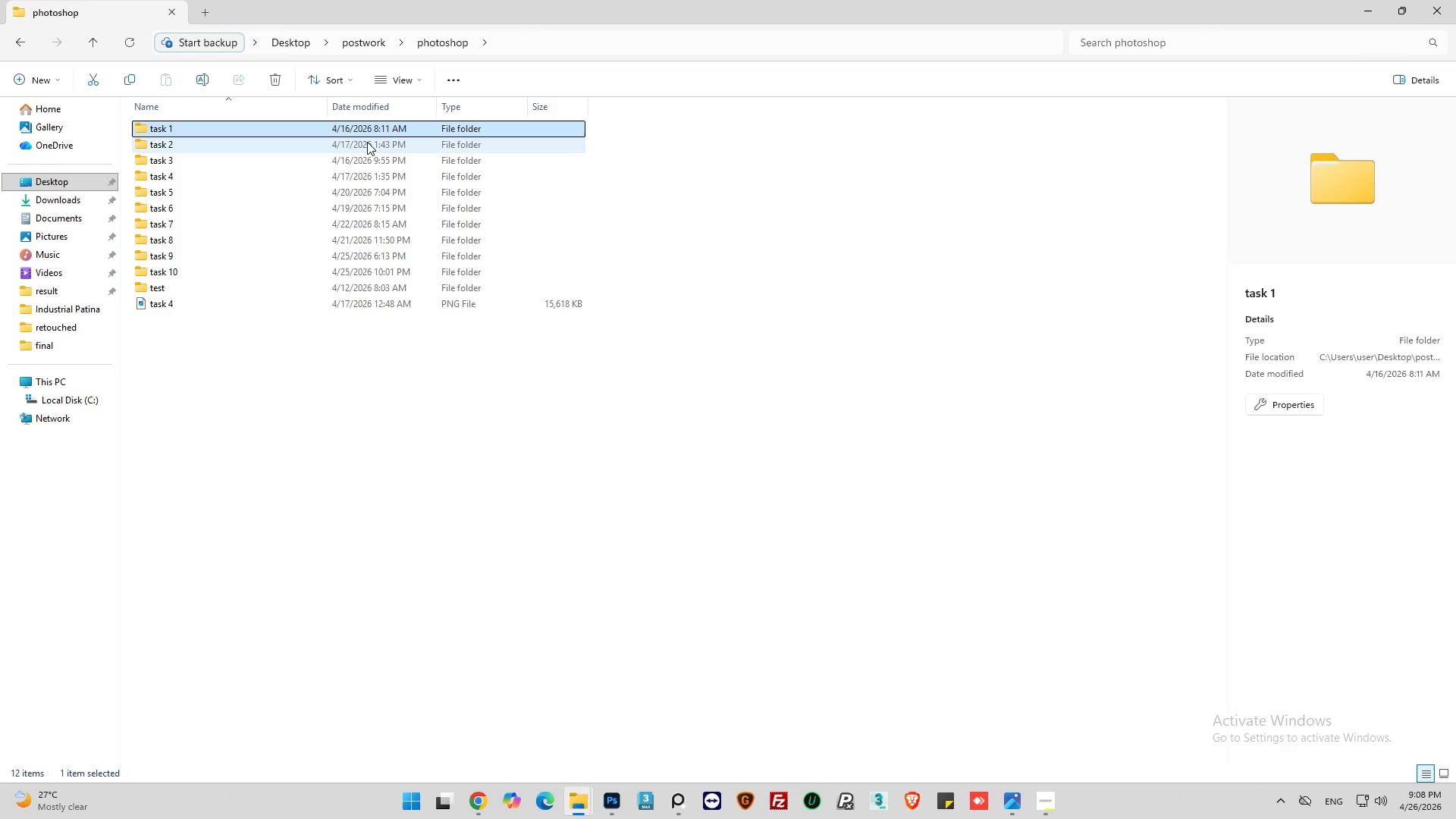 
hold_key(key=ControlLeft, duration=3.5)
left_click([367, 142])
 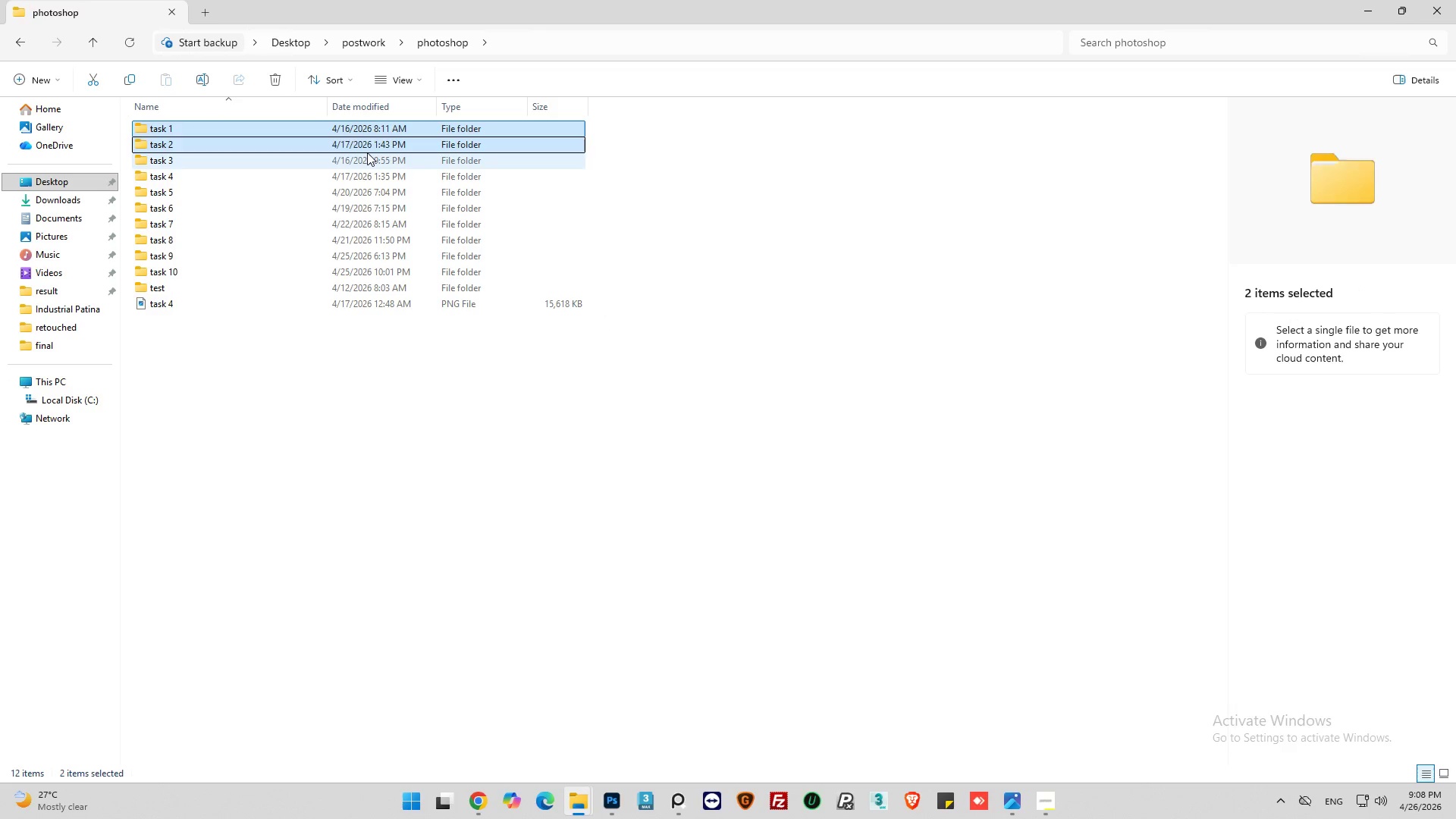 
double_click([367, 152])
 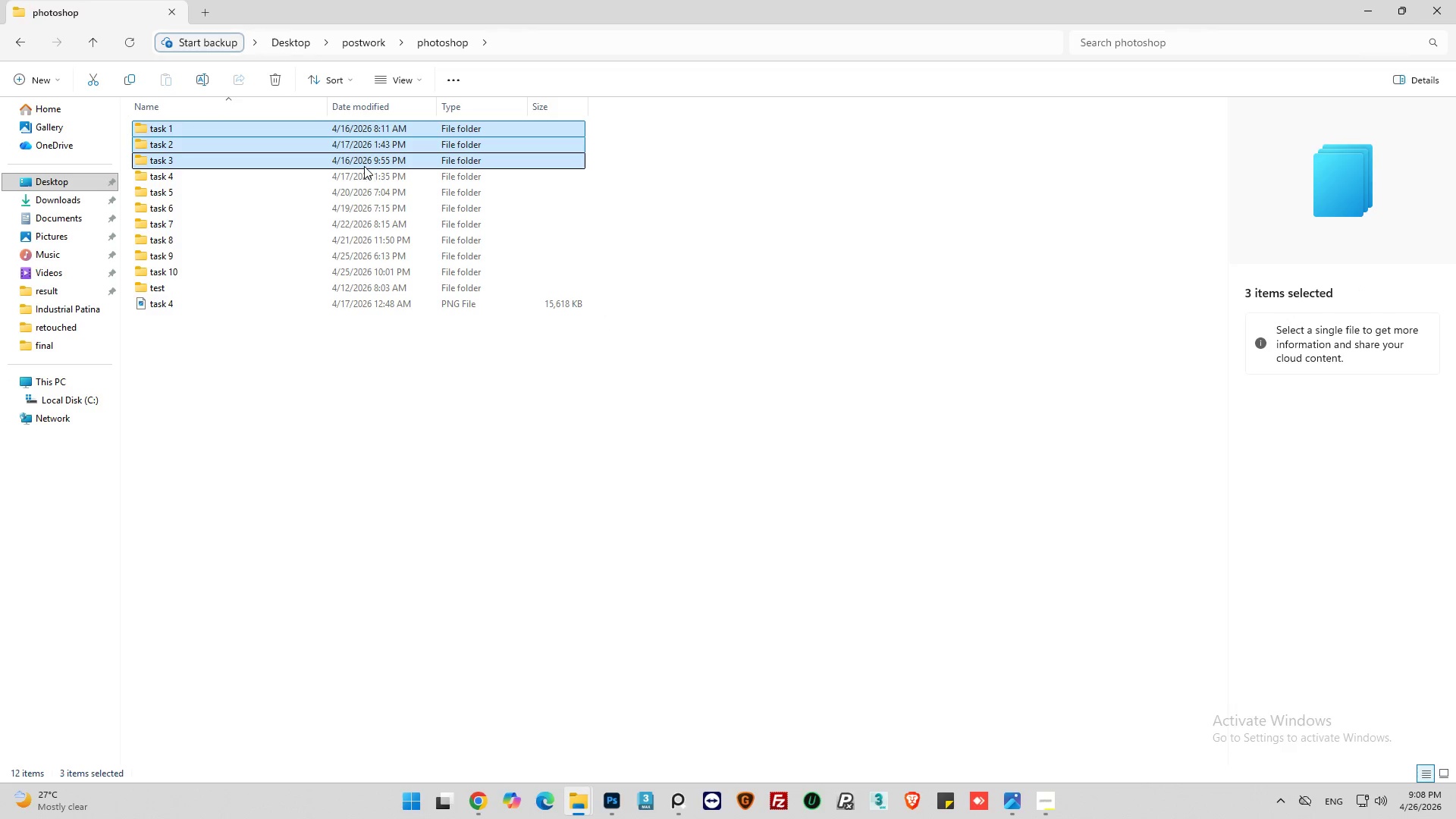 
left_click([364, 166])
 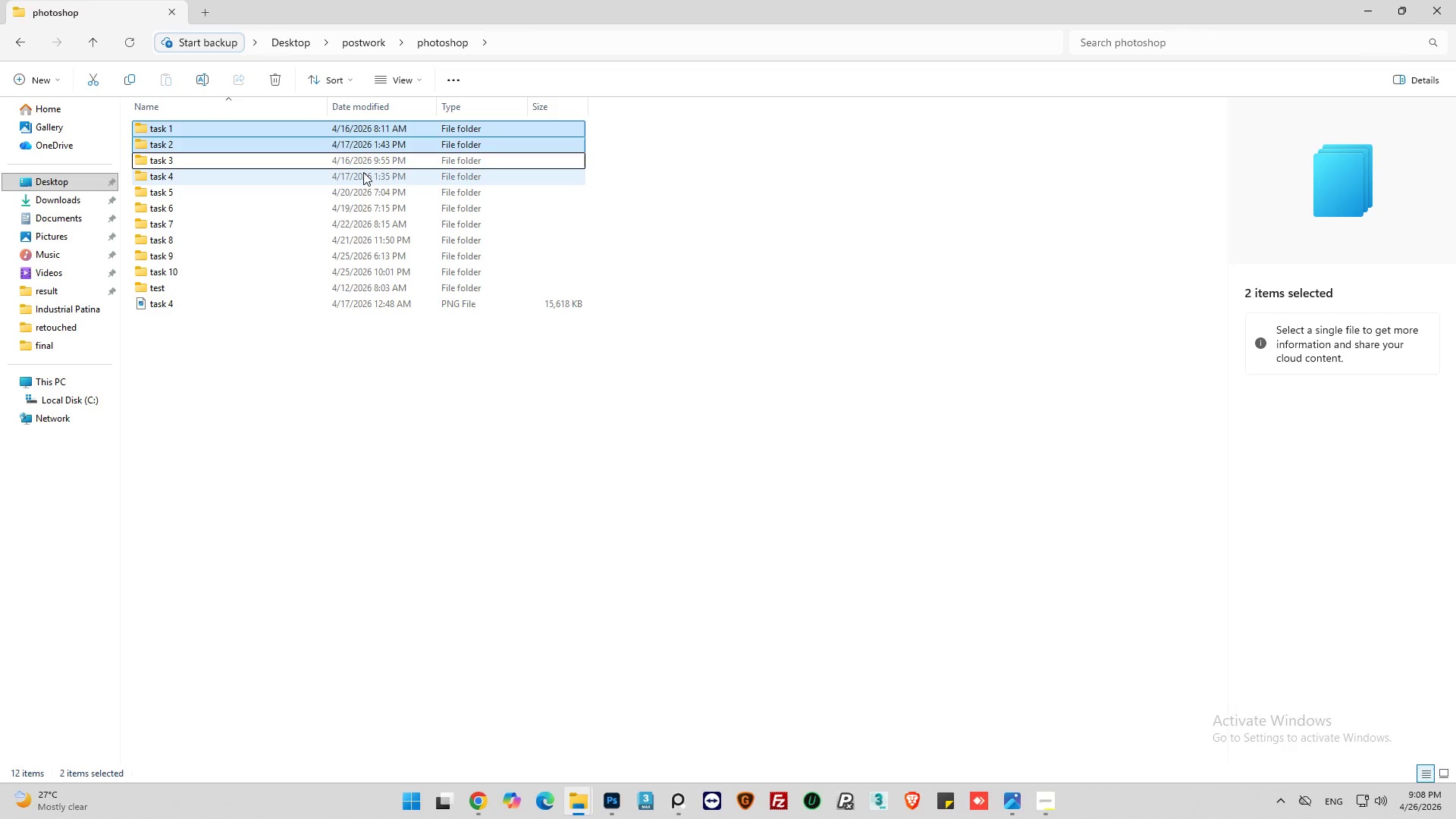 
left_click([363, 172])
 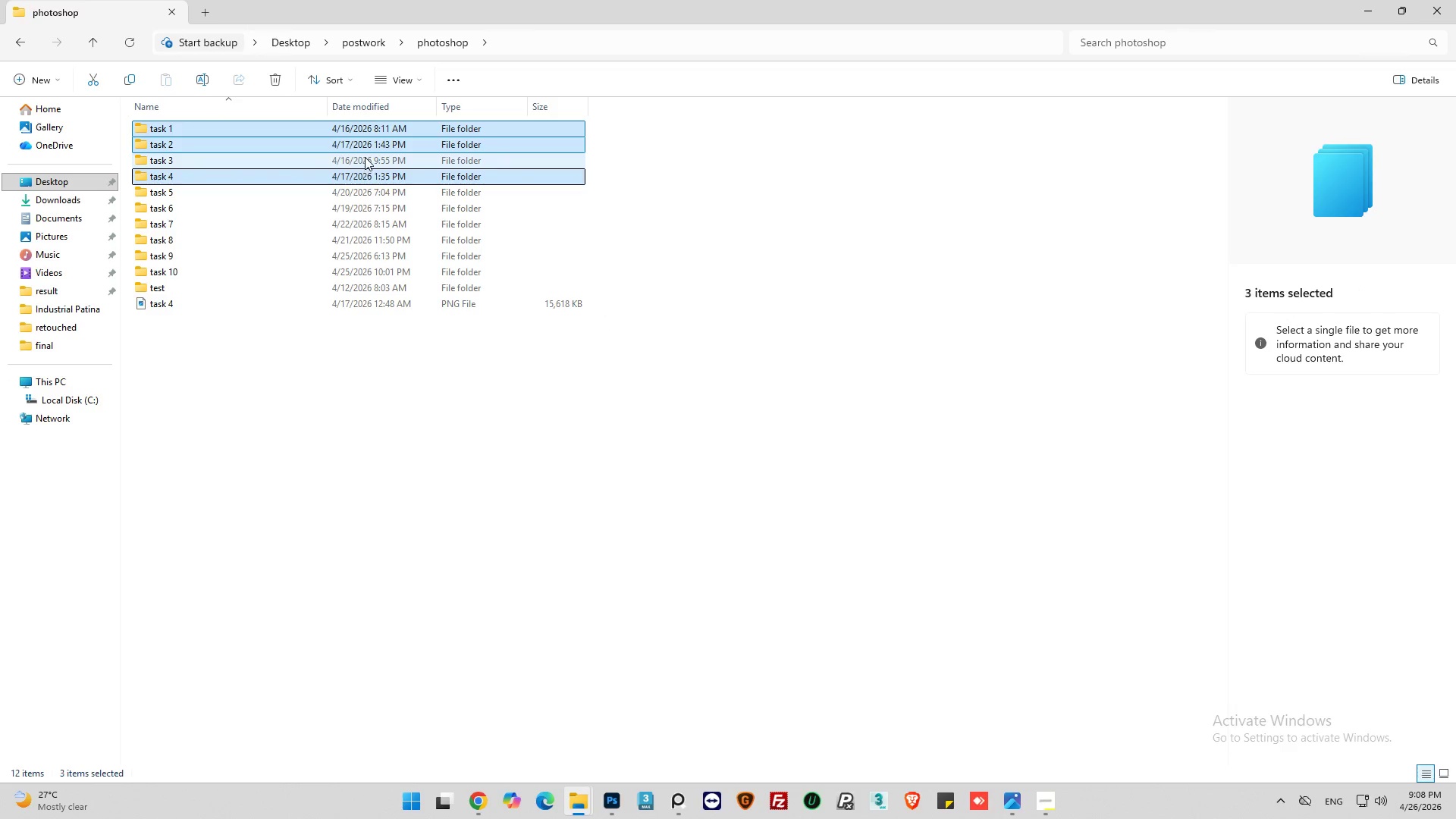 
left_click([365, 157])
 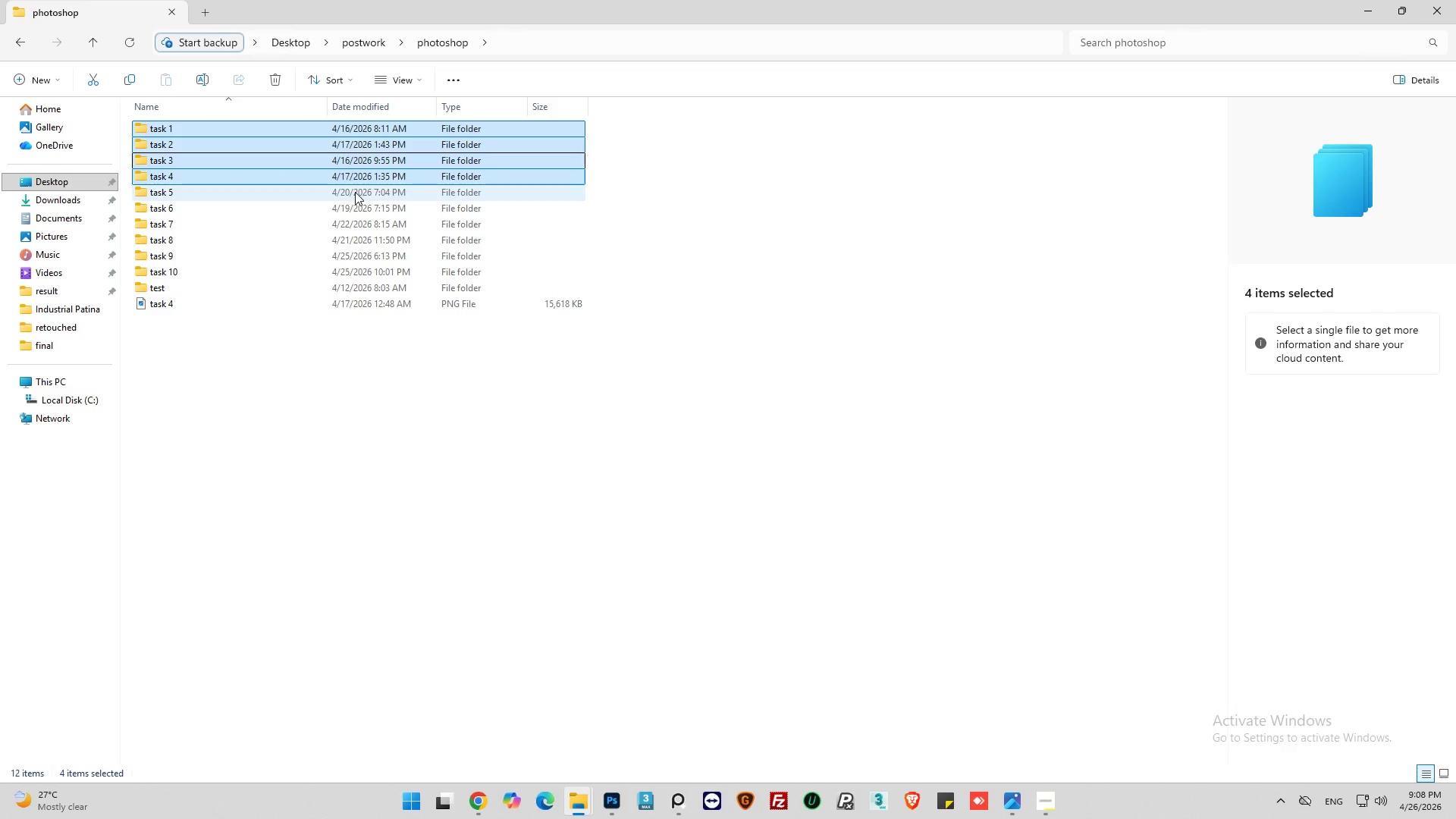 
left_click([355, 192])
 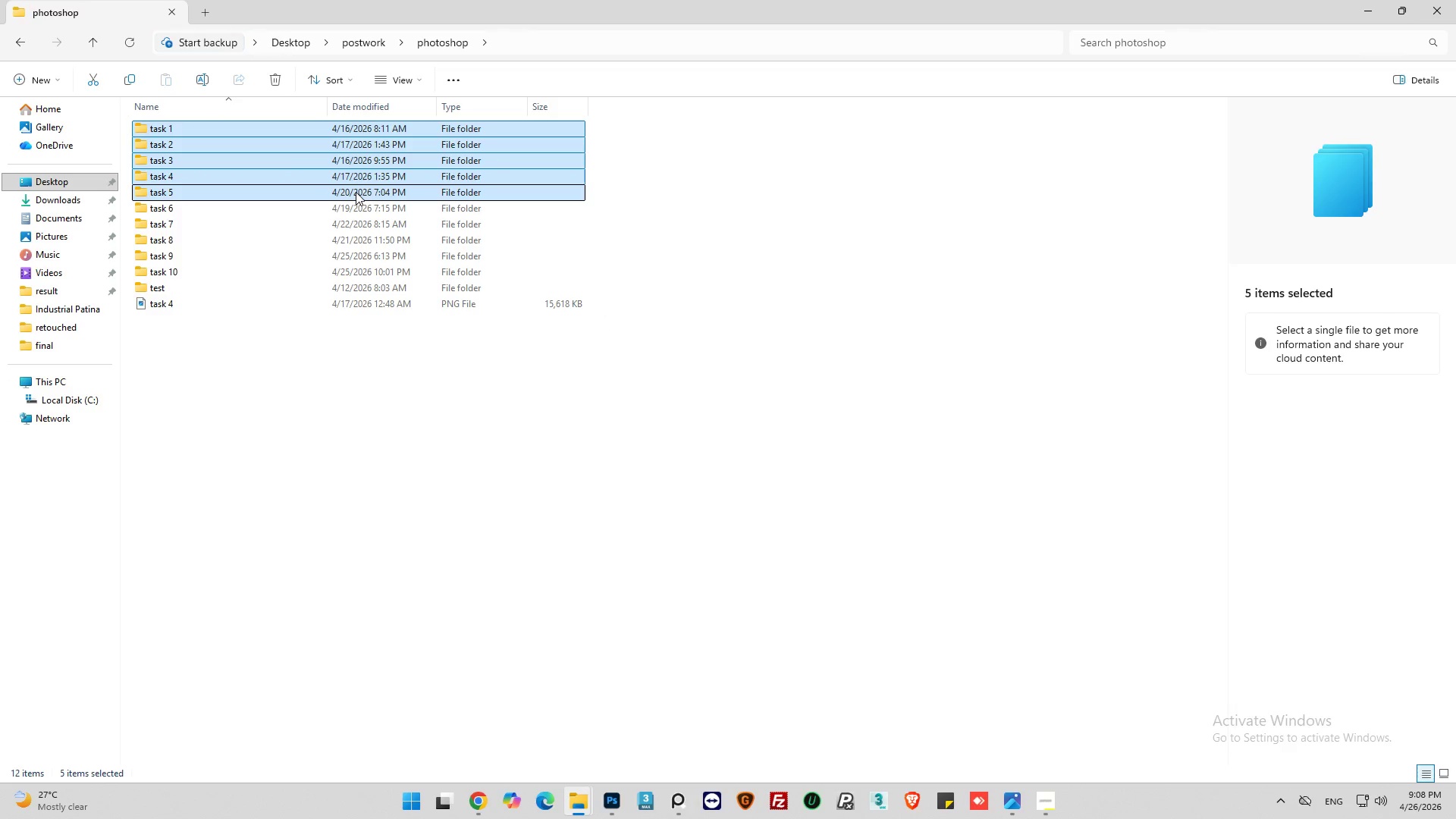 
key(Delete)
 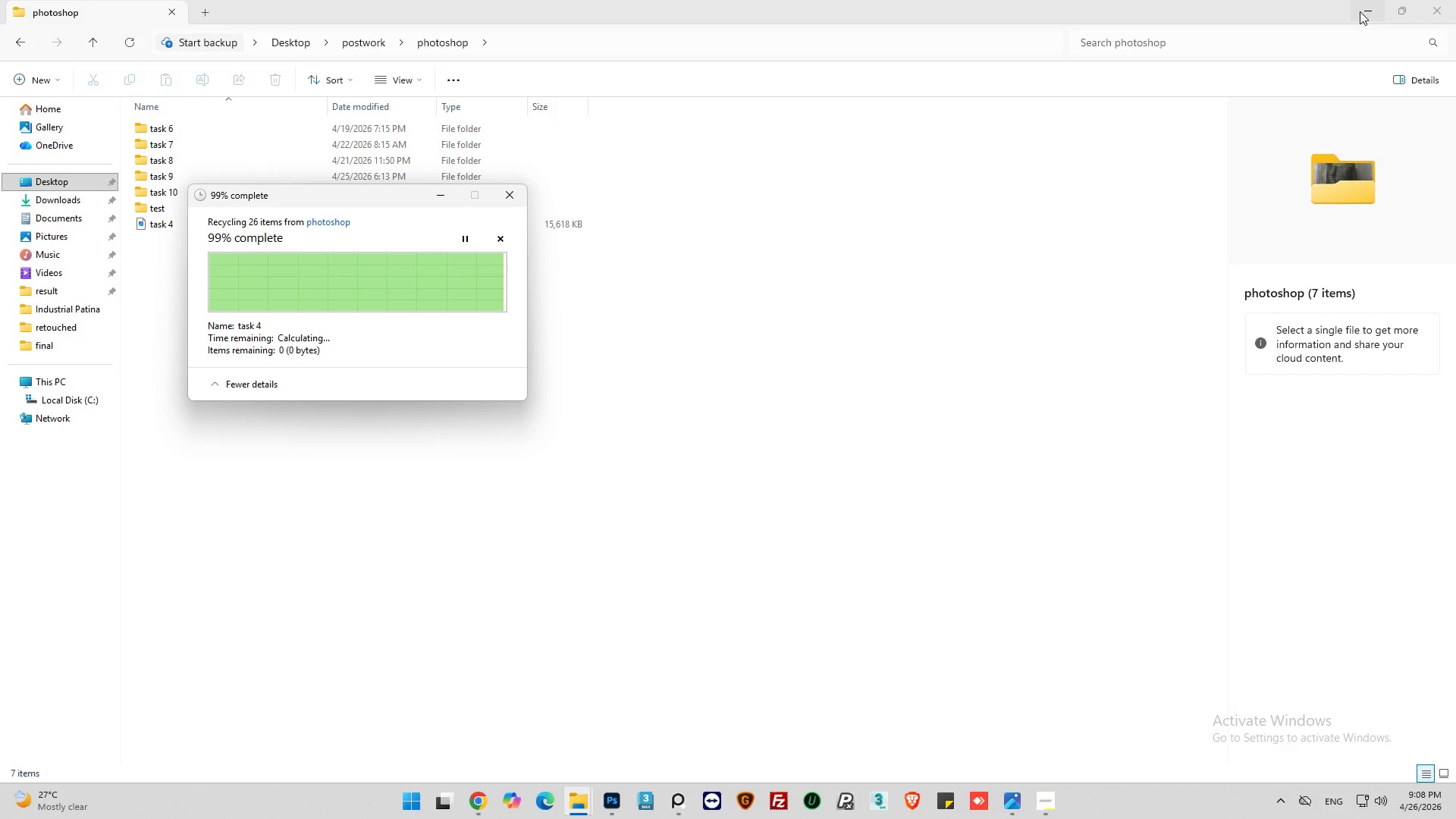 
left_click([1360, 11])
 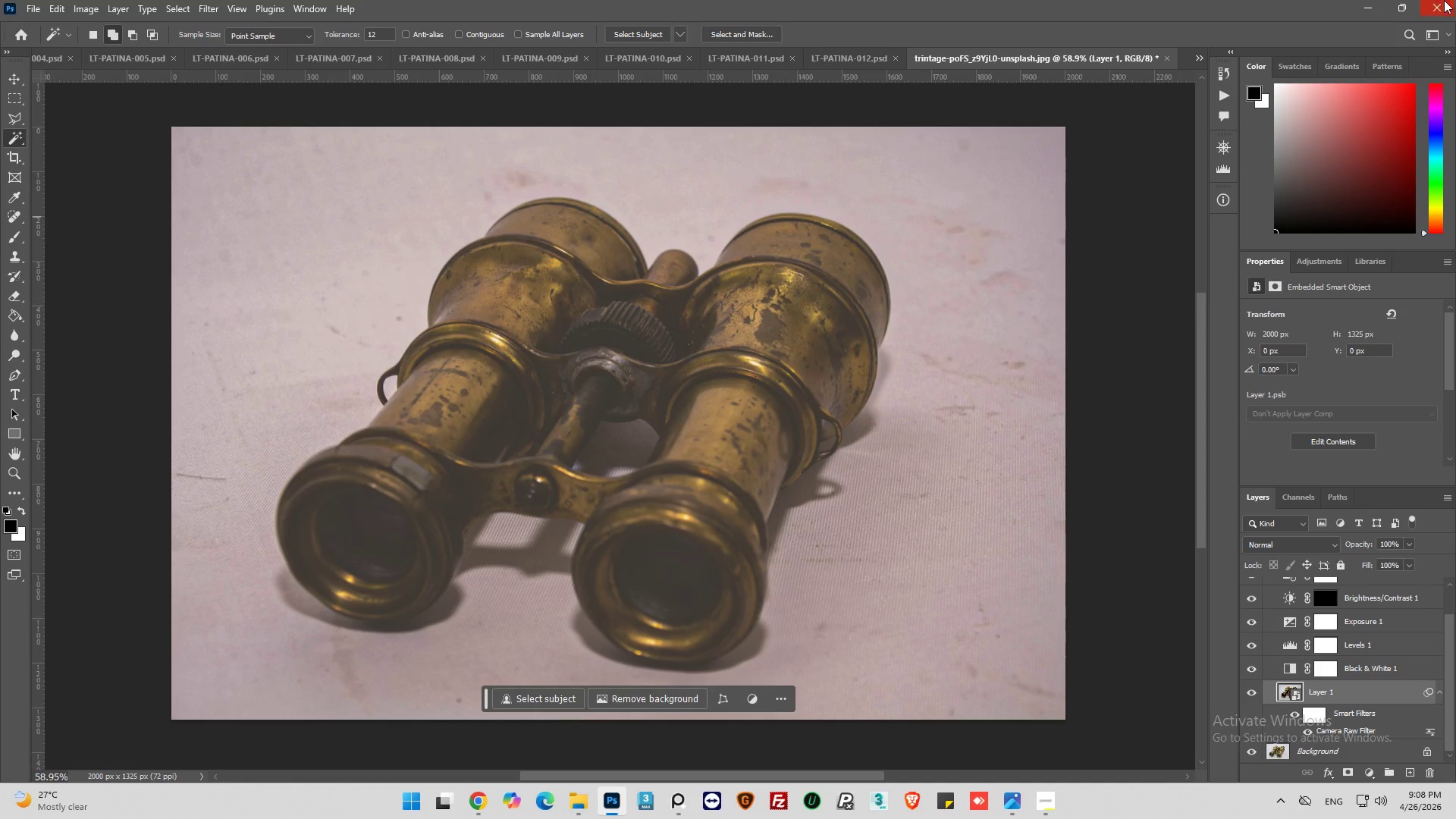 
left_click([1371, 5])
 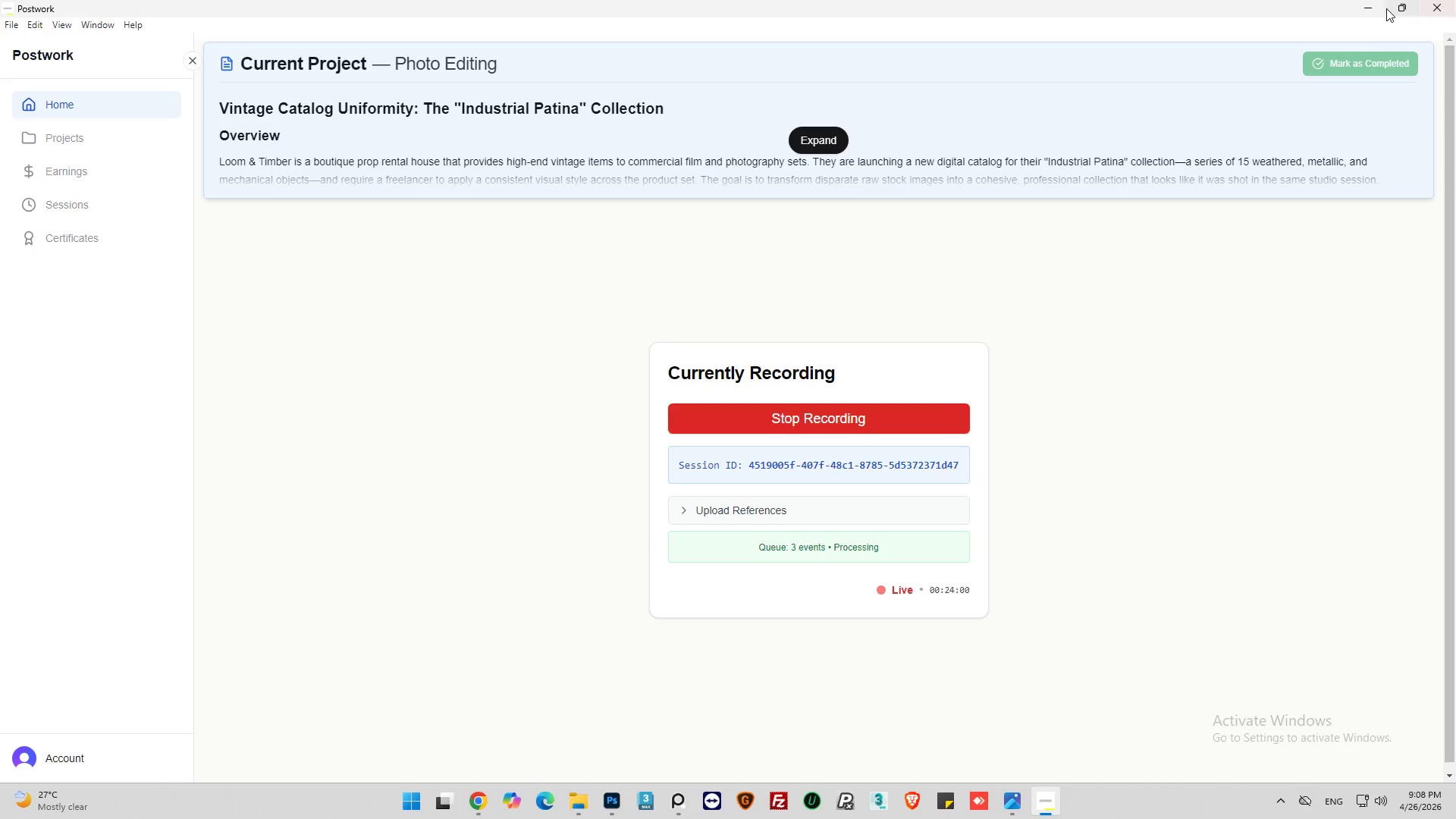 
left_click([1363, 4])
 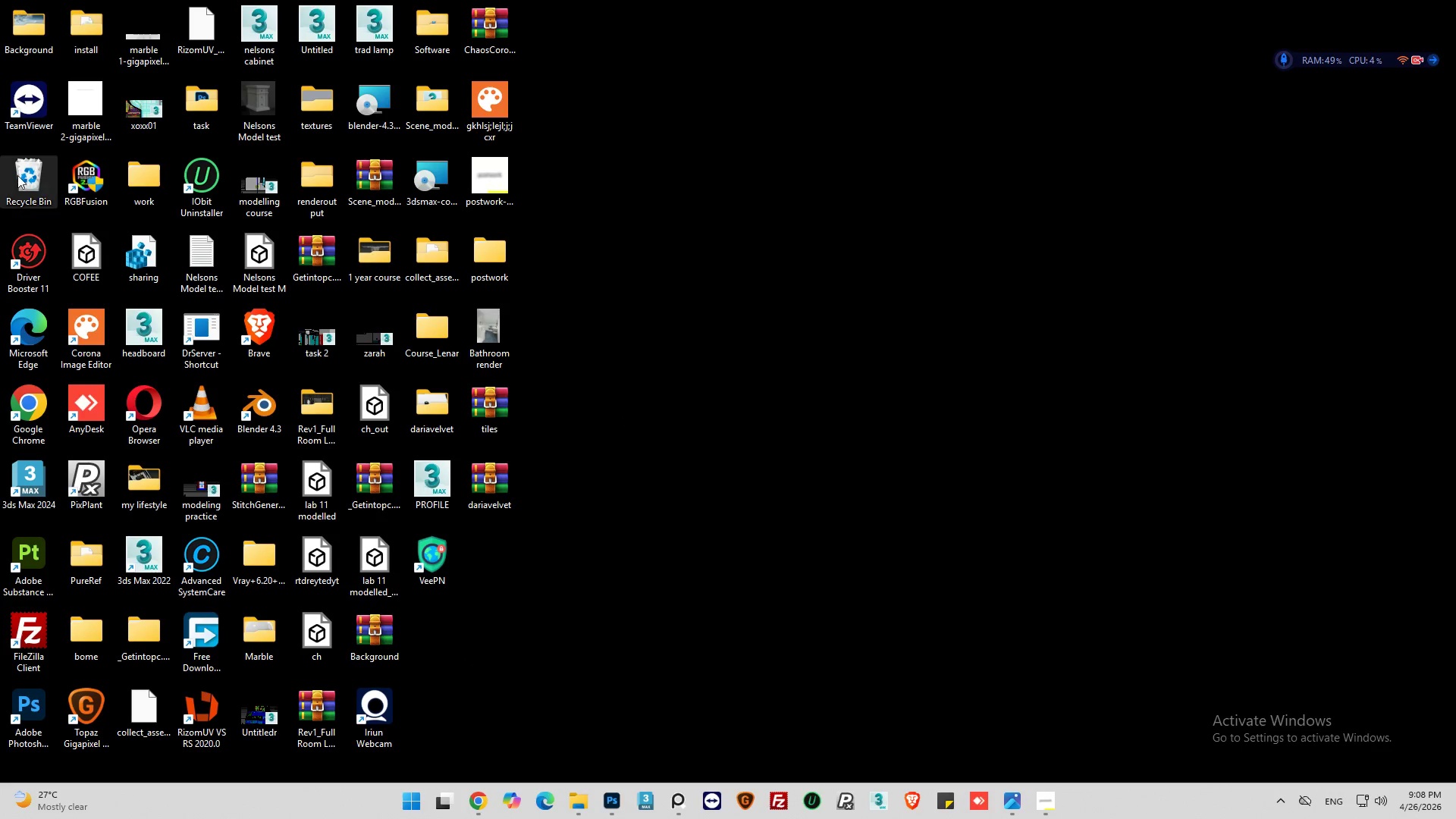 
double_click([17, 175])
 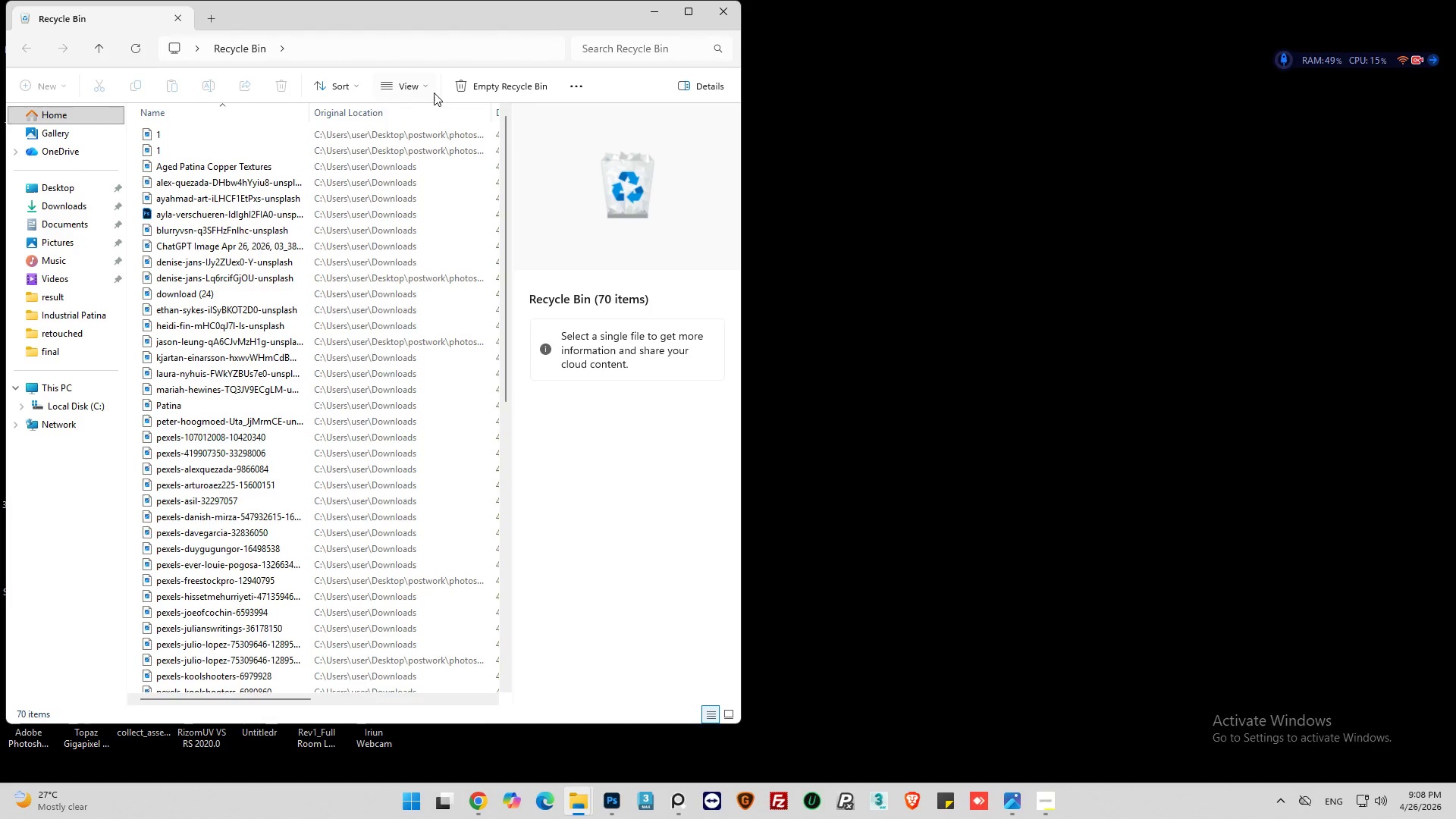 
left_click([507, 93])
 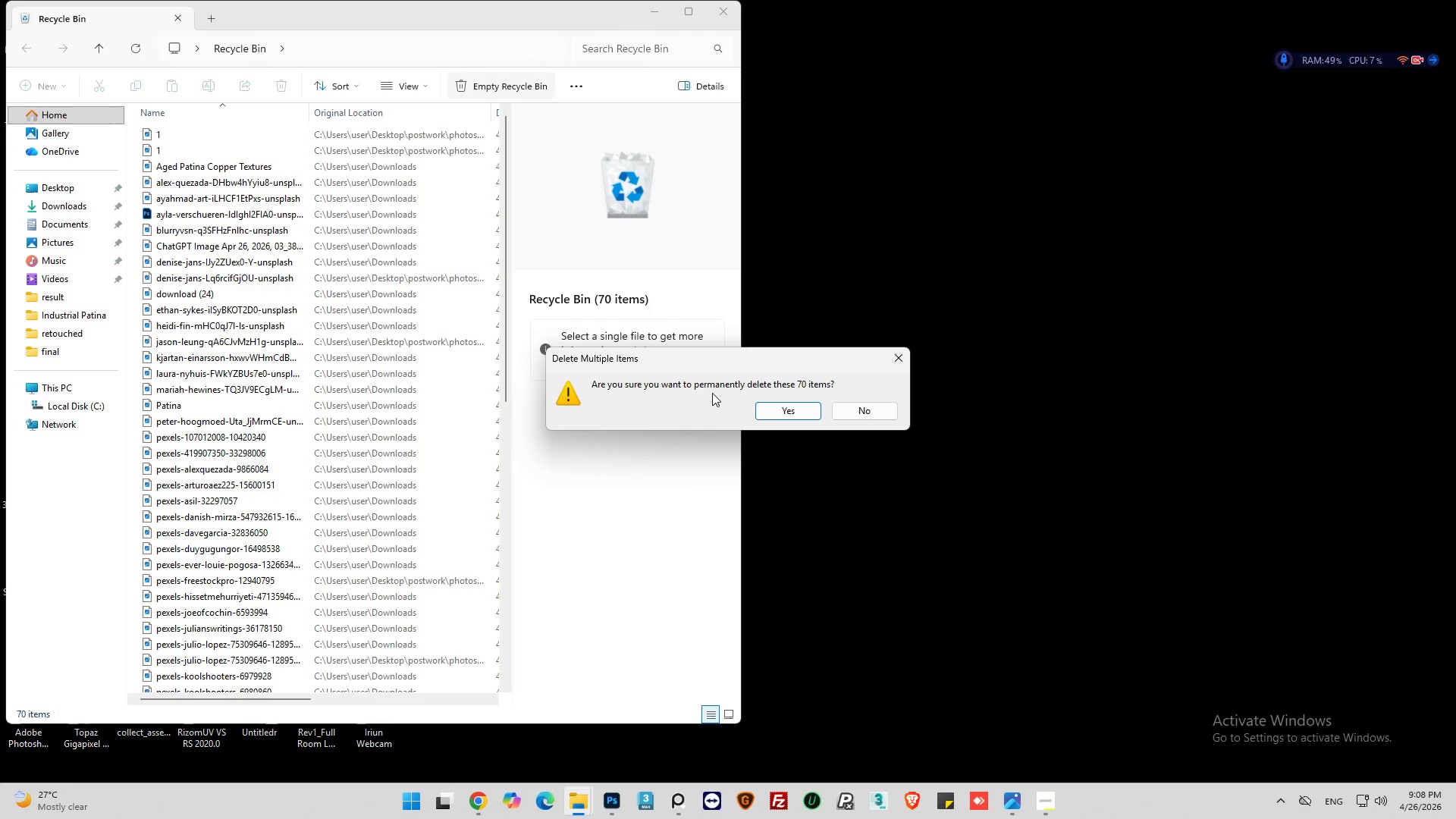 
left_click([768, 410])
 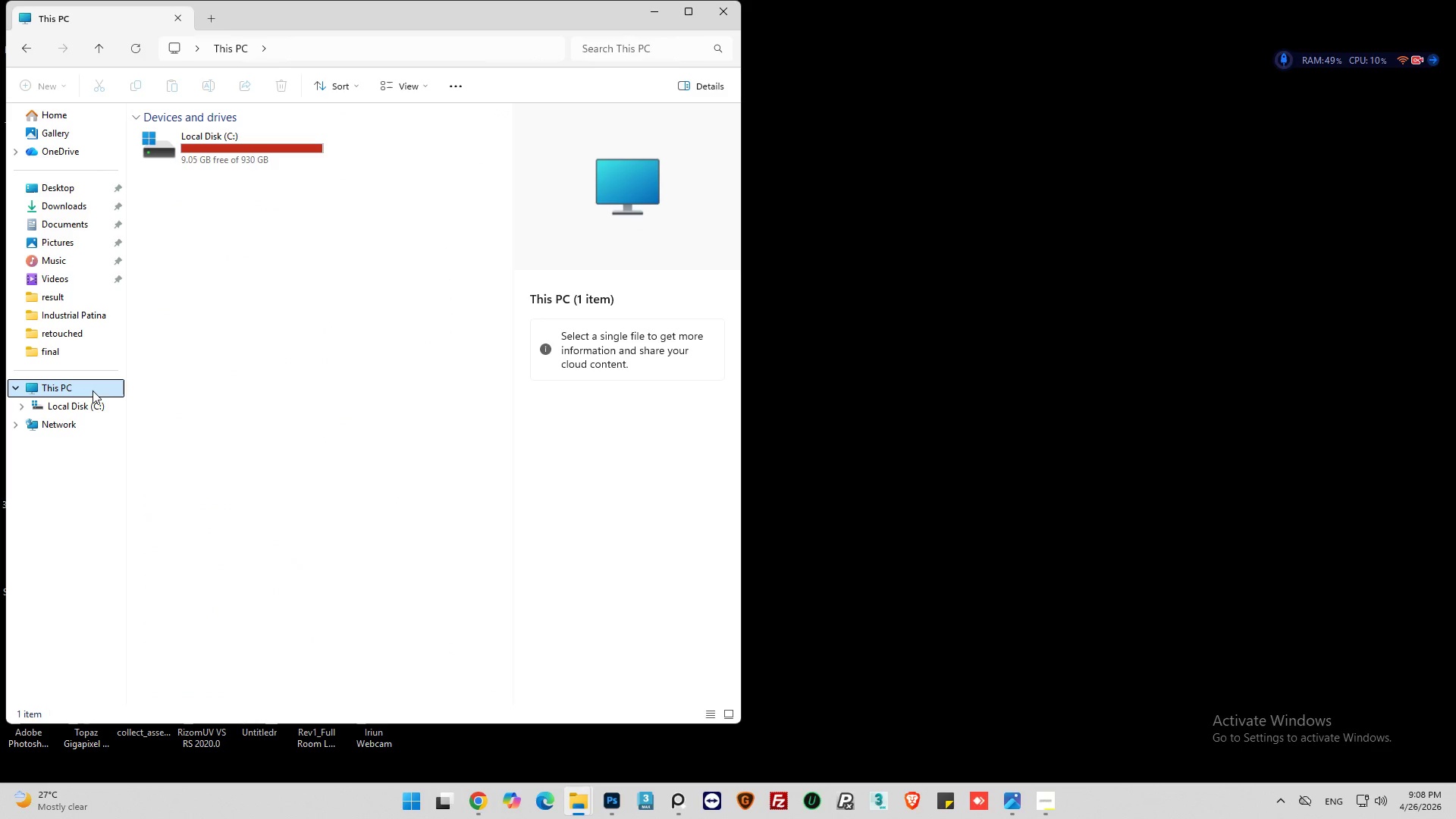 
wait(8.73)
 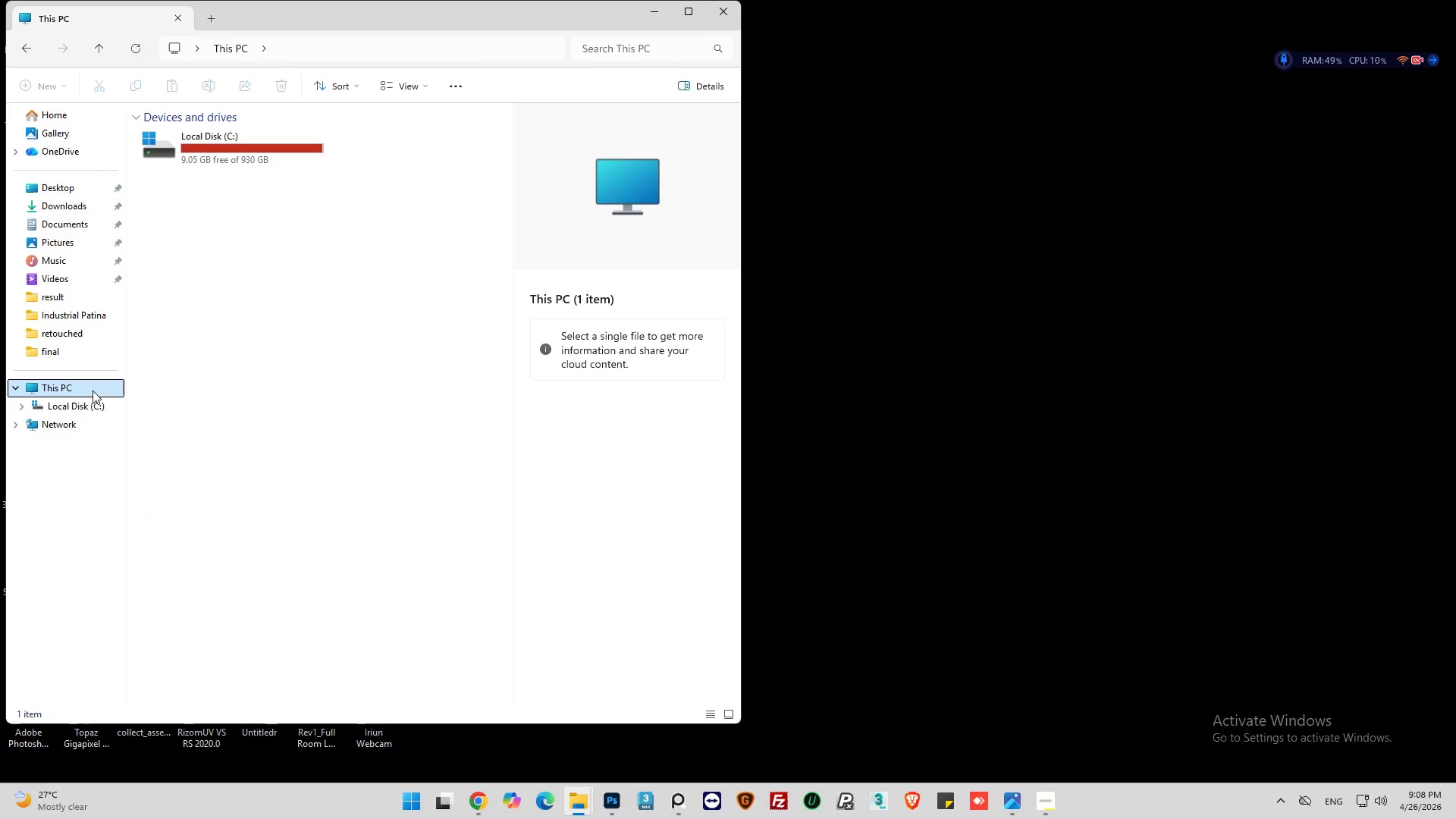 
left_click([654, 16])
 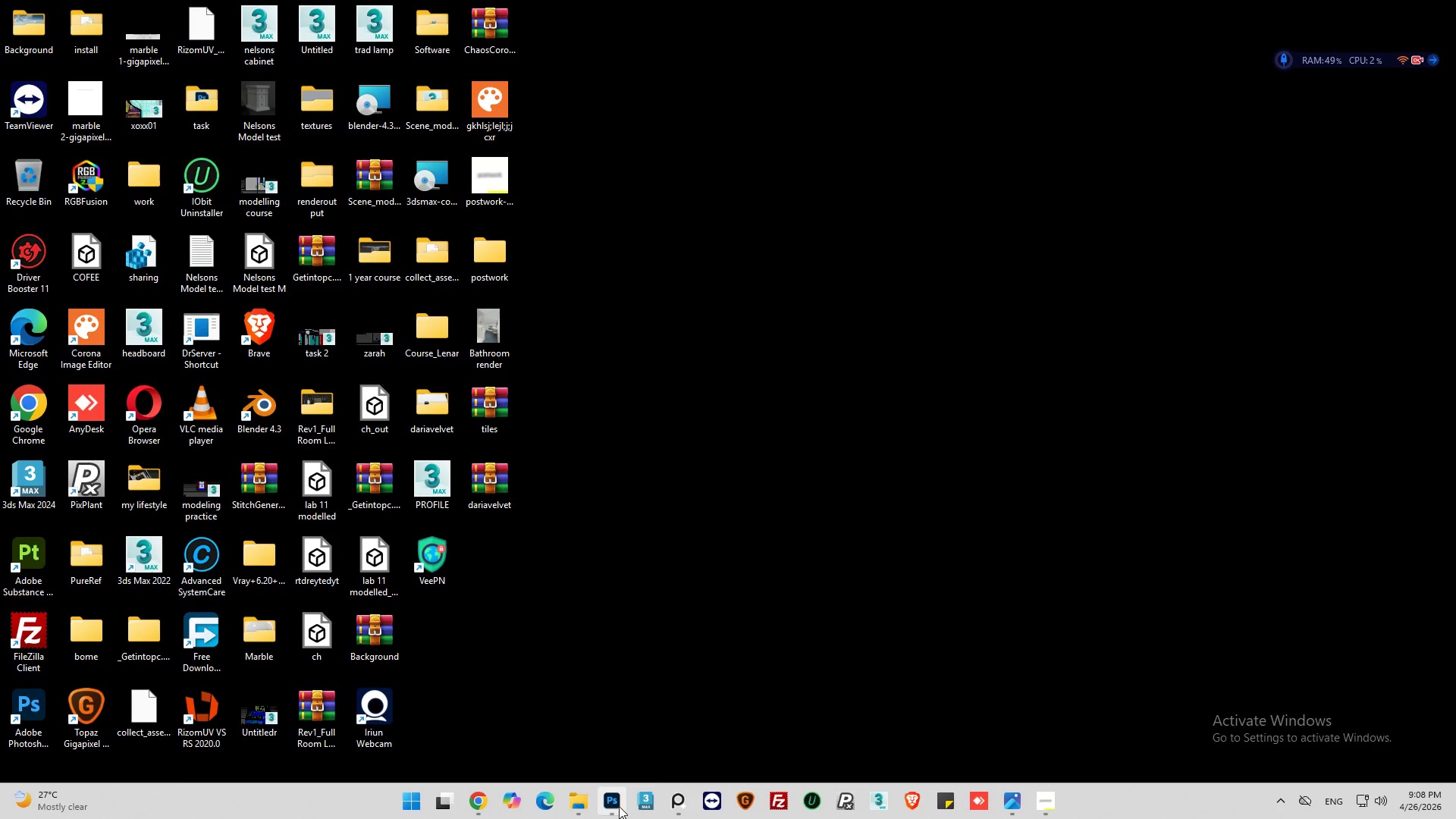 
left_click([617, 805])
 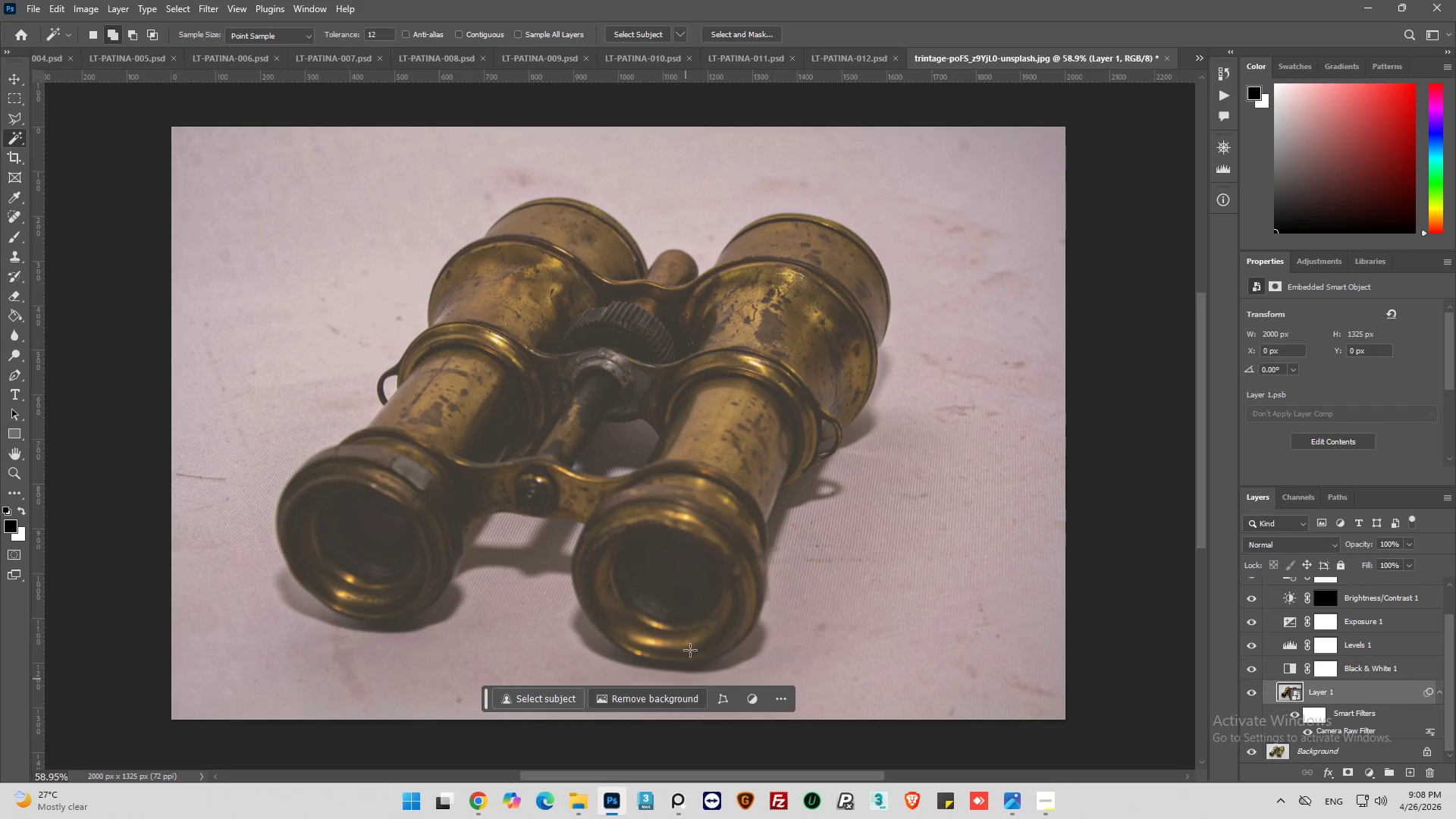 
hold_key(key=AltLeft, duration=0.36)
hold_key(key=AltLeft, duration=0.5)
scroll: coordinate [679, 554], scroll_direction: down, amount: 2.0
 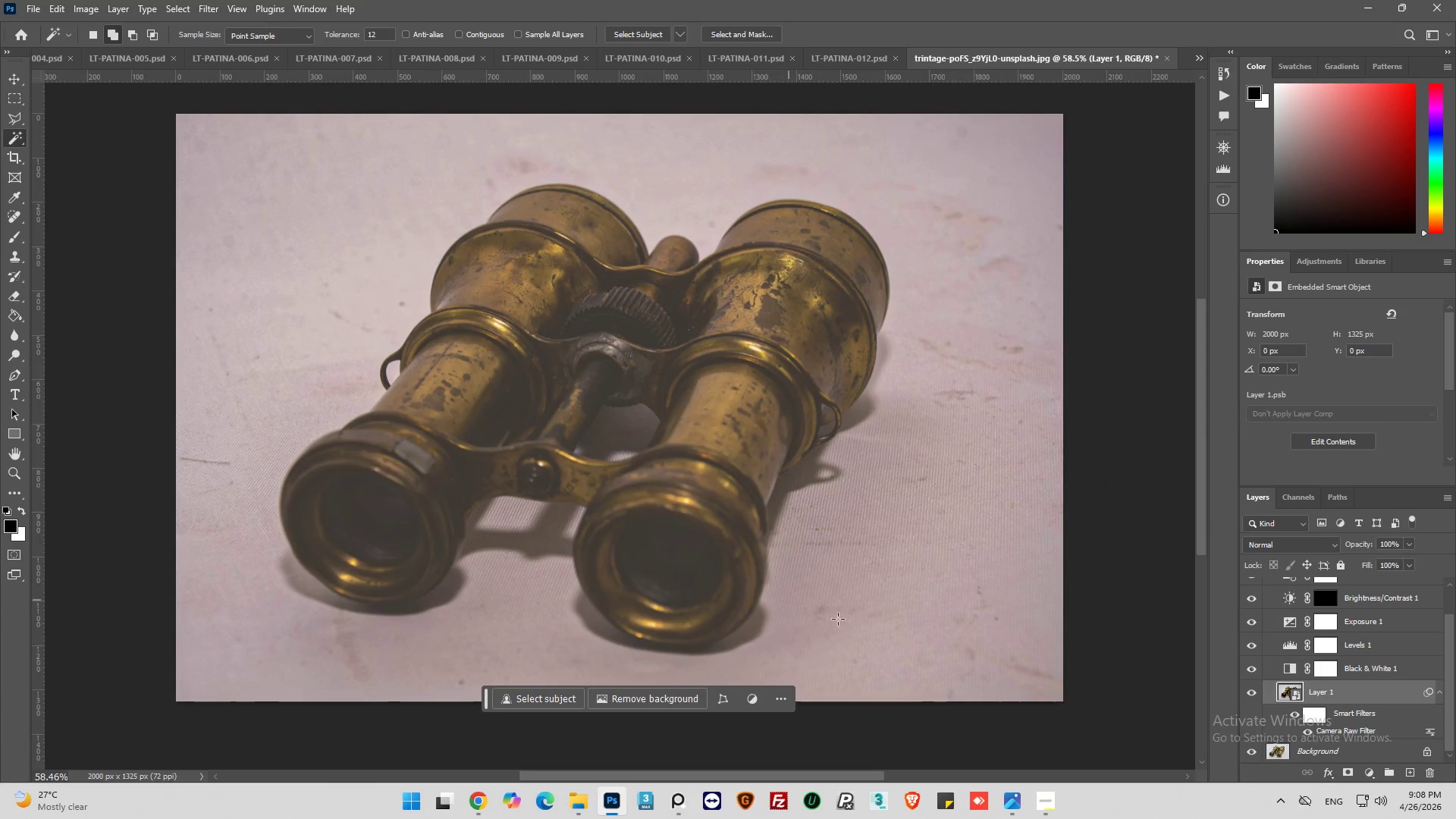 
left_click([642, 36])
 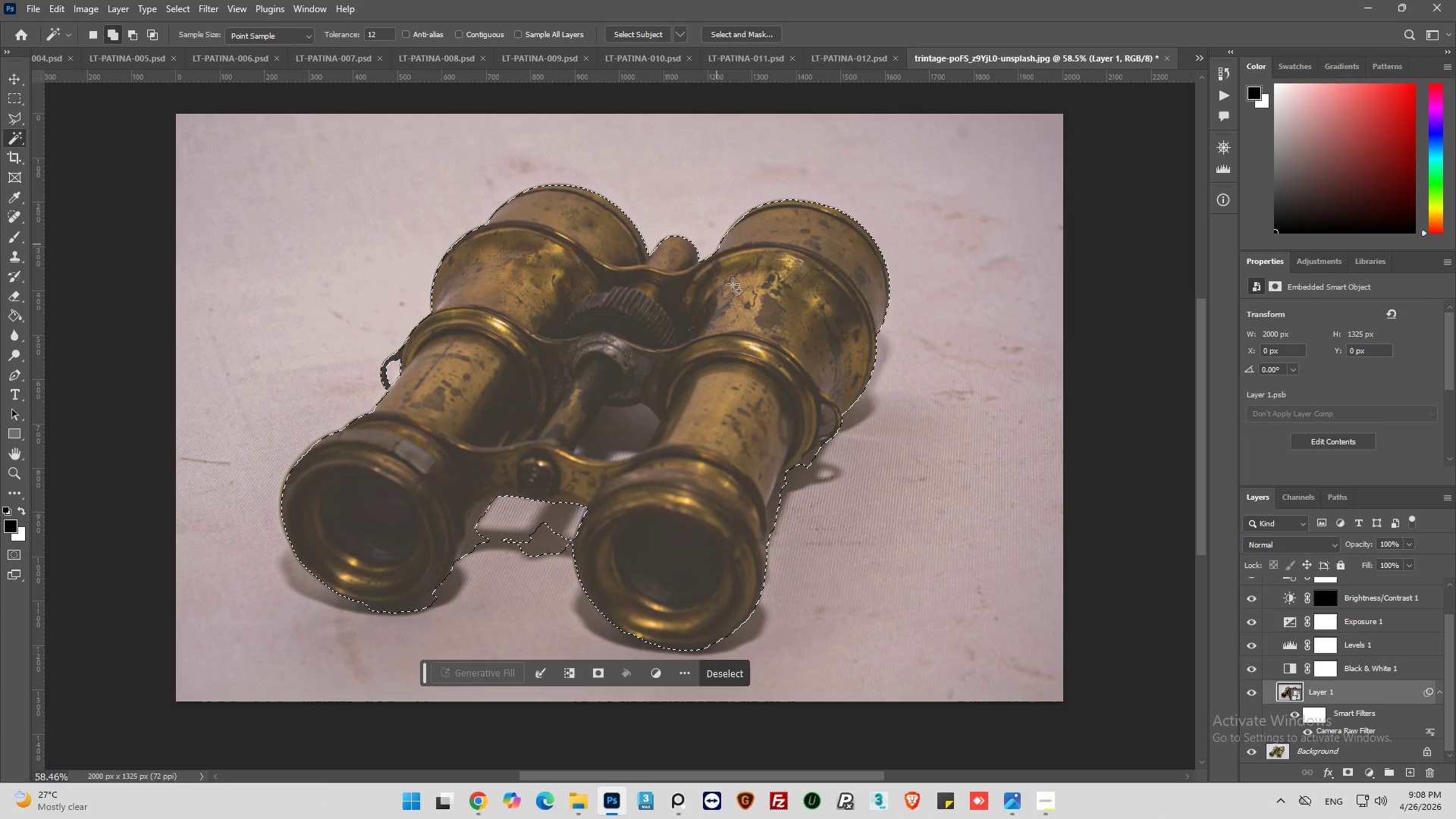 
hold_key(key=AltLeft, duration=0.55)
scroll: coordinate [458, 578], scroll_direction: up, amount: 4.0
 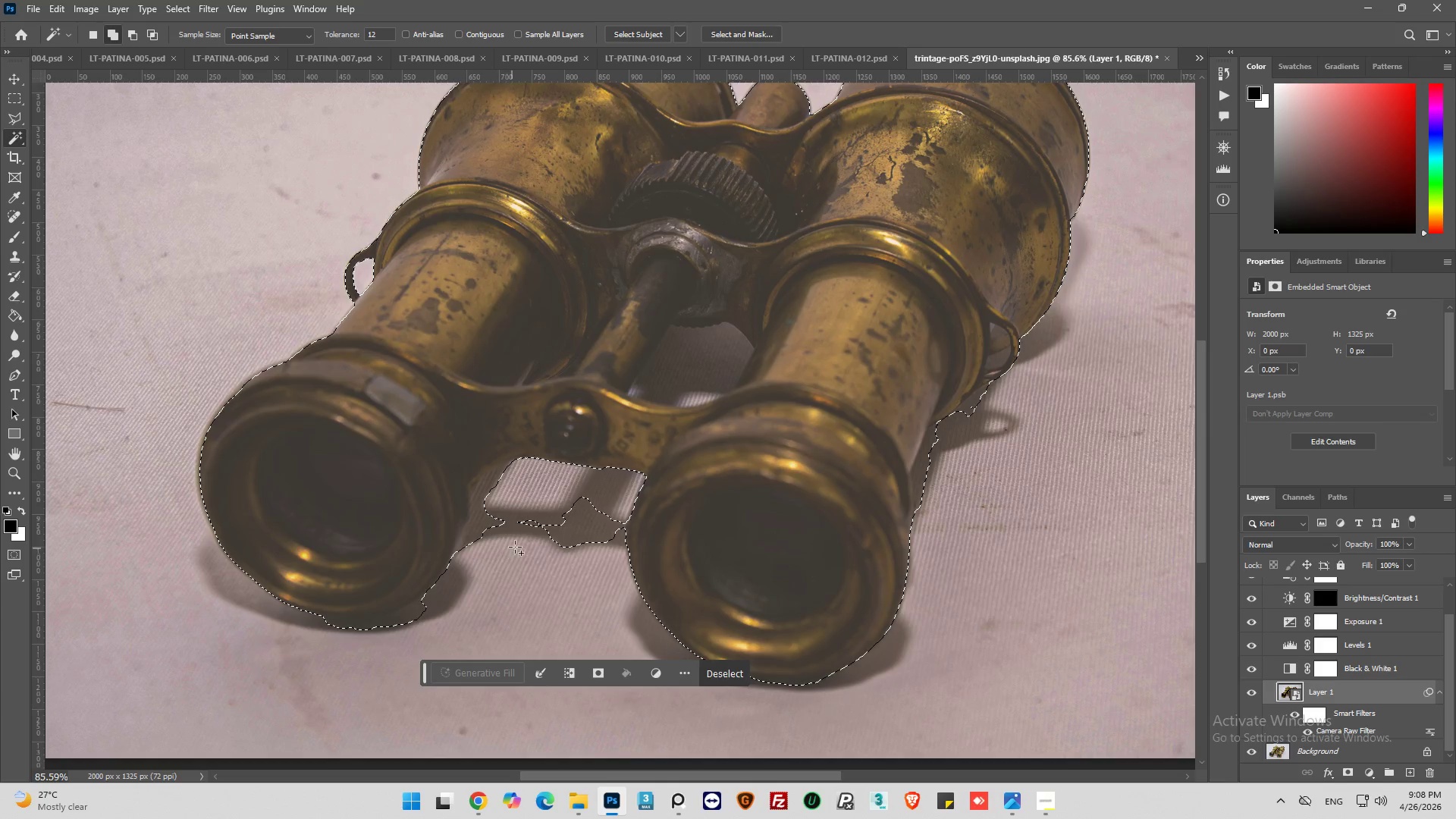 
scroll: coordinate [519, 543], scroll_direction: down, amount: 1.0
 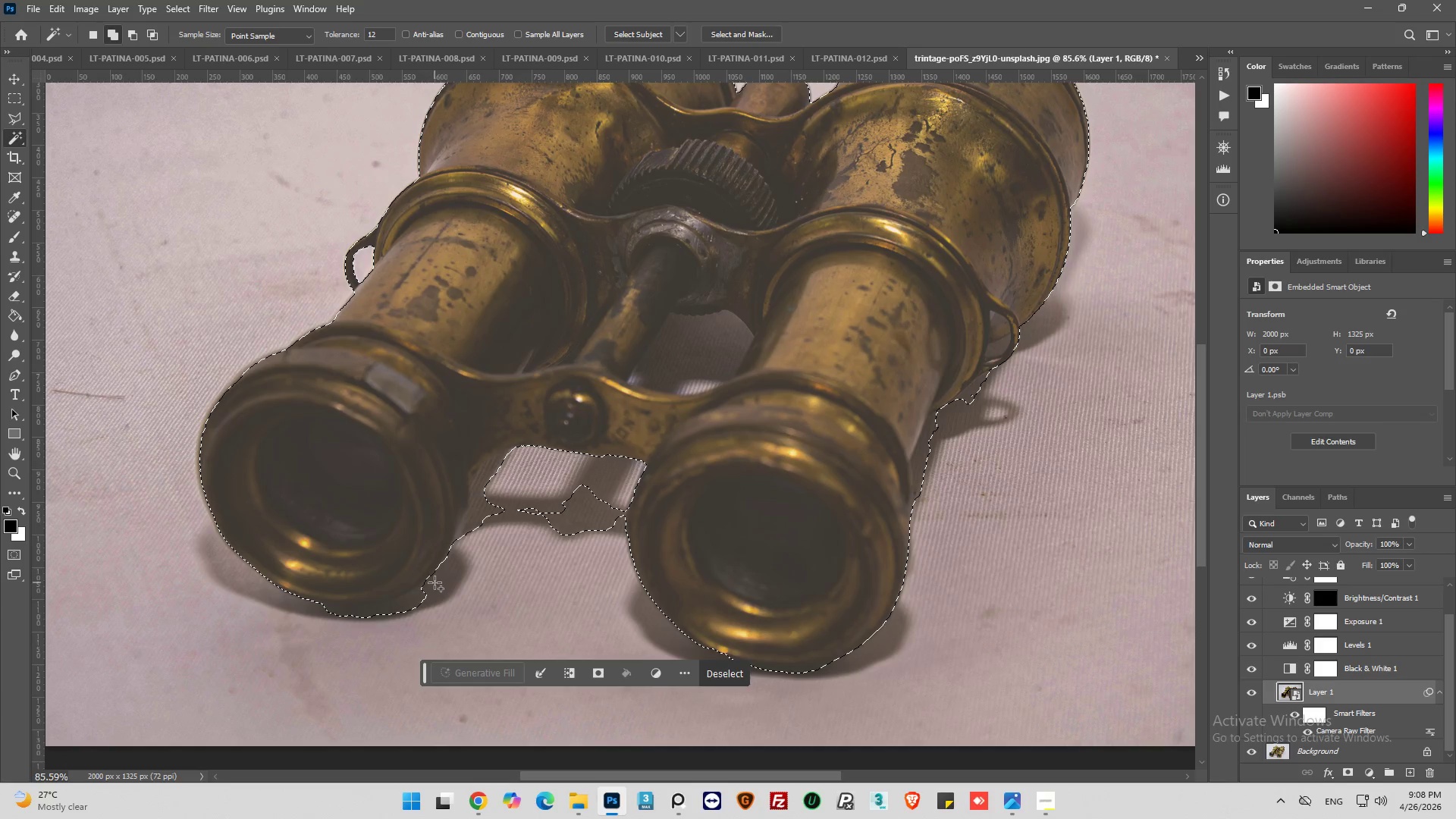 
hold_key(key=AltLeft, duration=0.36)
scroll: coordinate [461, 551], scroll_direction: down, amount: 2.0
 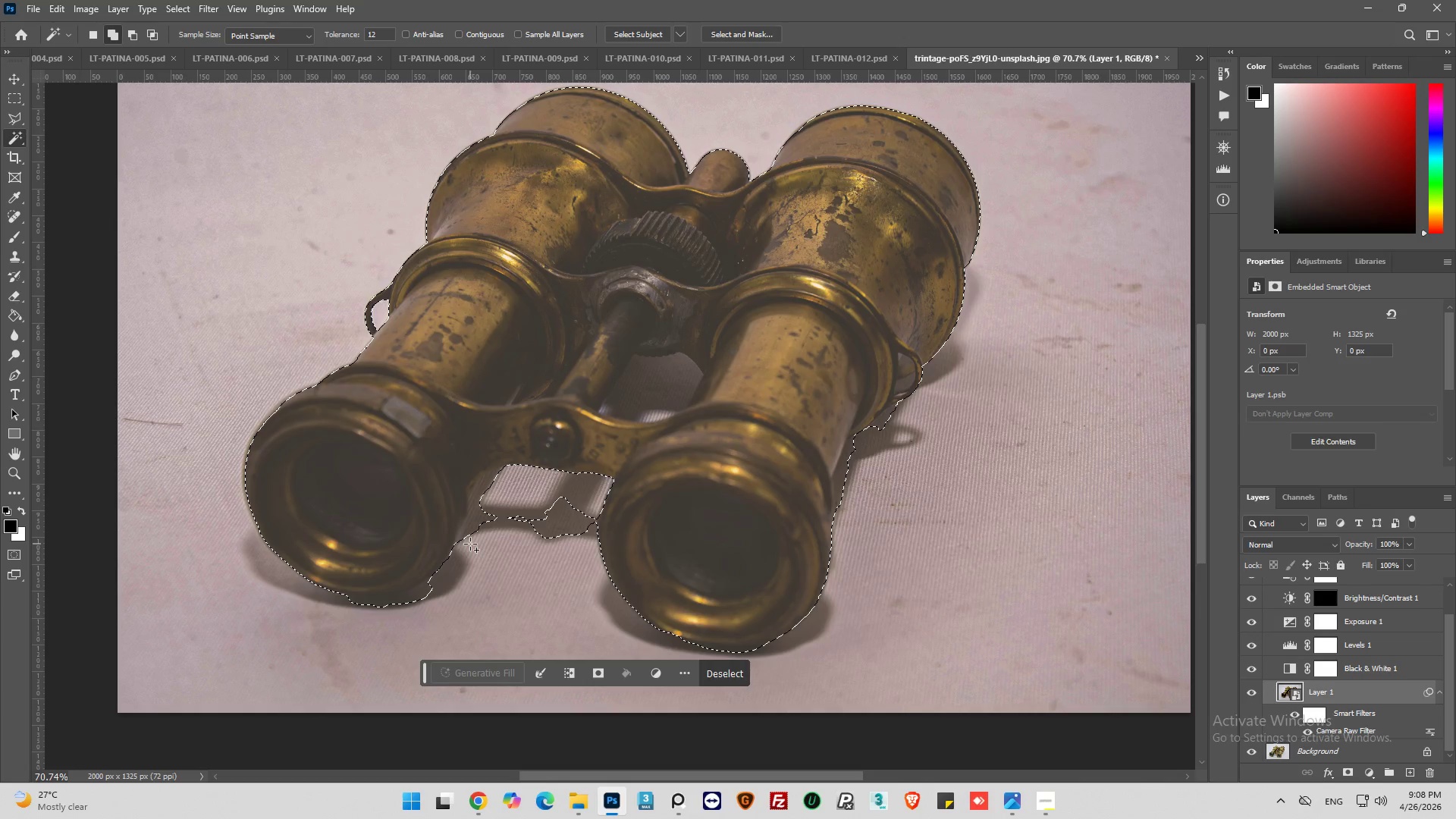 
hold_key(key=AltLeft, duration=1.17)
scroll: coordinate [1034, 369], scroll_direction: up, amount: 15.0
 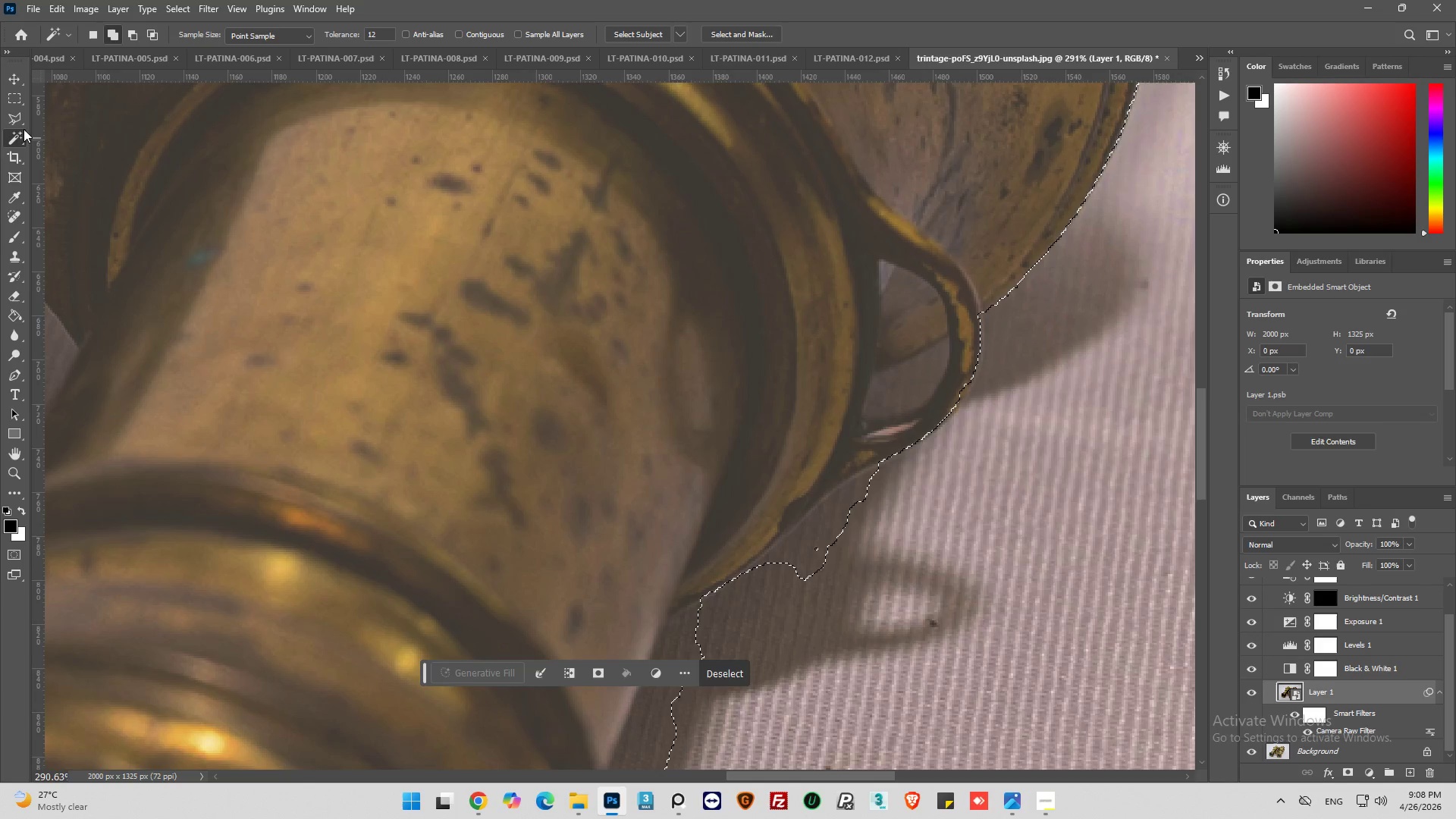 
left_click([18, 116])
 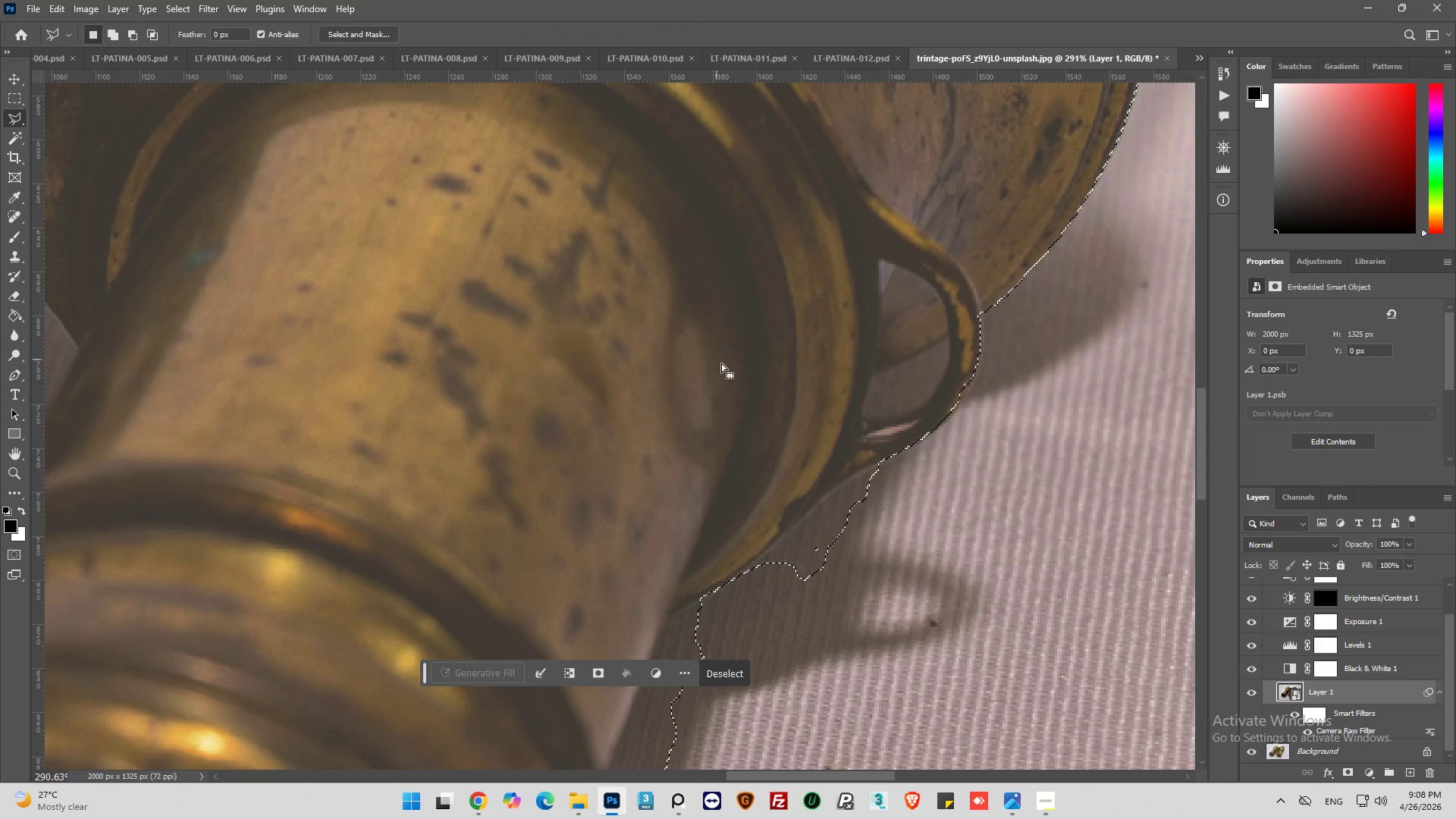 
hold_key(key=ShiftLeft, duration=1.91)
left_click([971, 299])
 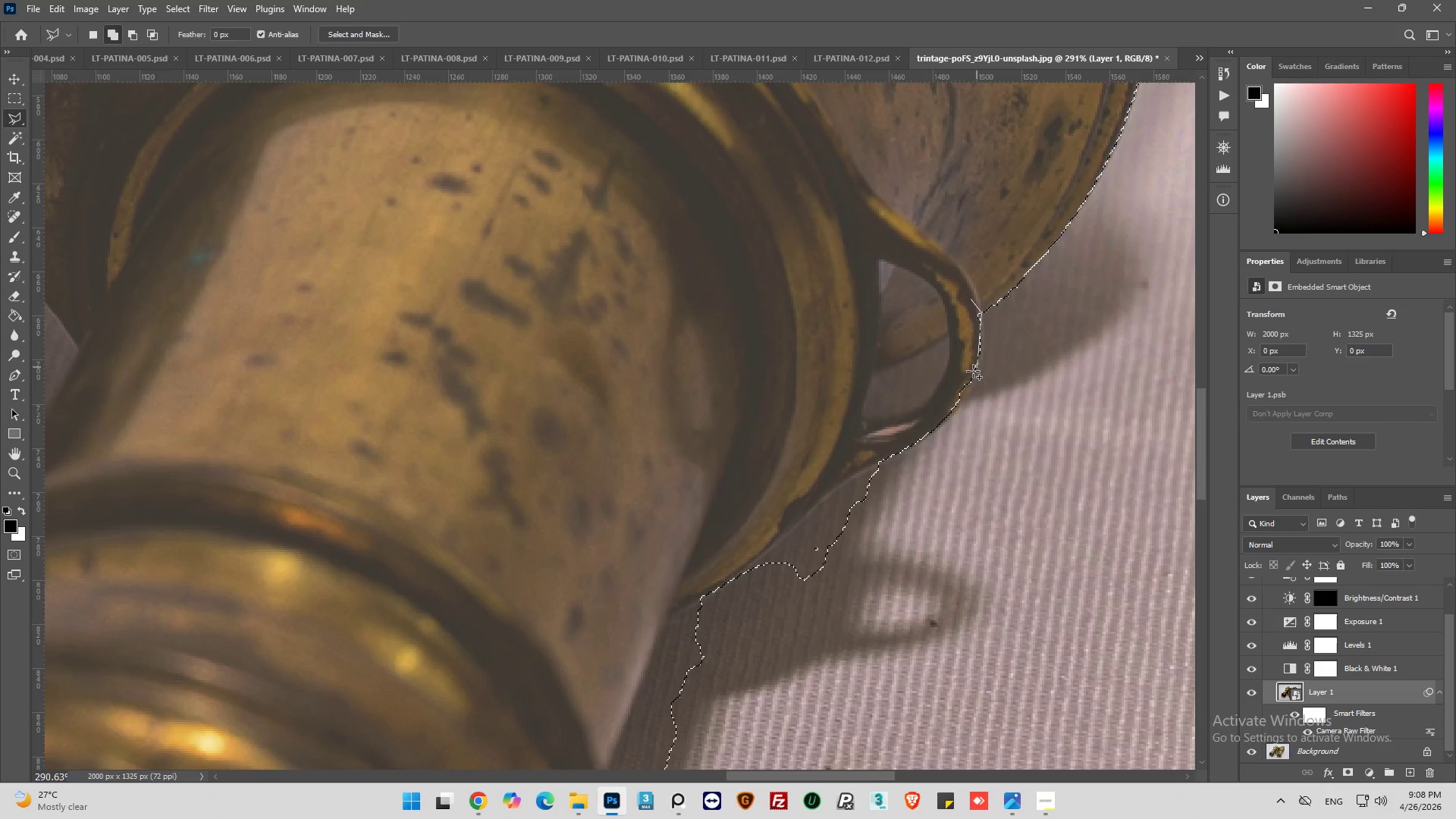 
left_click([971, 378])
 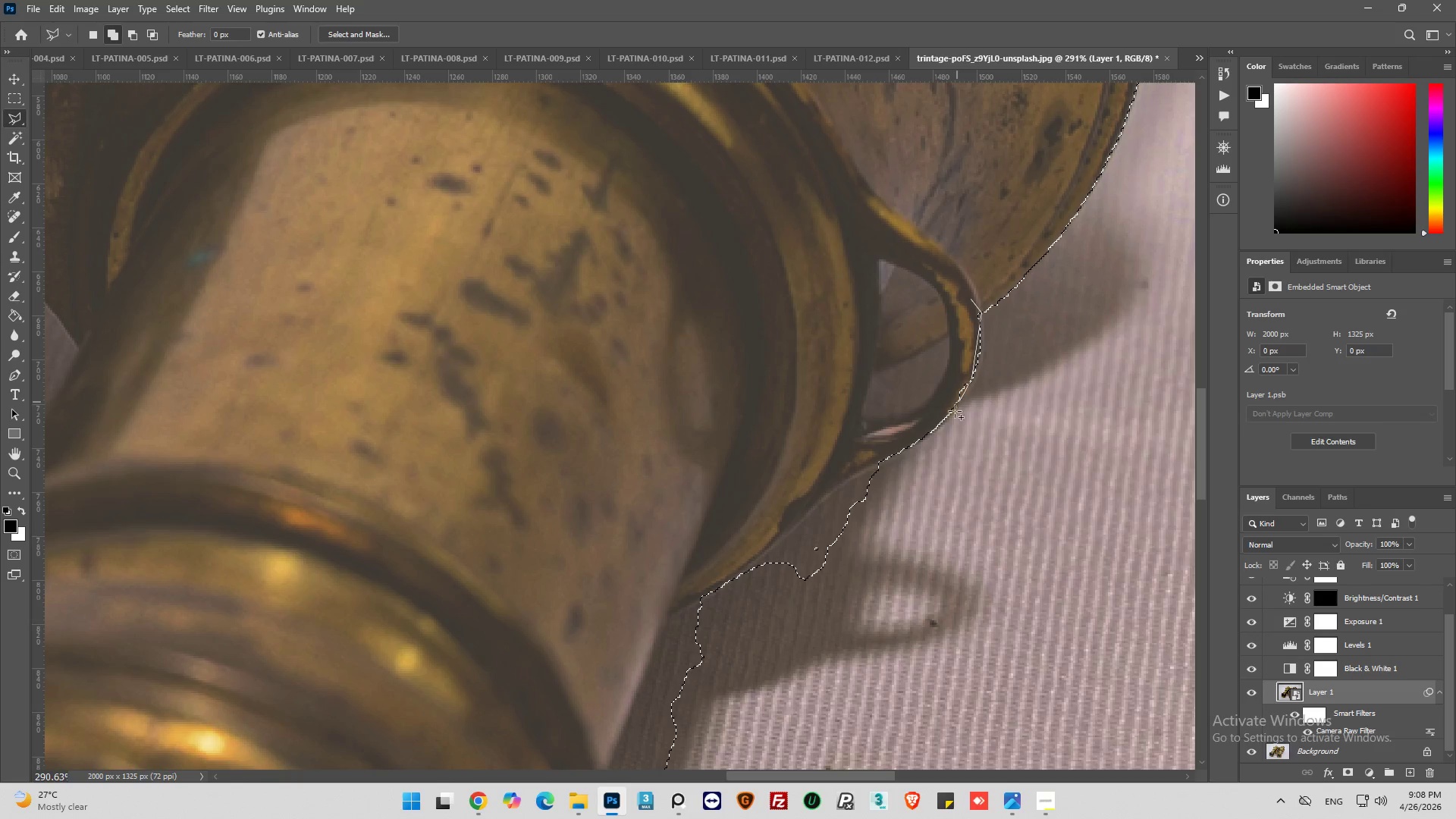 
left_click_drag(start_coordinate=[951, 414], to_coordinate=[946, 417])
 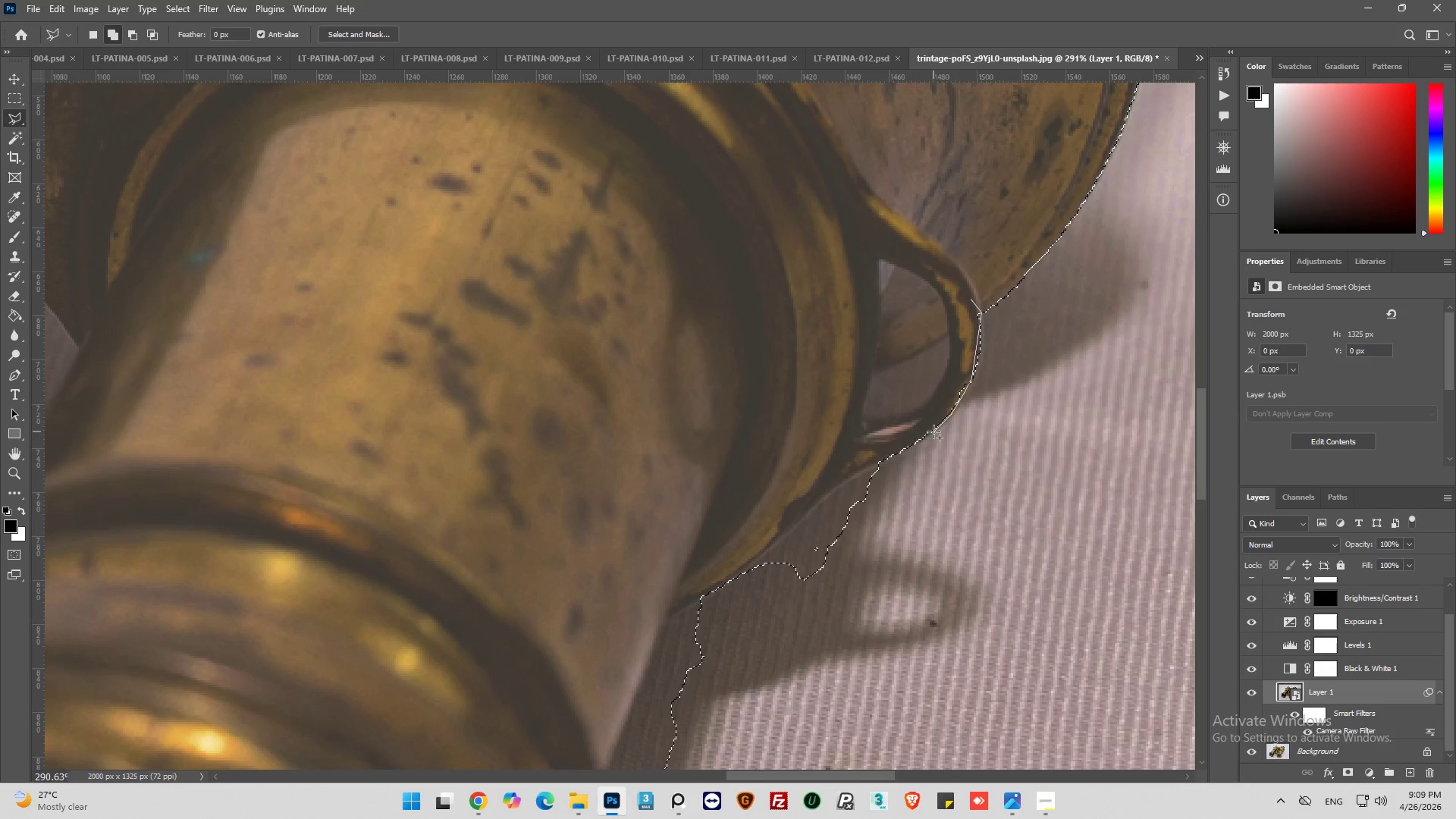 
left_click_drag(start_coordinate=[934, 431], to_coordinate=[924, 436])
 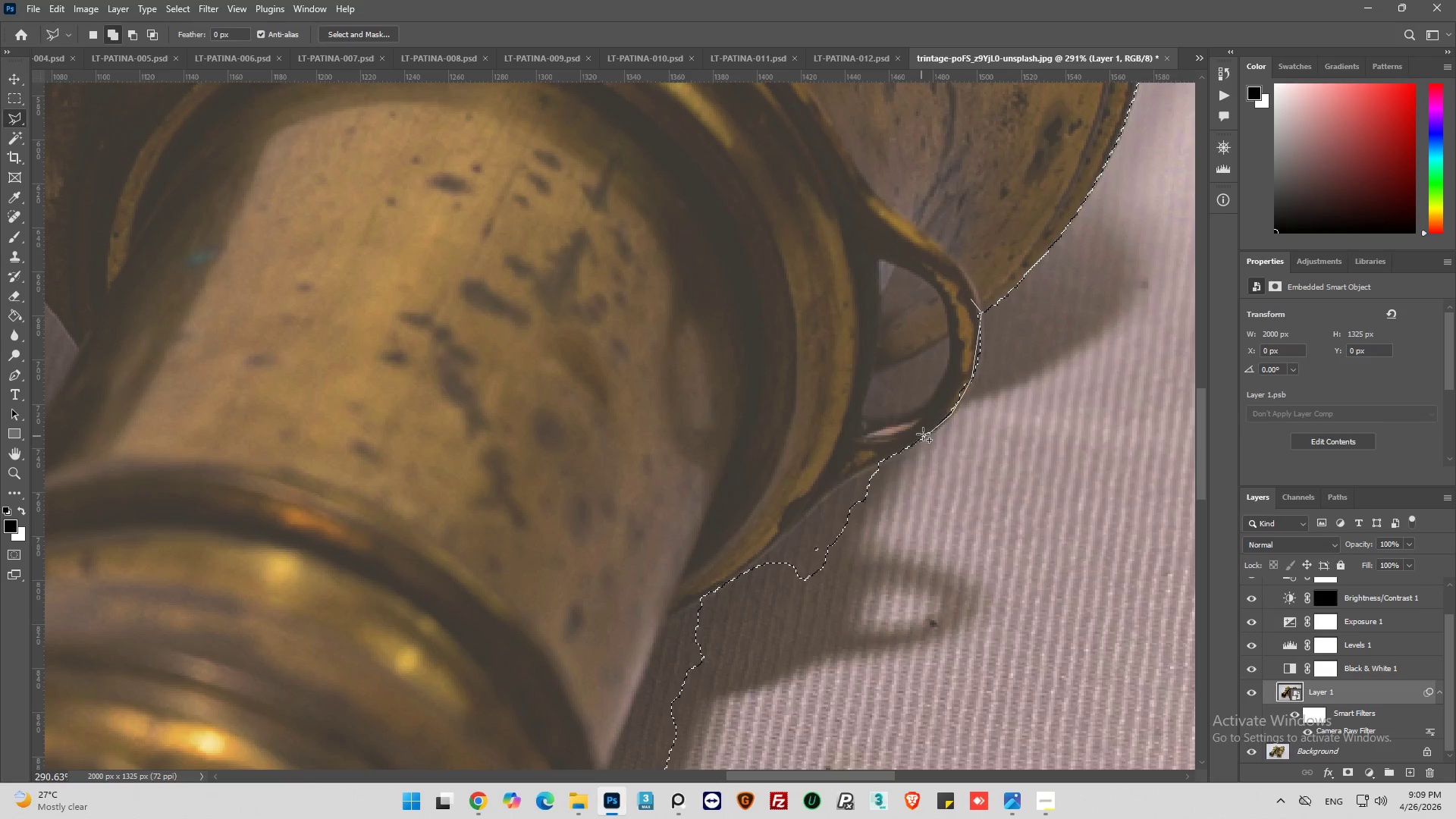 
left_click_drag(start_coordinate=[921, 436], to_coordinate=[931, 420])
 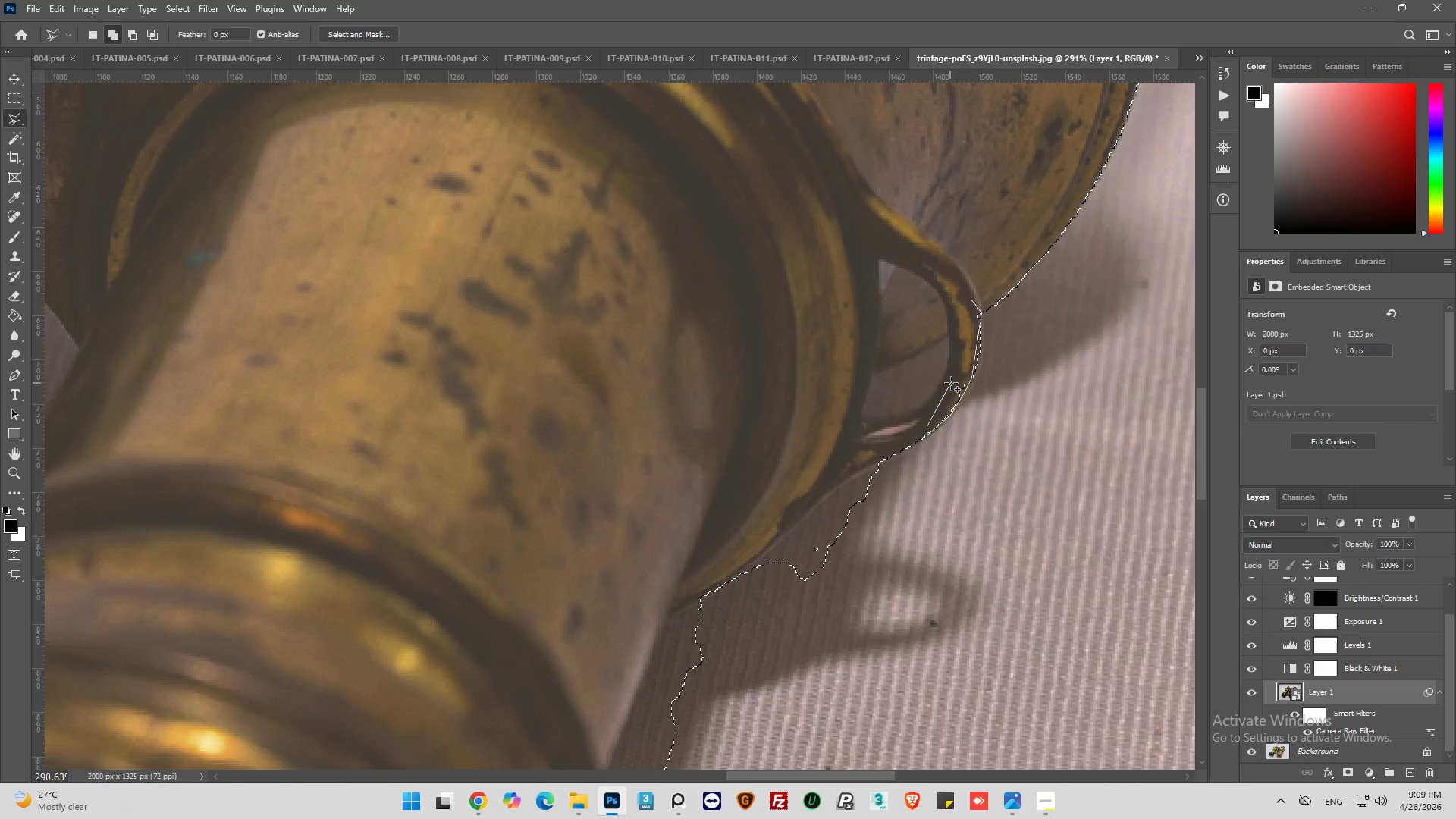 
left_click_drag(start_coordinate=[951, 383], to_coordinate=[960, 364])
 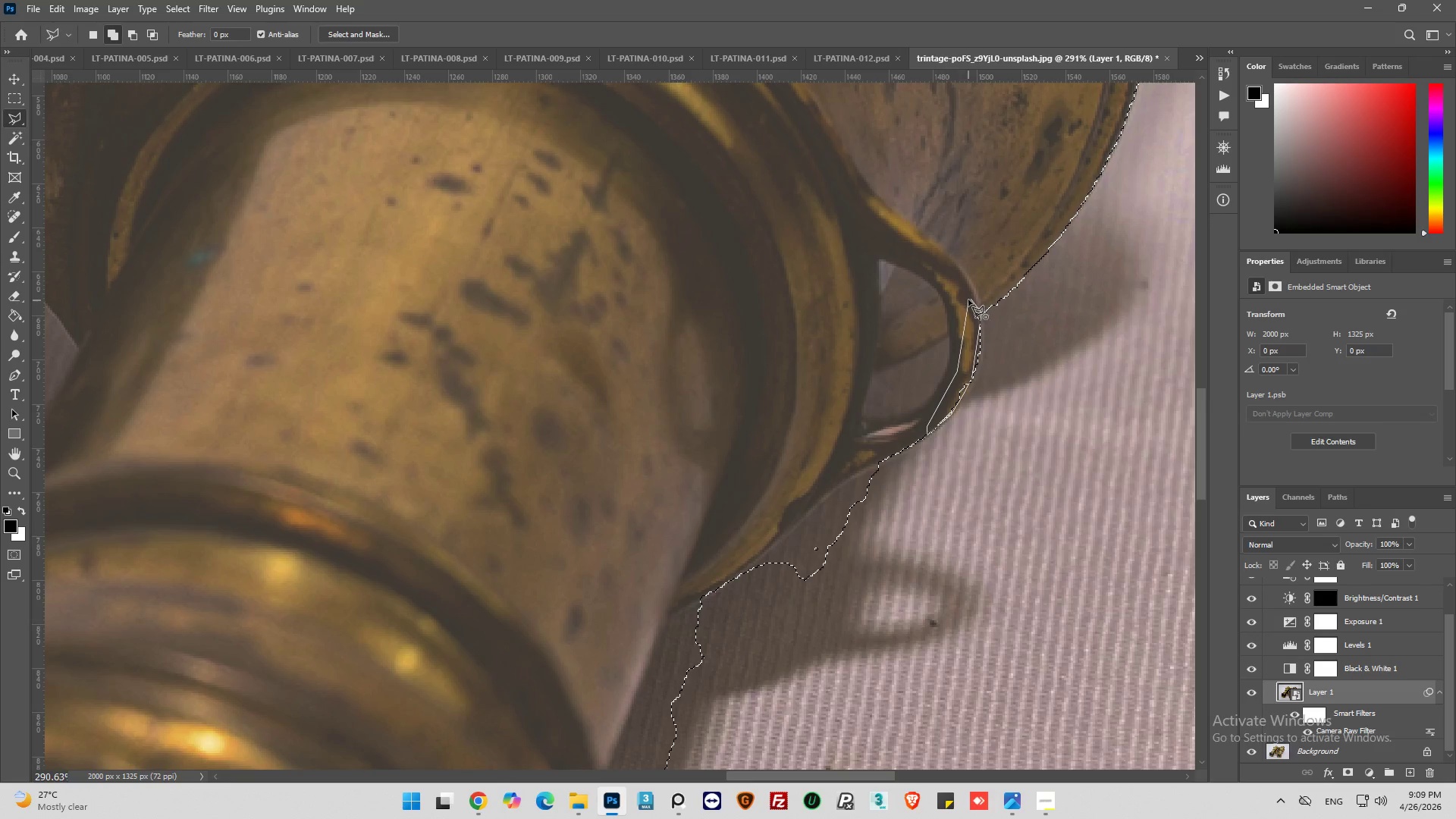 
left_click([968, 300])
 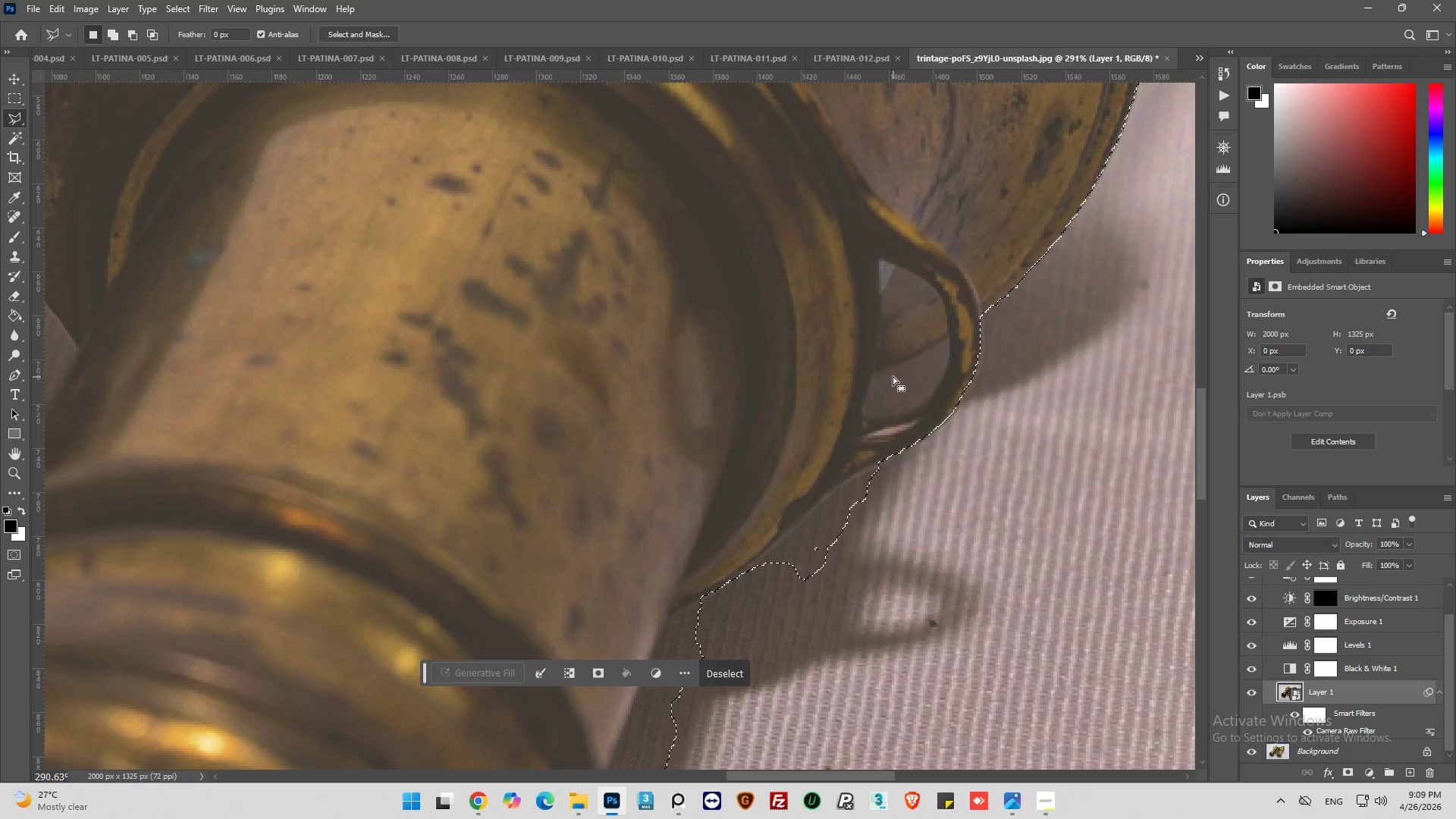 
hold_key(key=AltLeft, duration=1.66)
left_click([876, 373])
 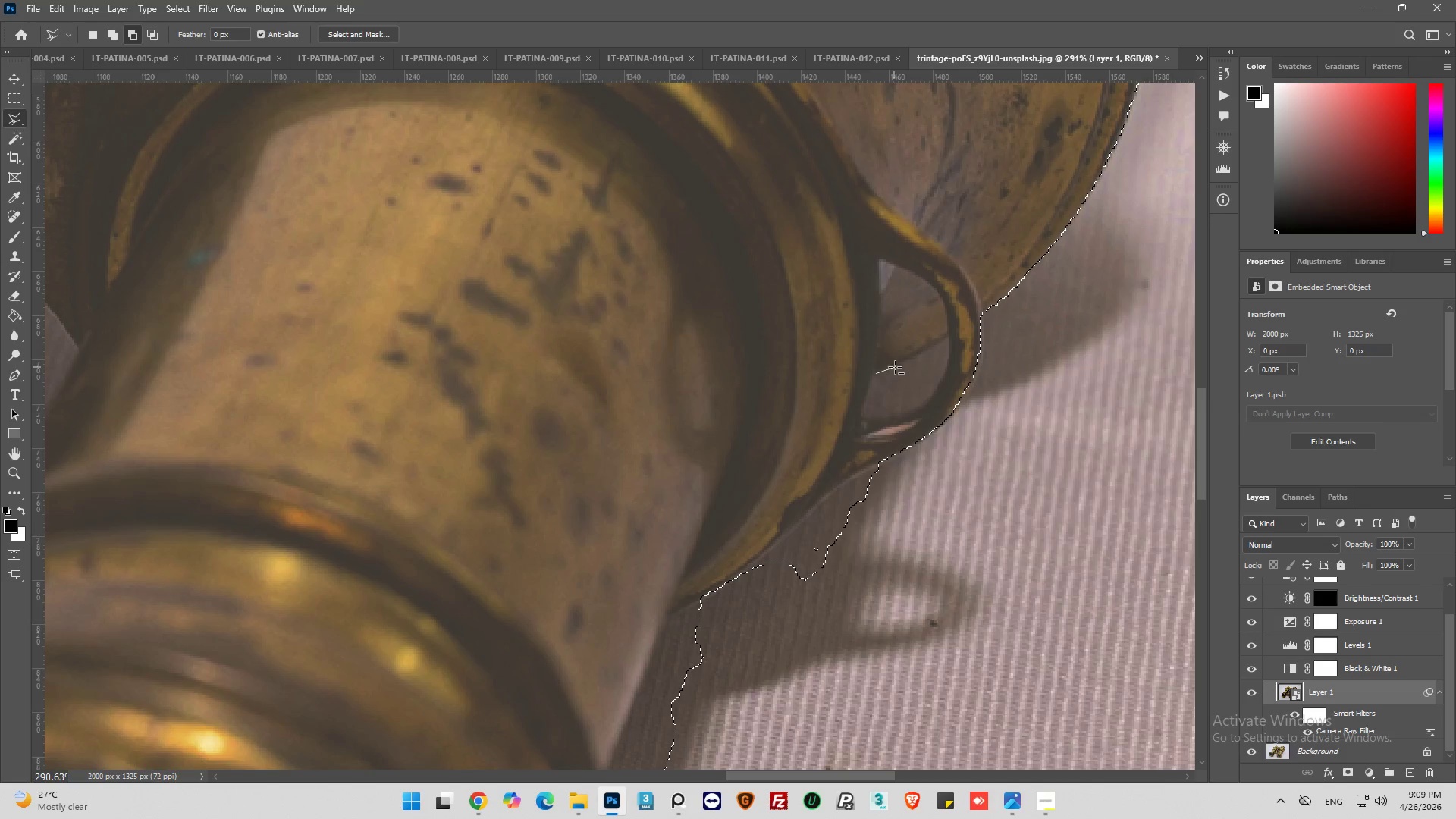 
left_click_drag(start_coordinate=[896, 366], to_coordinate=[901, 363])
 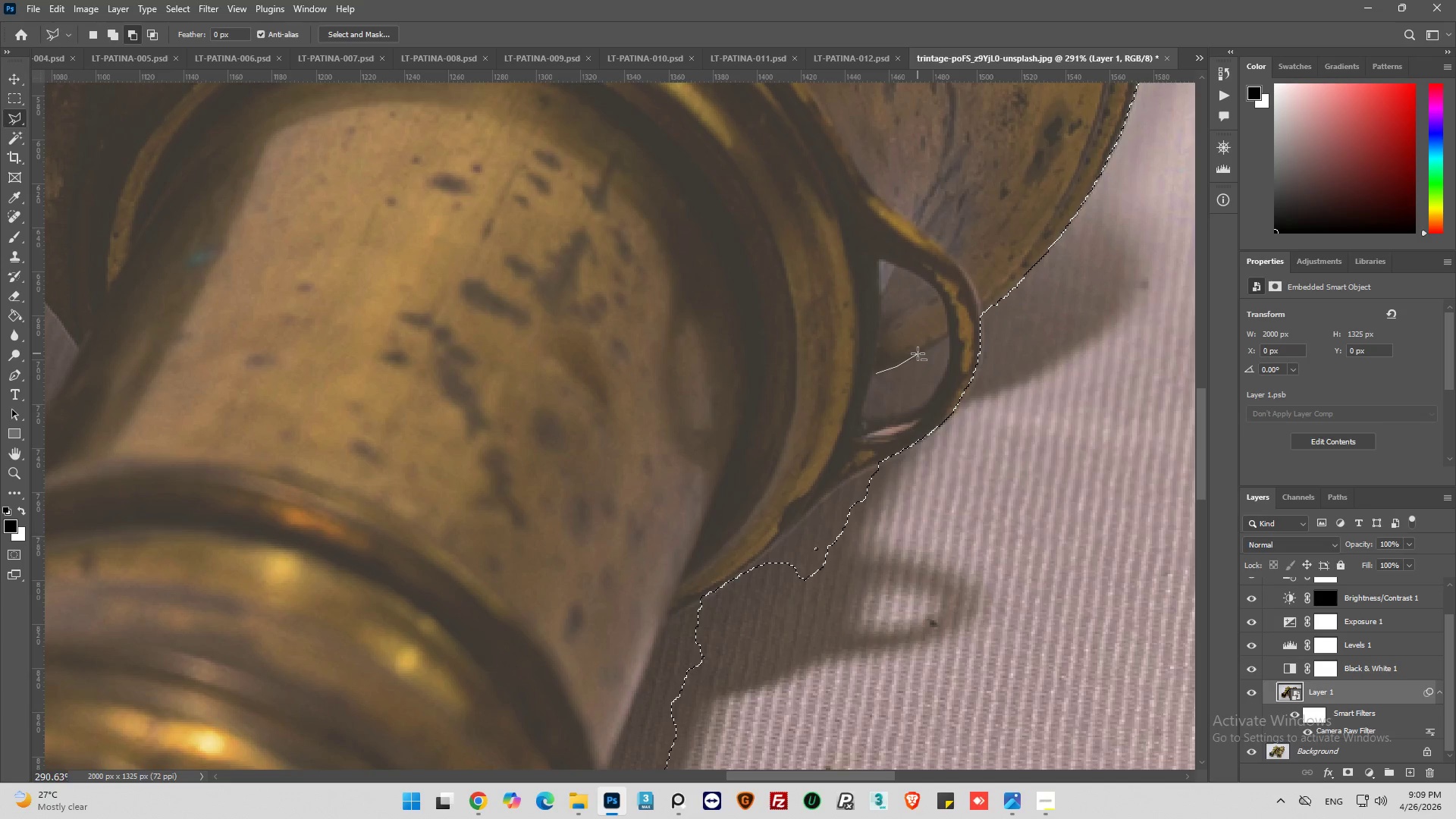 
left_click_drag(start_coordinate=[918, 353], to_coordinate=[923, 350])
 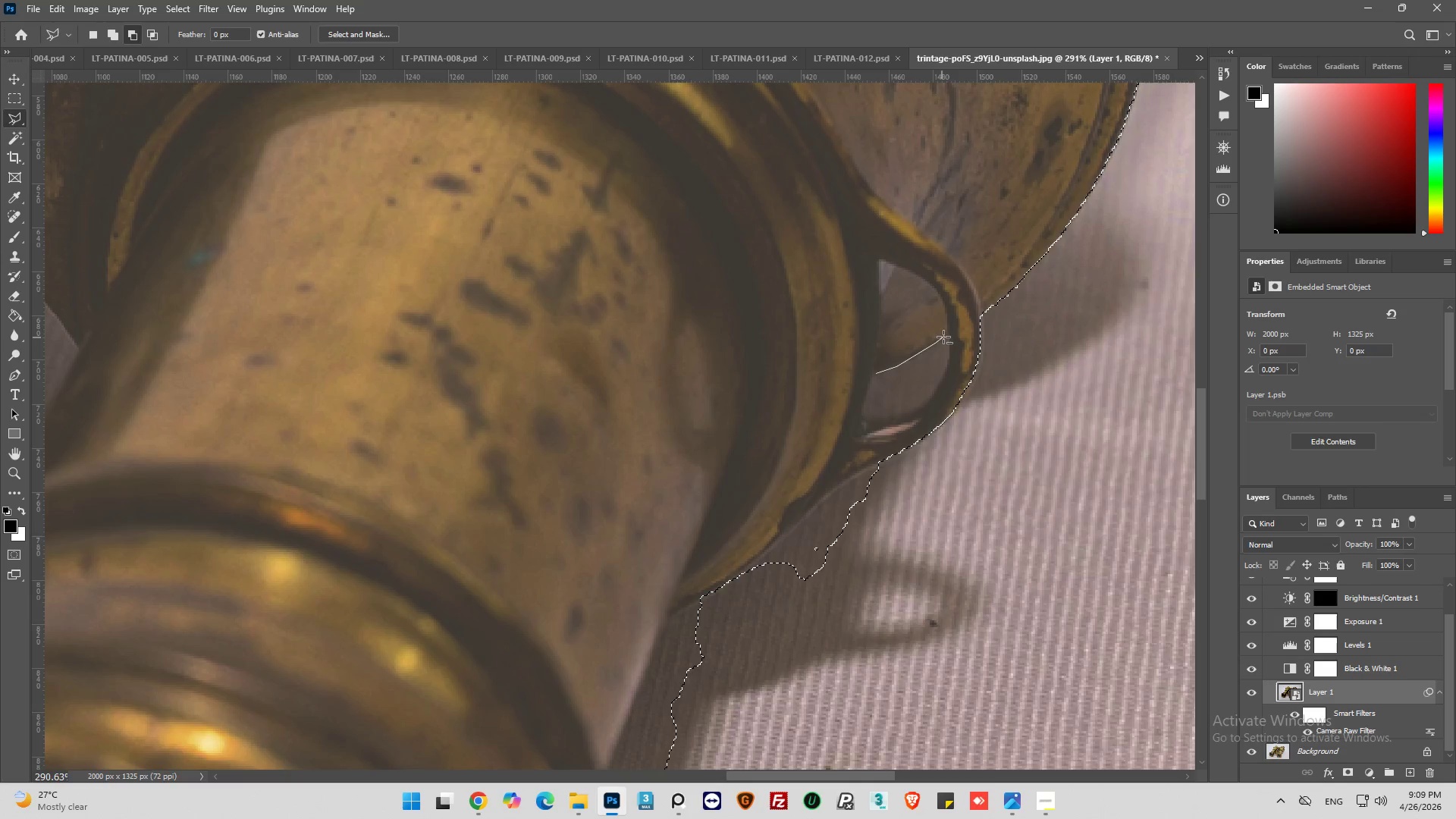 
left_click([946, 334])
 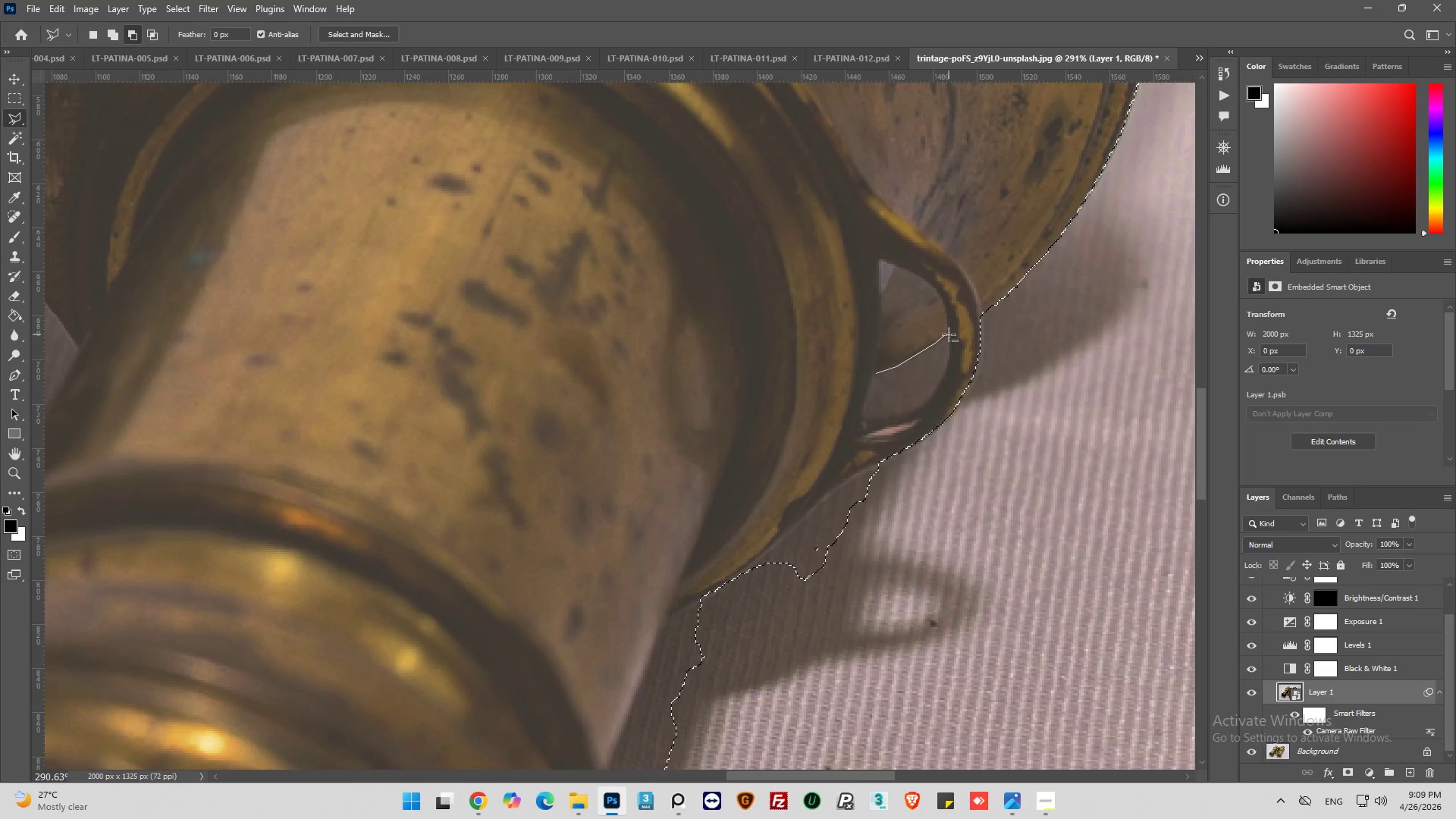 
left_click([947, 334])
 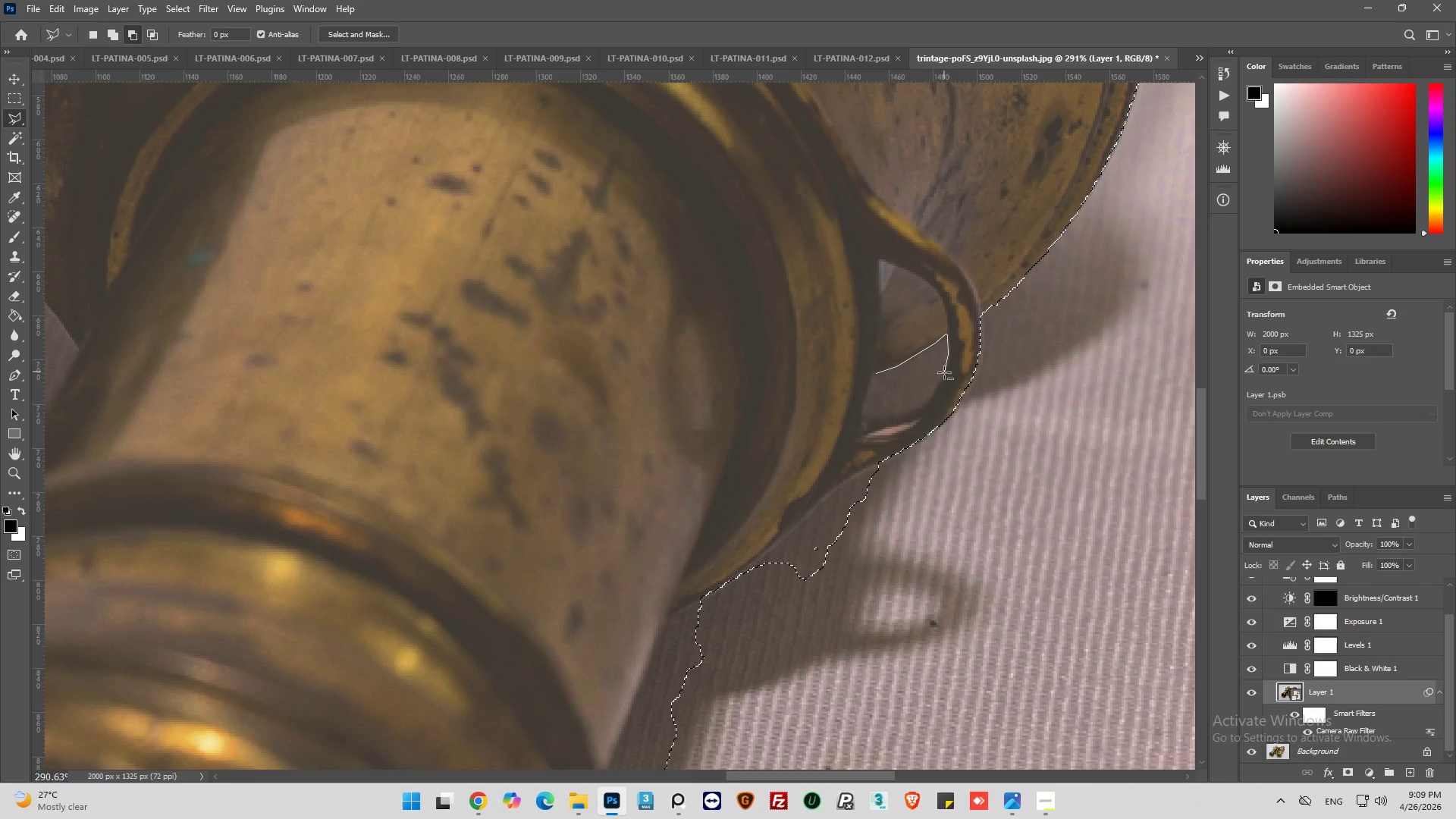 
left_click_drag(start_coordinate=[944, 373], to_coordinate=[941, 377])
 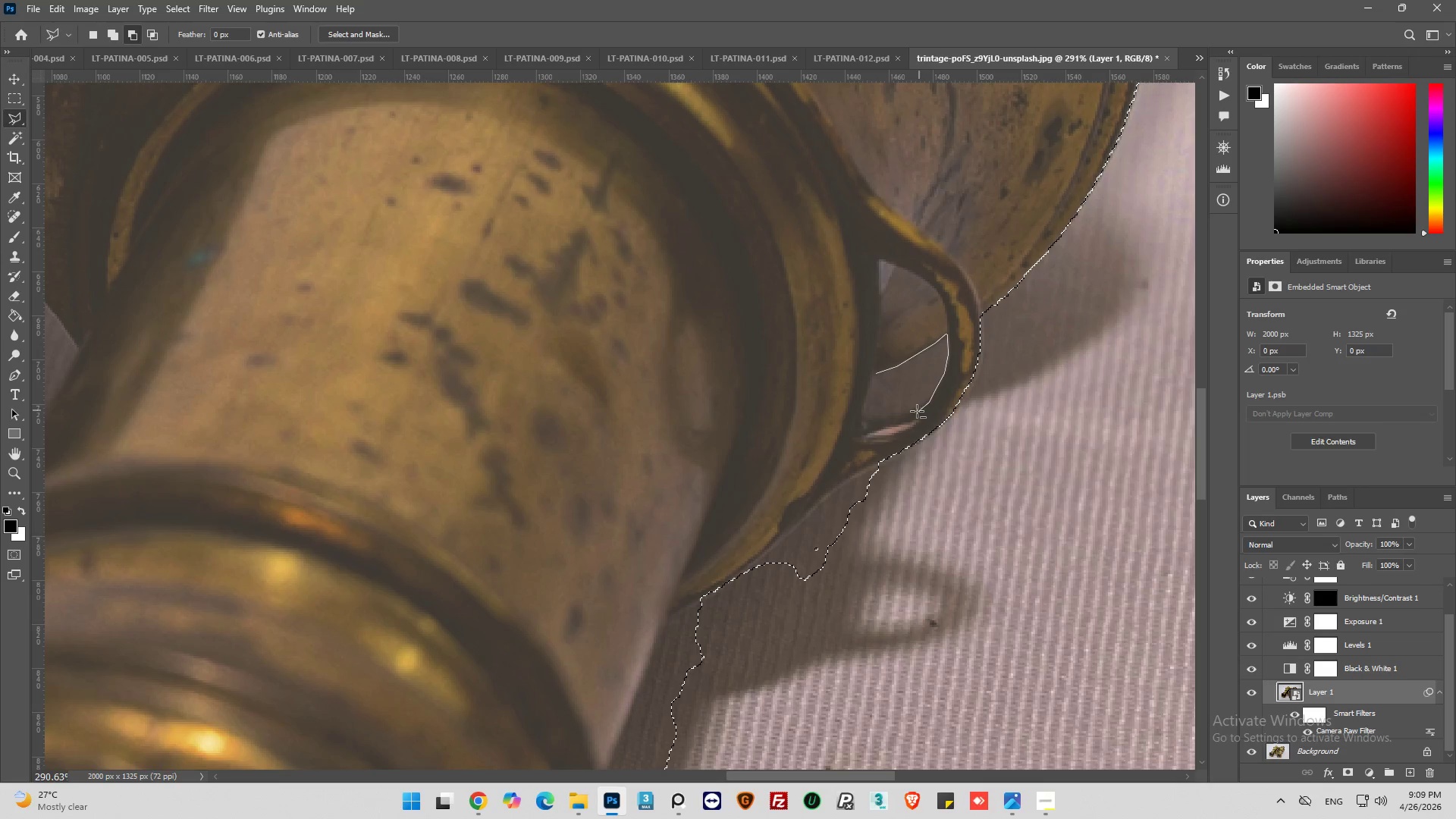 
left_click([888, 422])
 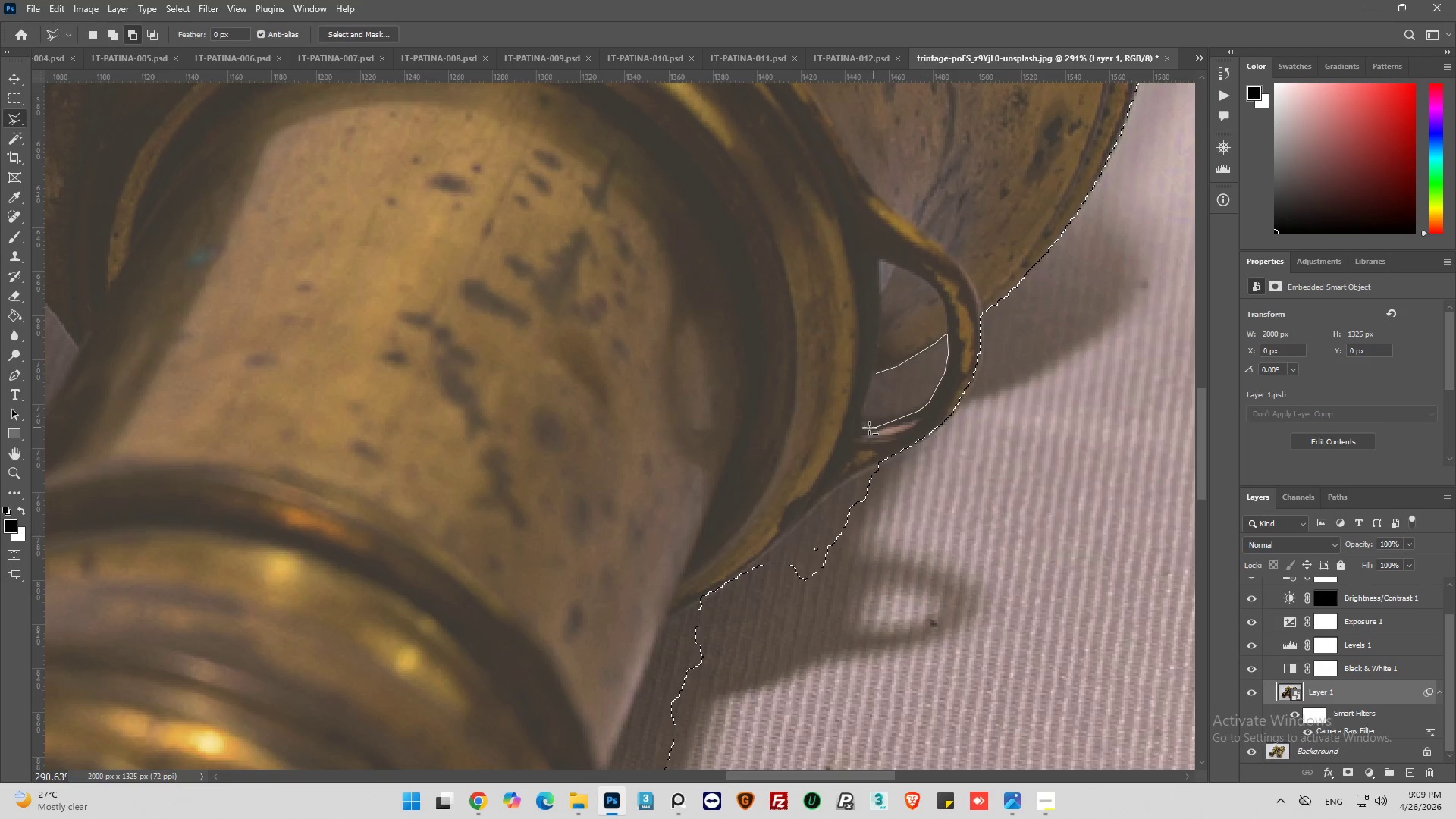 
left_click([869, 428])
 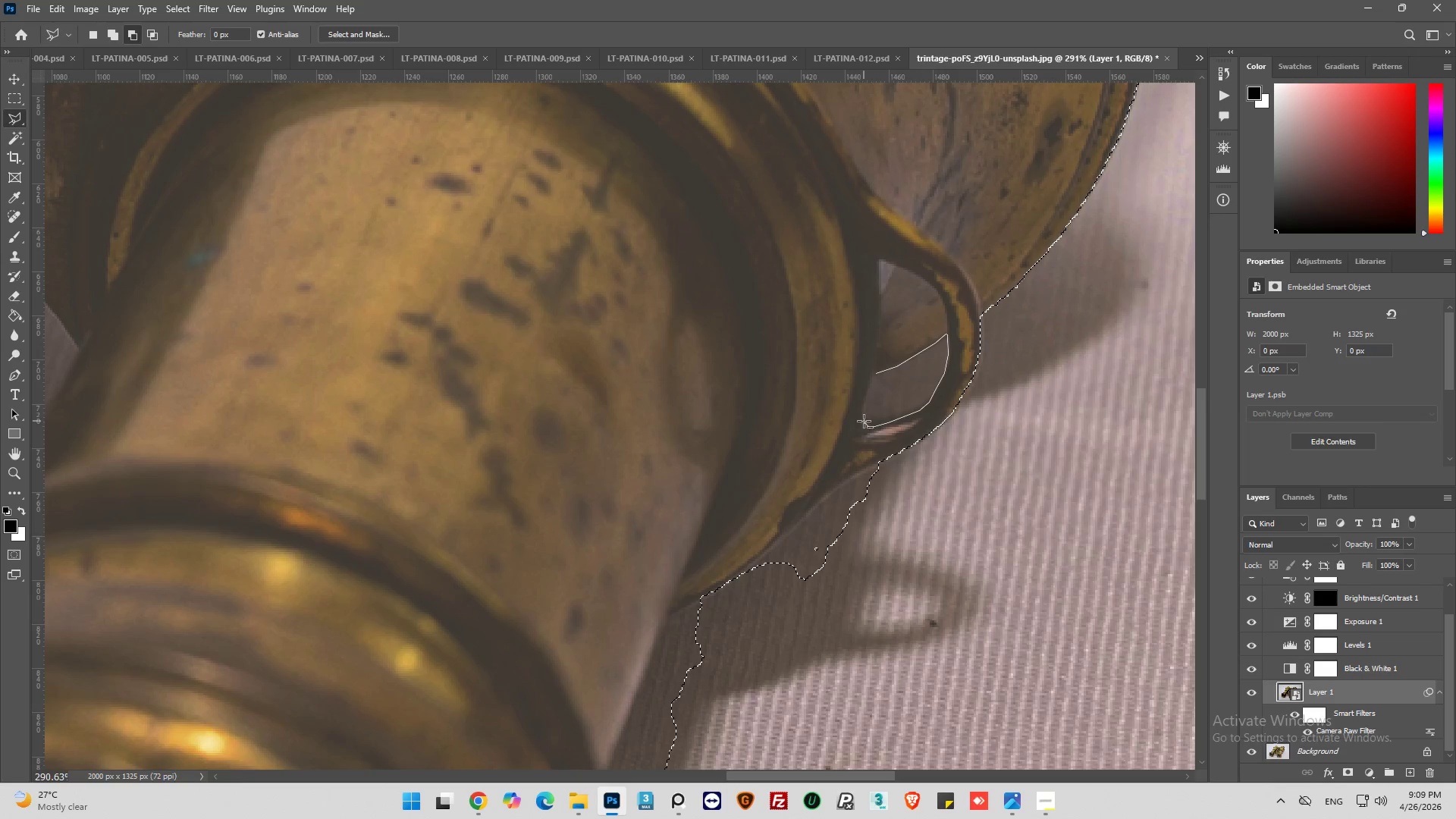 
left_click([864, 420])
 